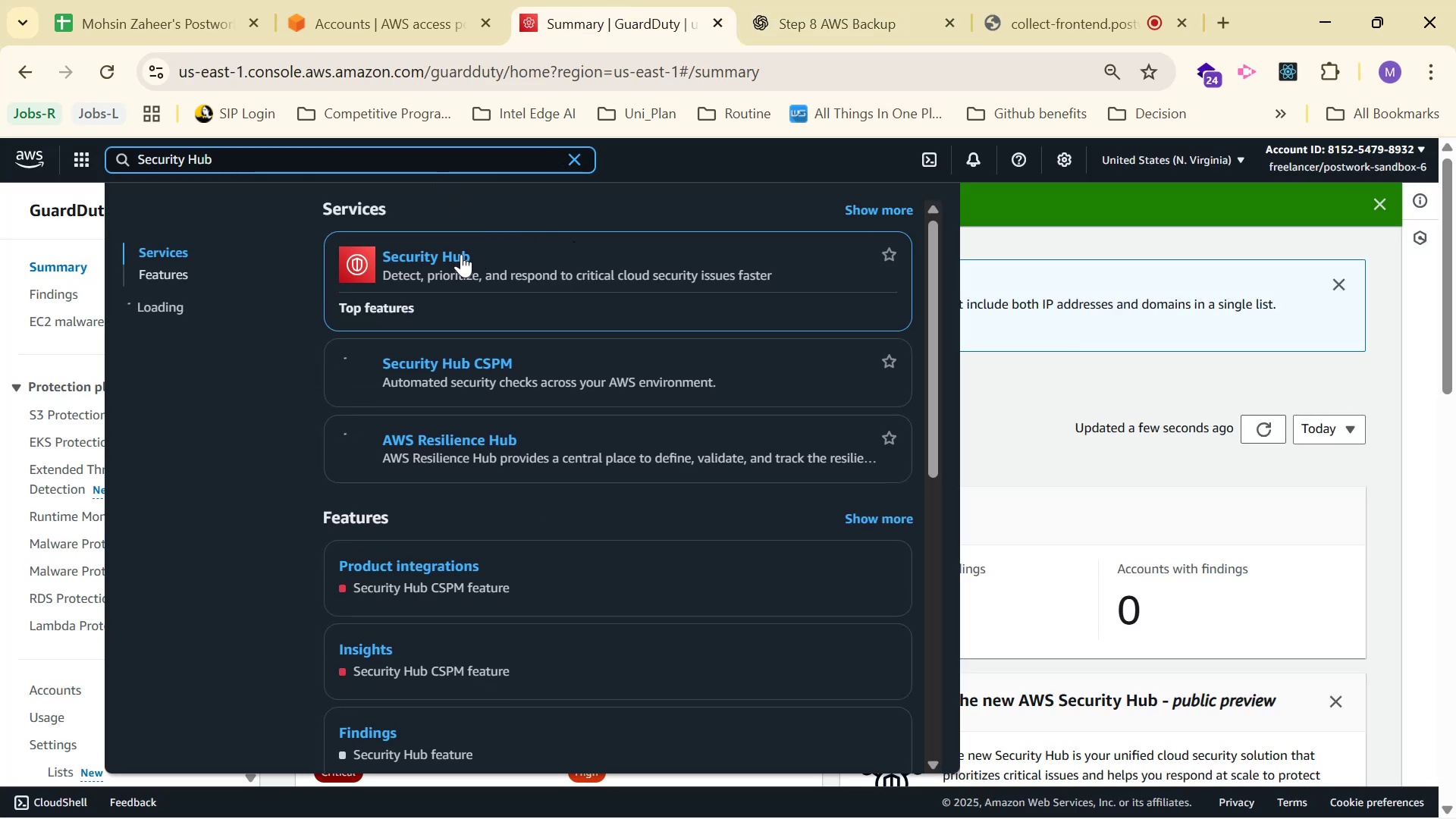 
left_click([448, 254])
 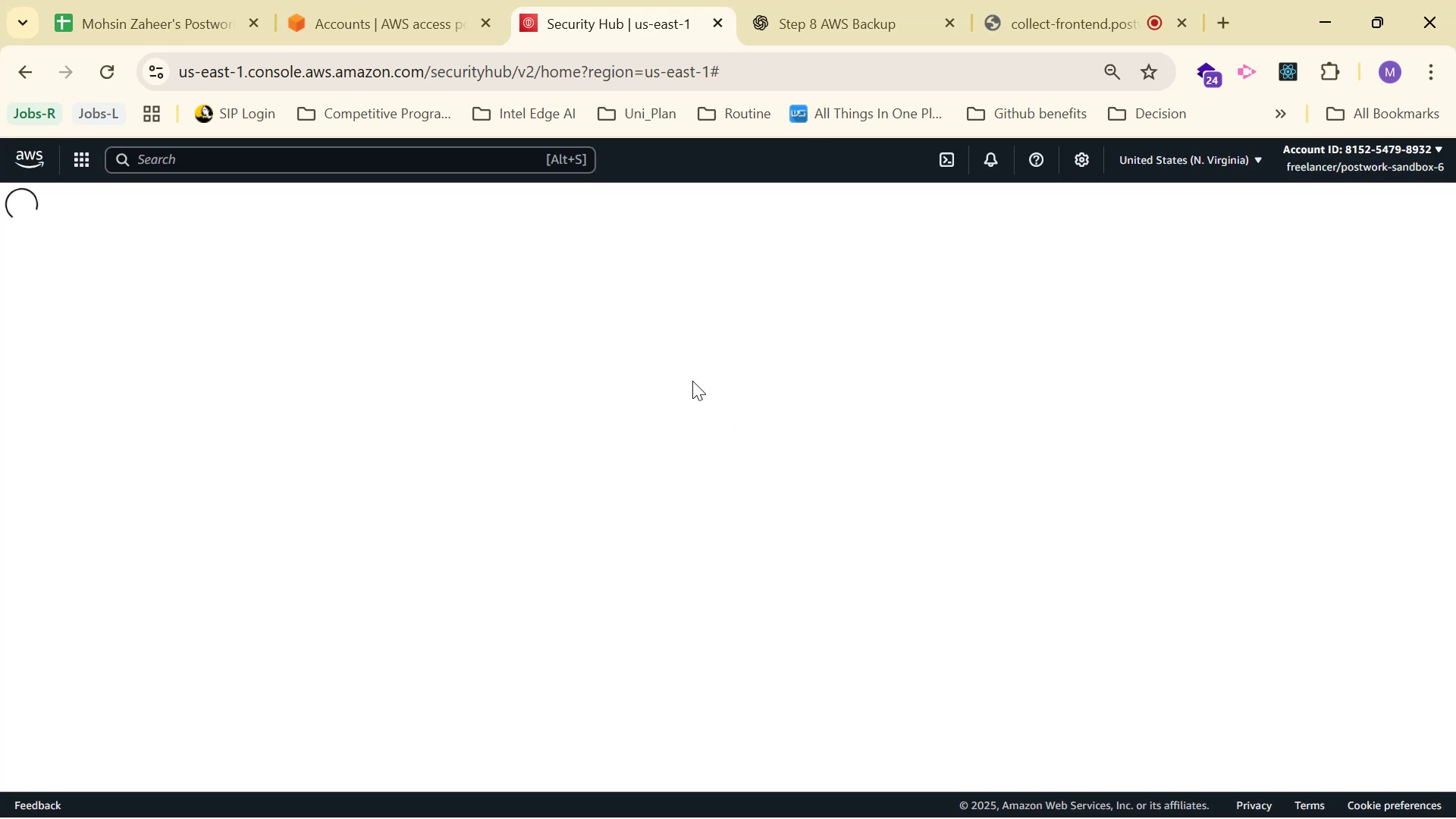 
wait(15.42)
 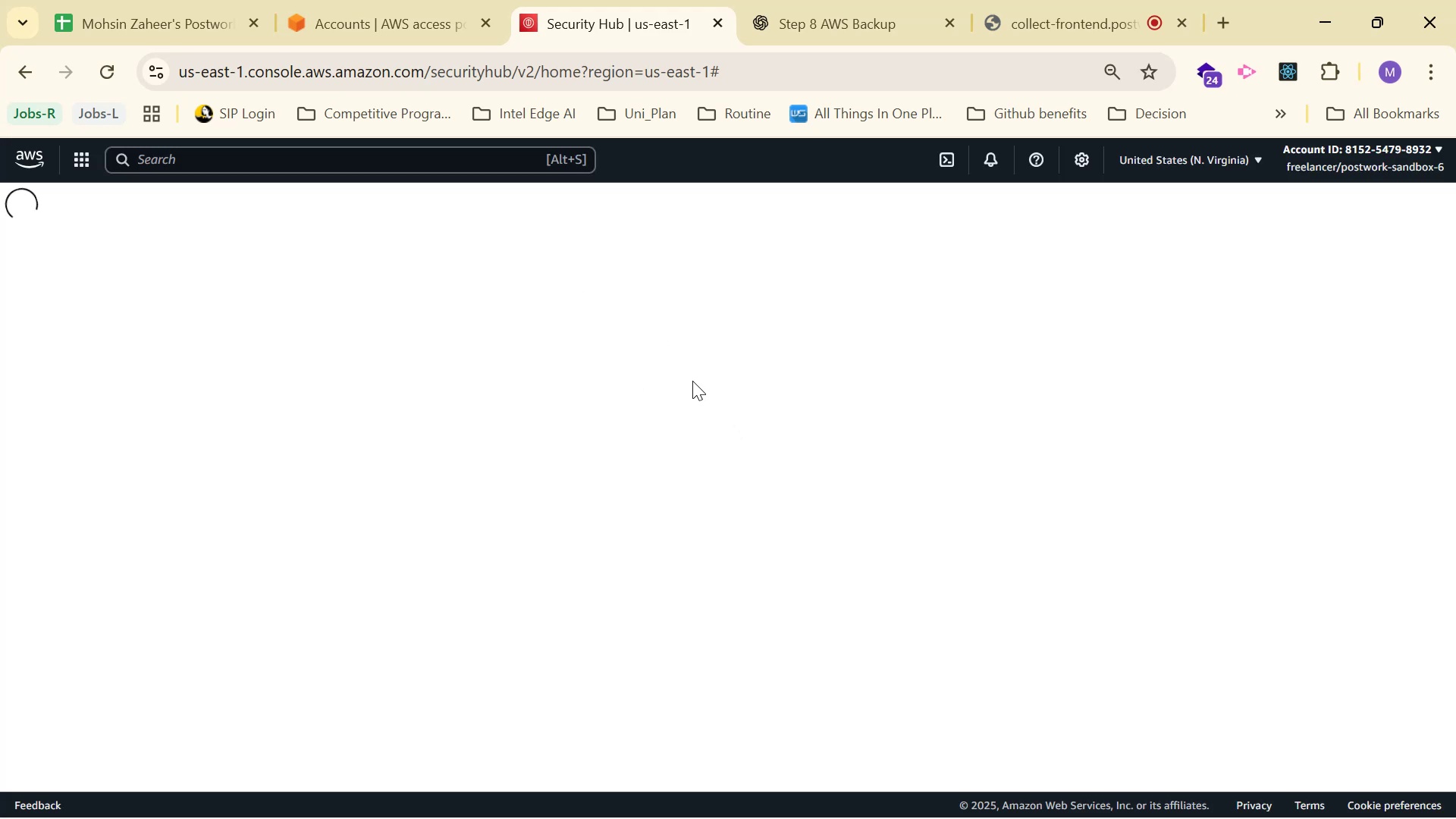 
left_click([891, 516])
 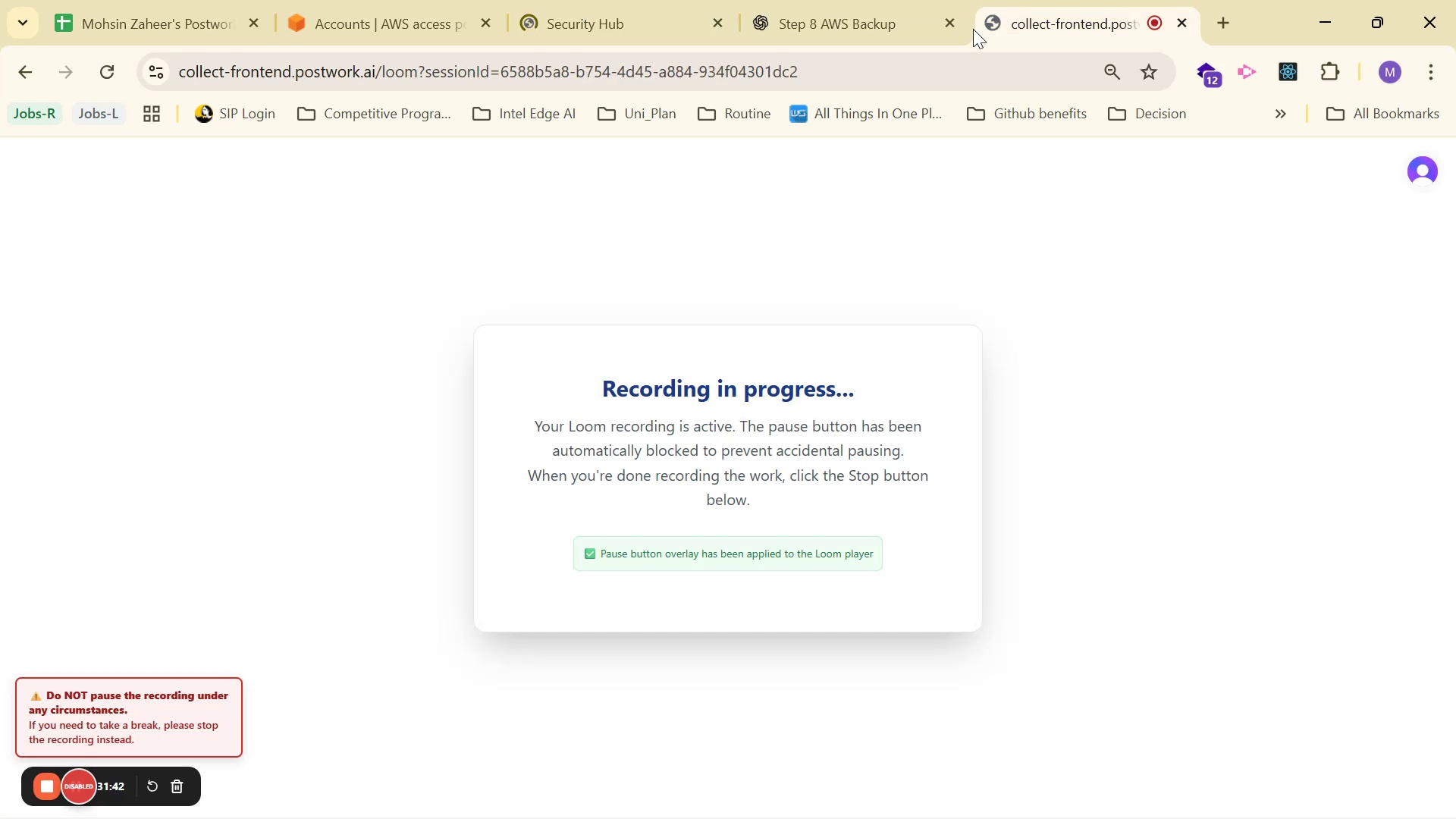 
left_click([635, 20])
 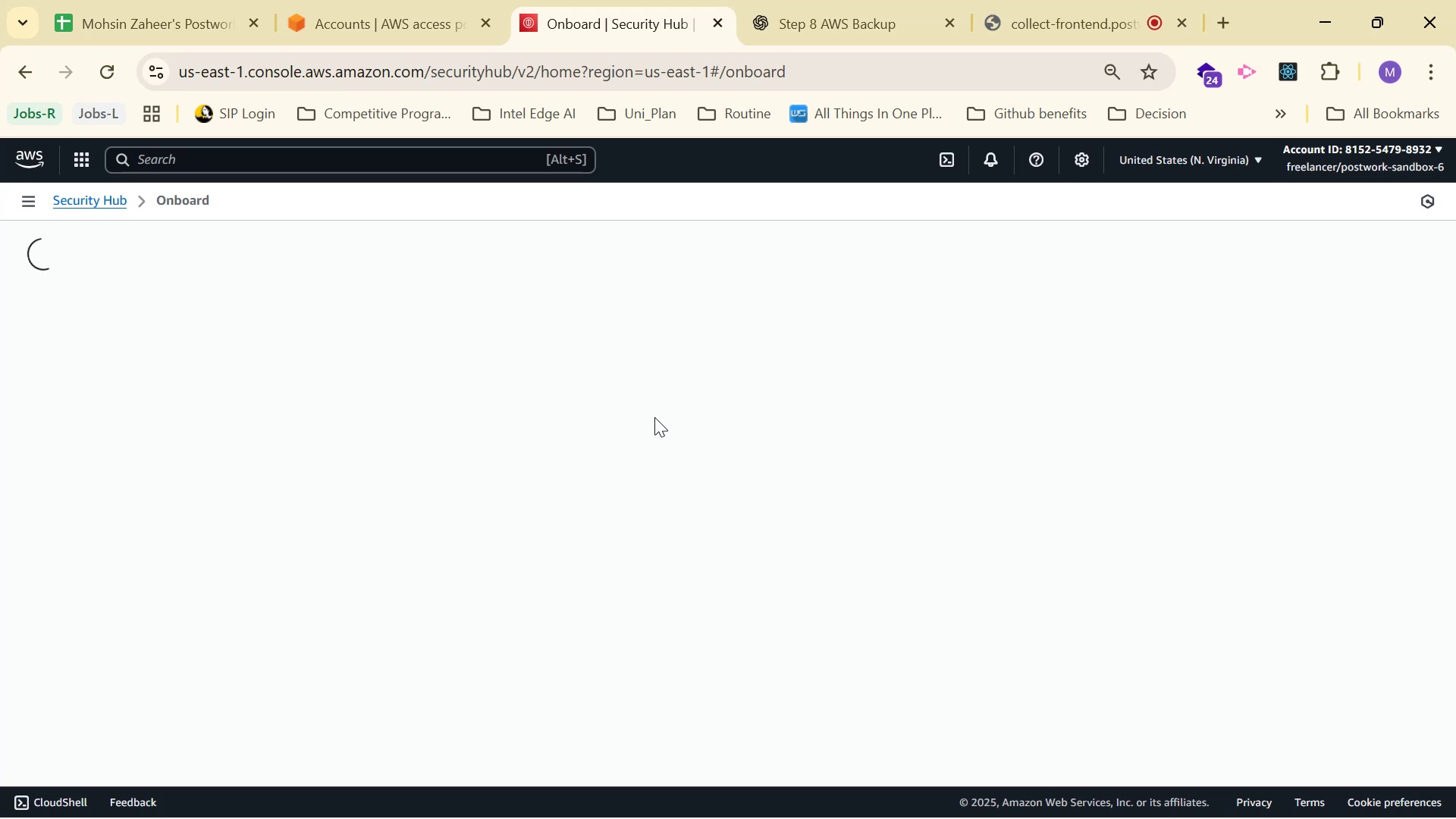 
wait(12.38)
 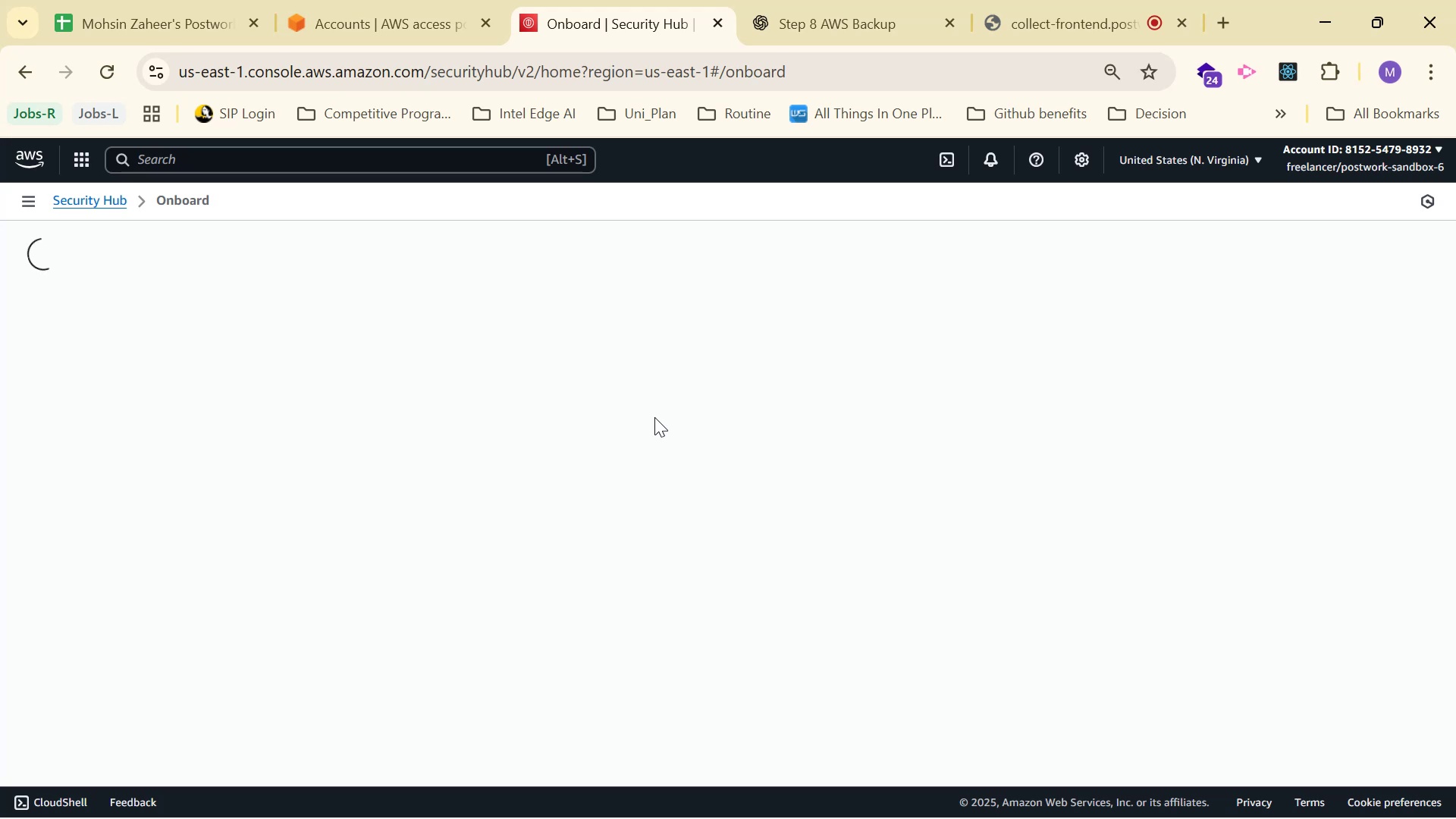 
left_click([619, 507])
 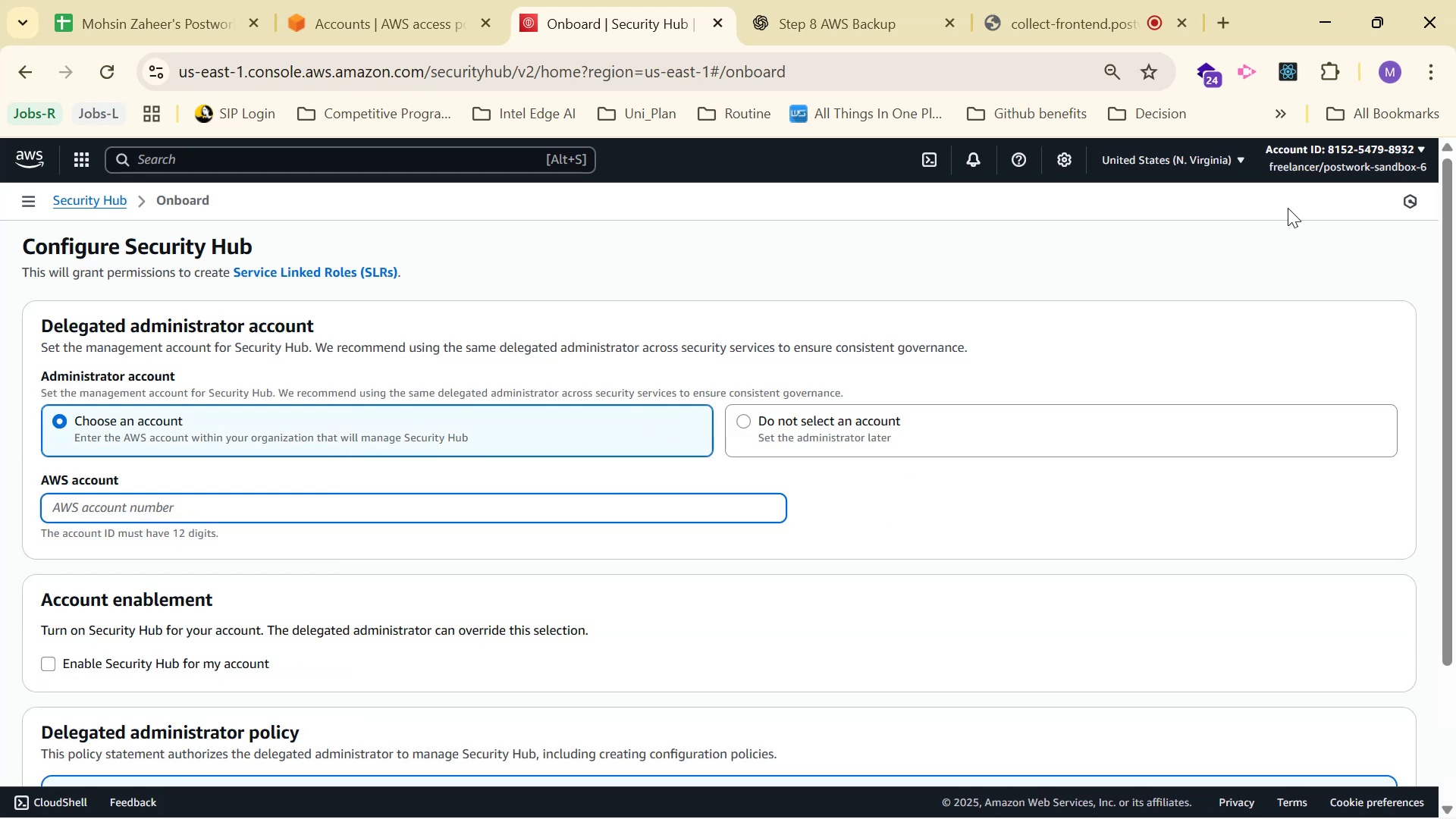 
left_click([1337, 151])
 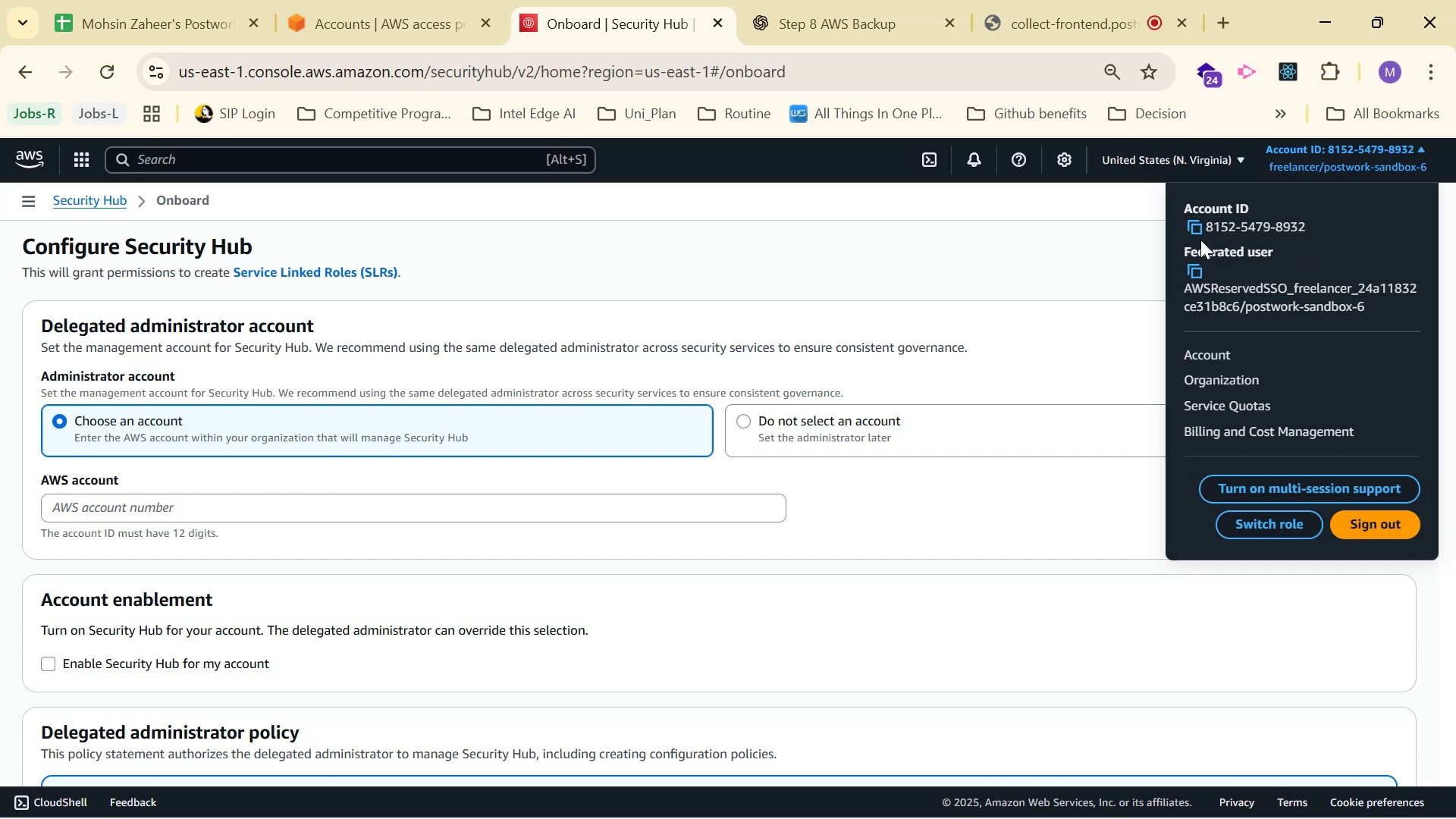 
left_click([1195, 230])
 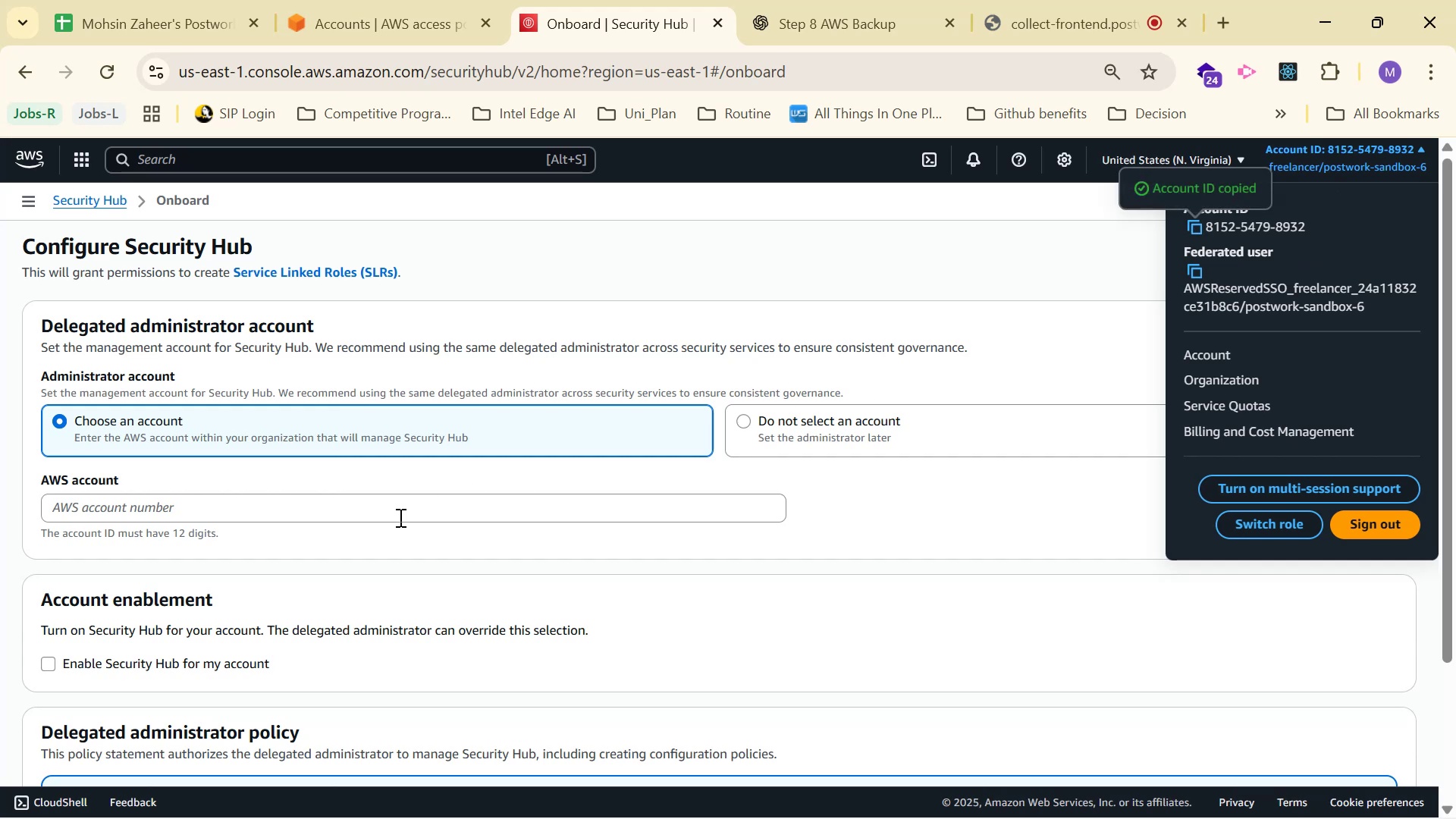 
left_click([399, 517])
 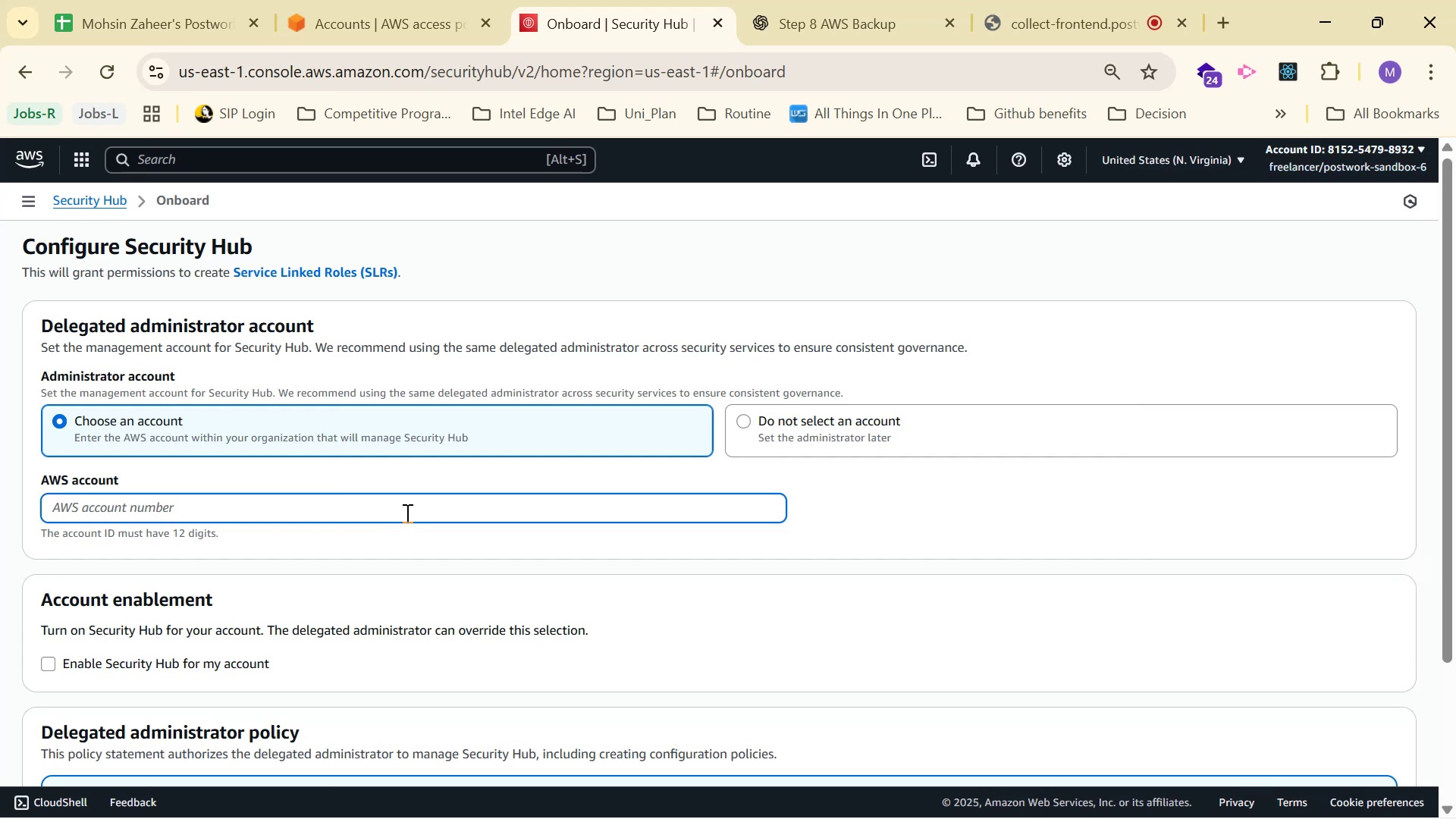 
key(Control+V)
 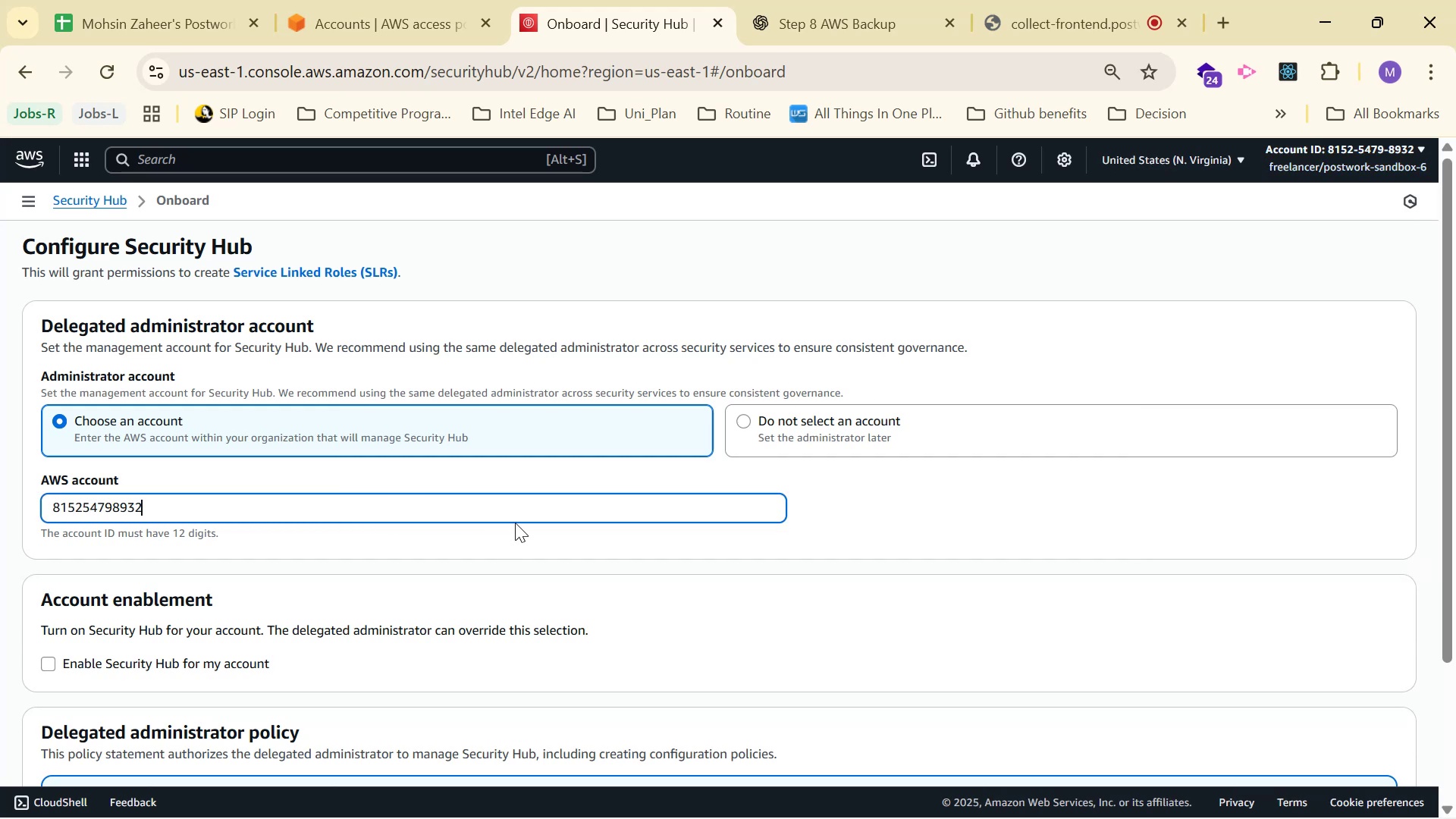 
scroll: coordinate [533, 496], scroll_direction: down, amount: 2.0
 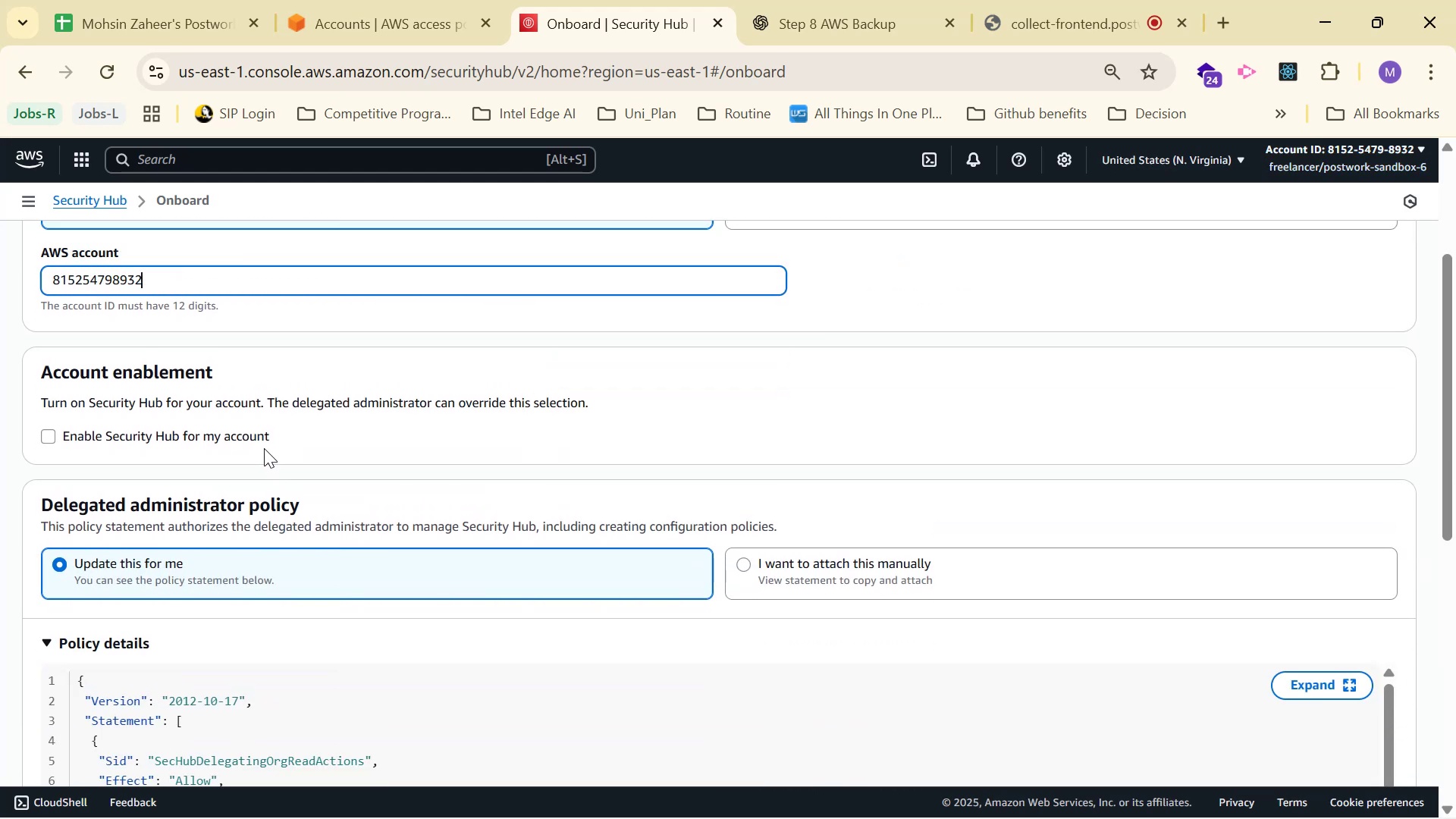 
left_click([254, 435])
 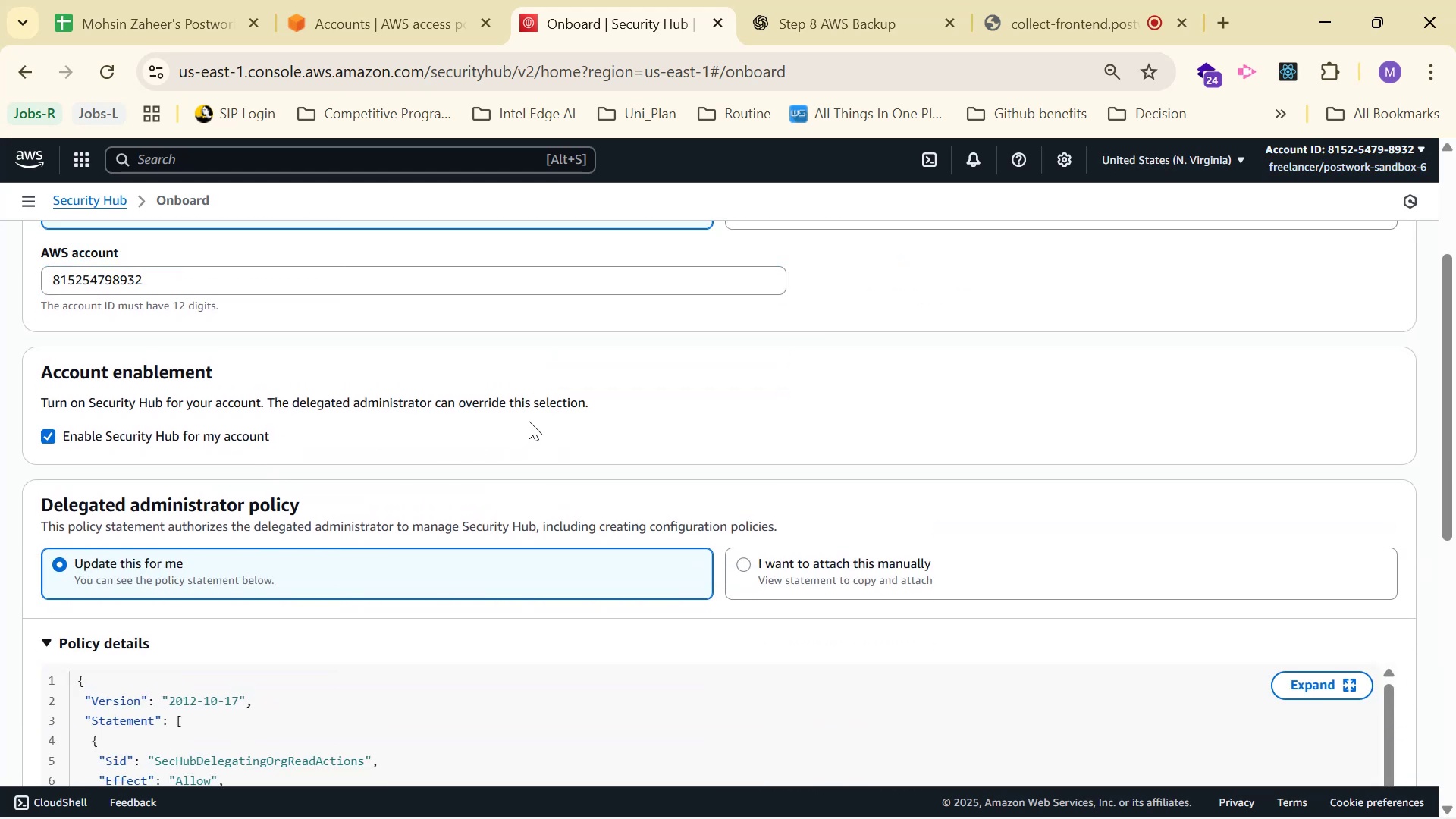 
scroll: coordinate [554, 566], scroll_direction: down, amount: 25.0
 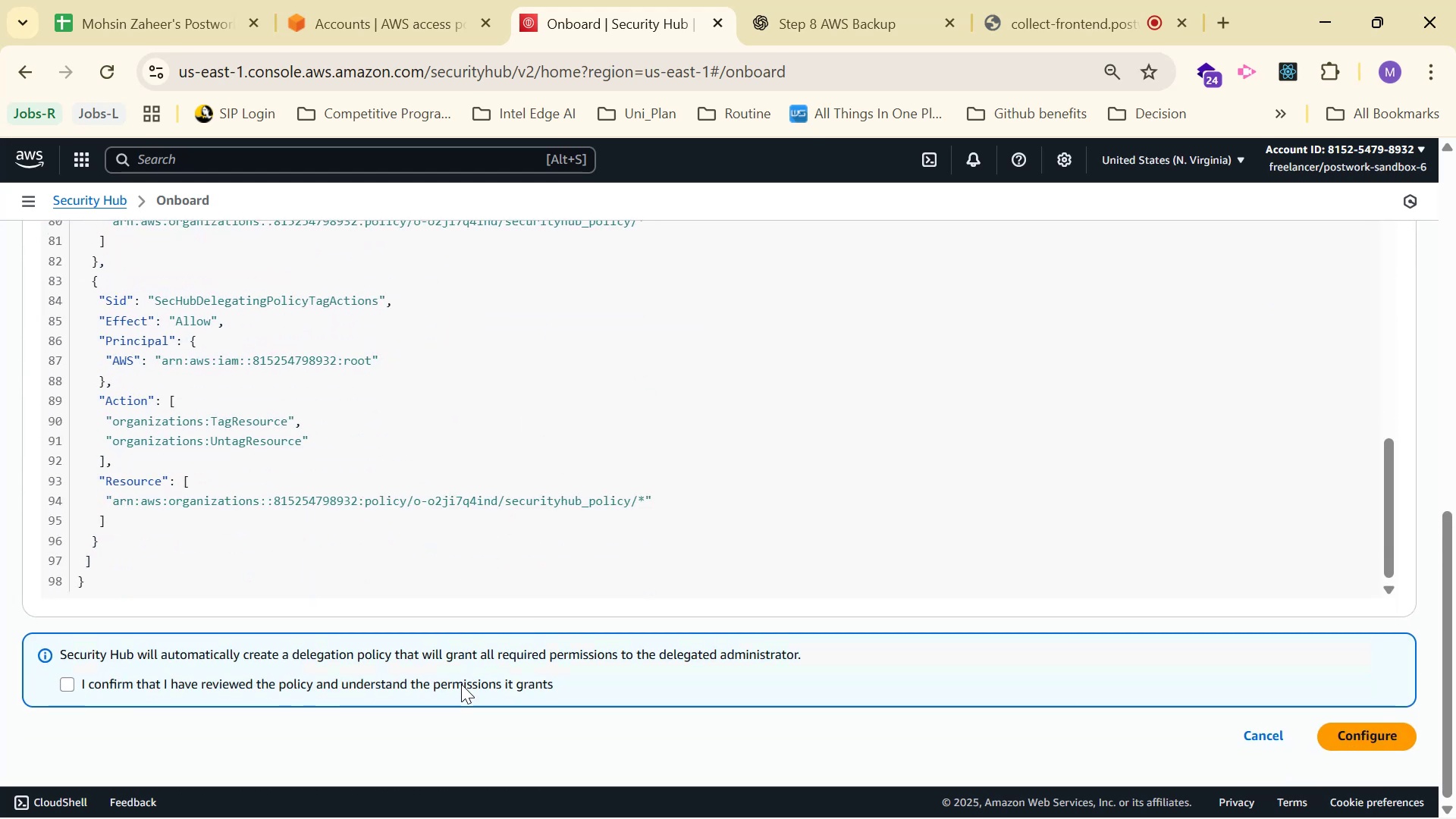 
left_click([461, 684])
 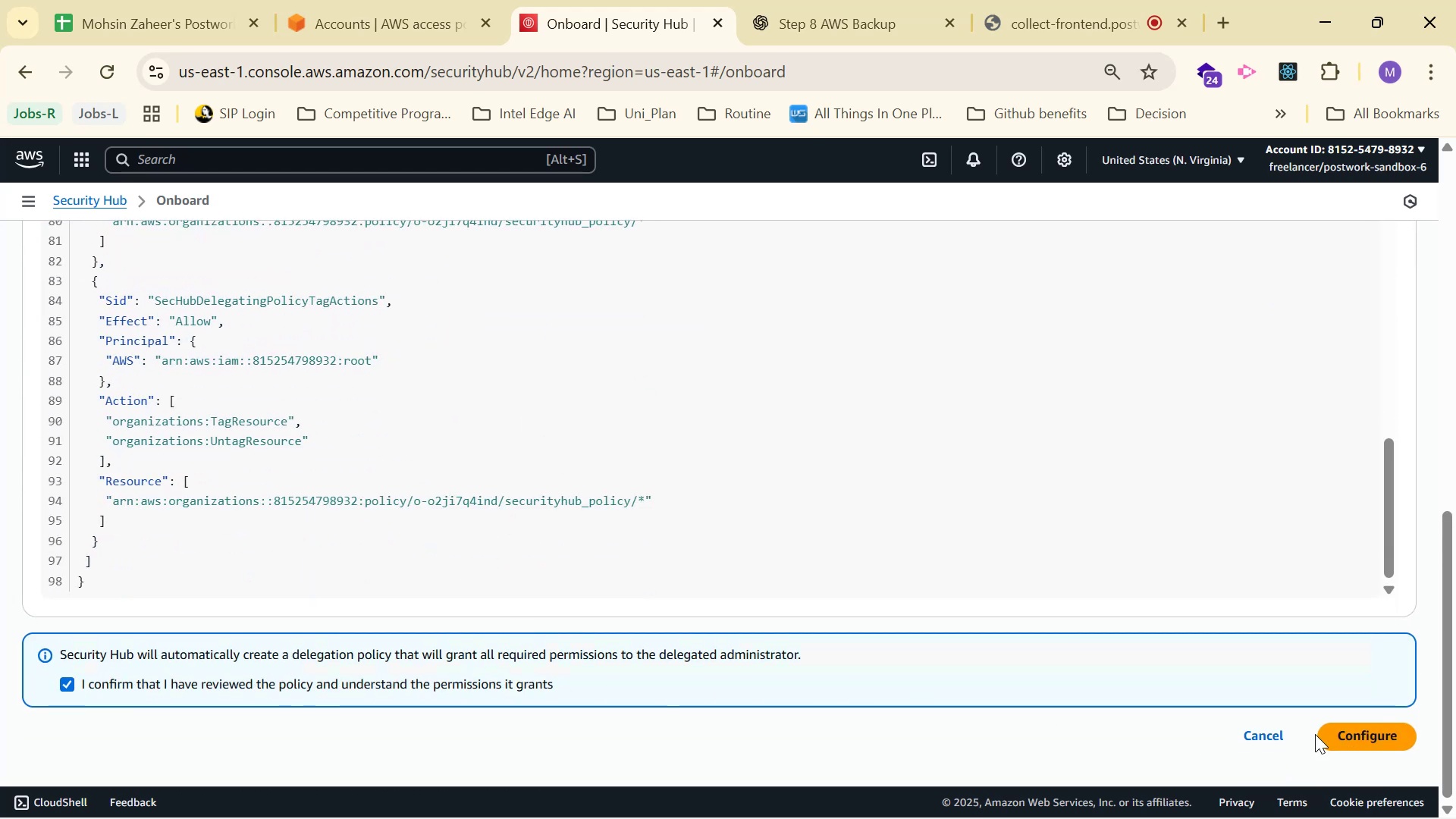 
left_click([1348, 738])
 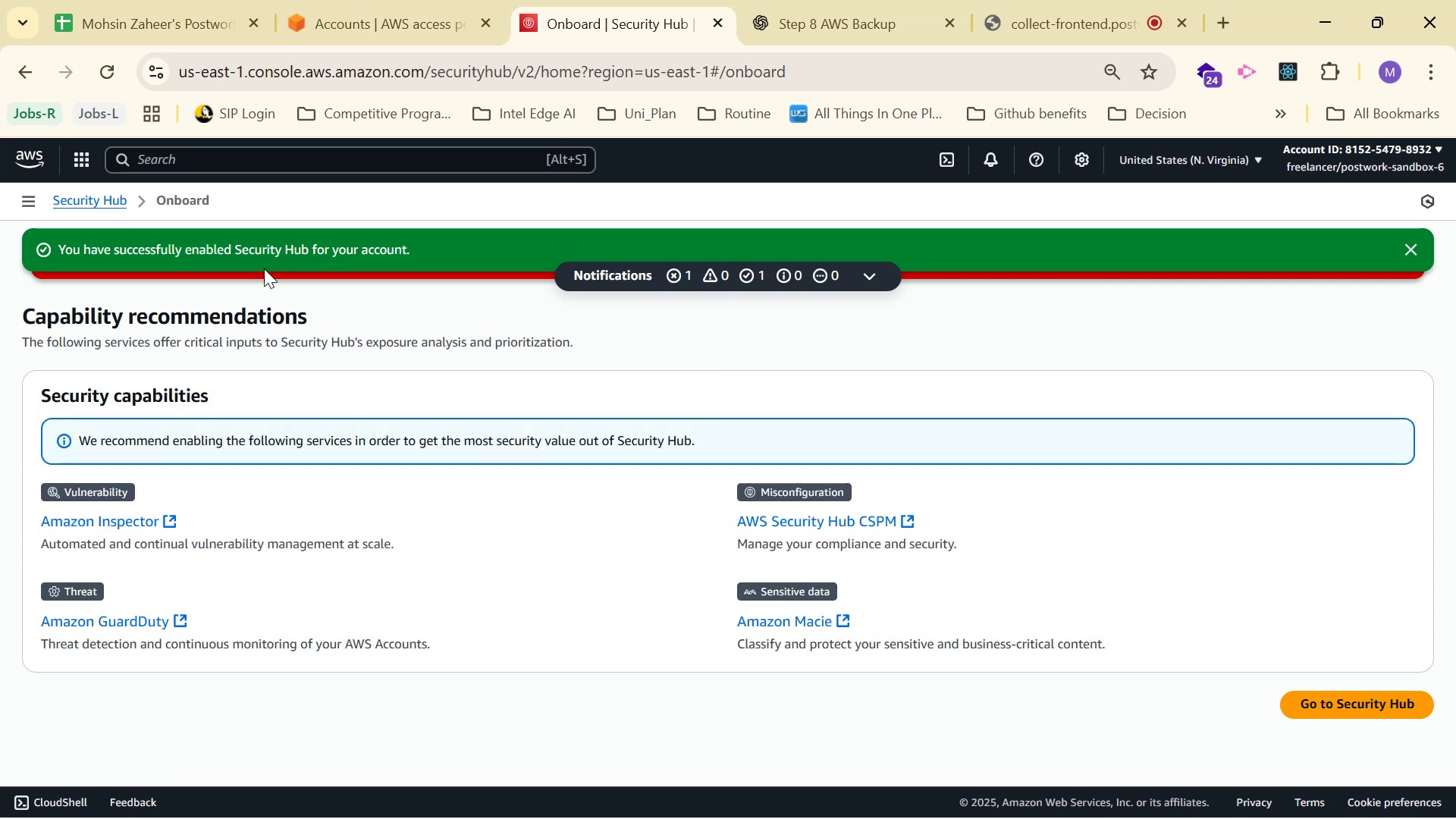 
wait(7.74)
 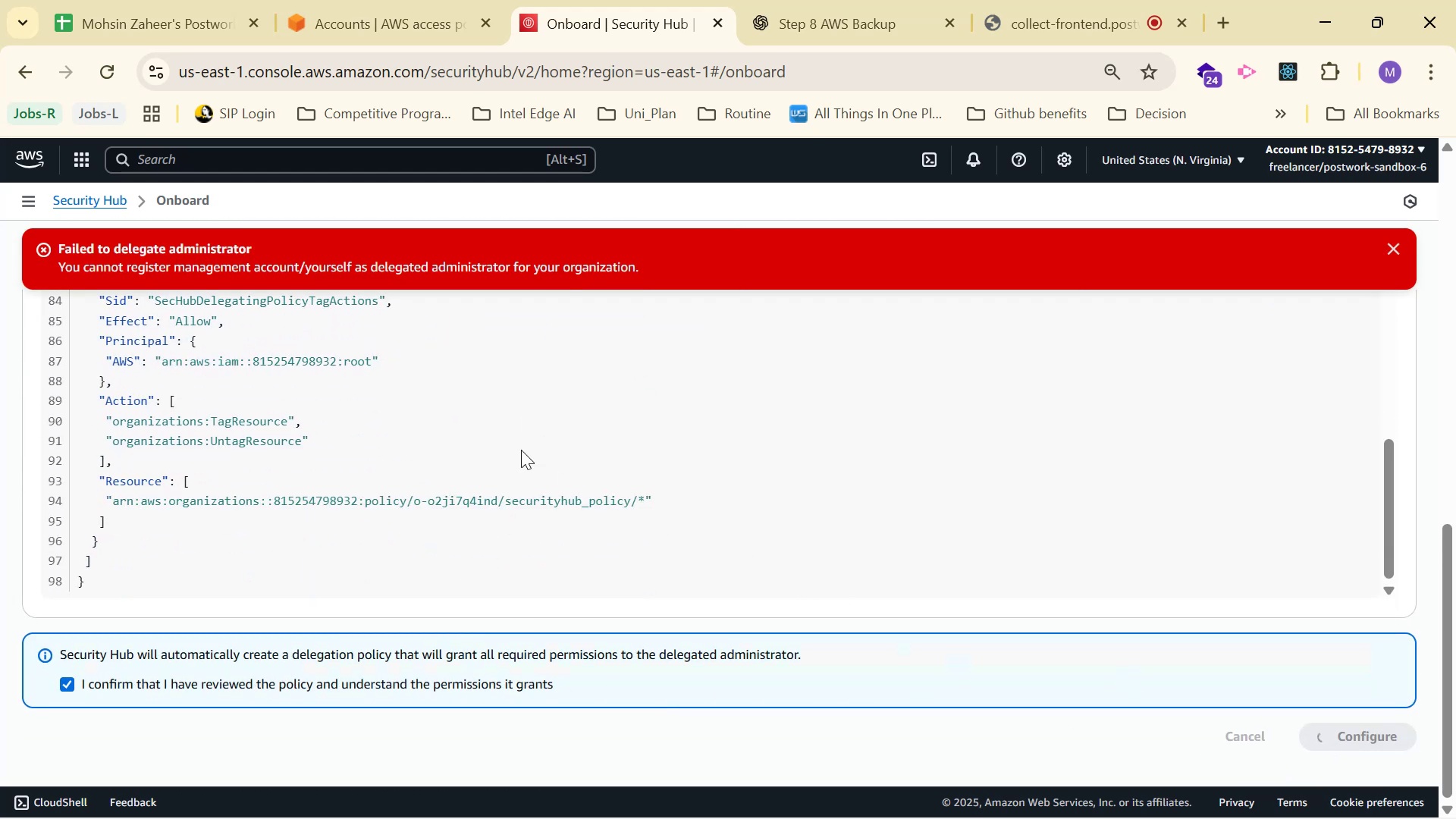 
scroll: coordinate [516, 347], scroll_direction: up, amount: 7.0
 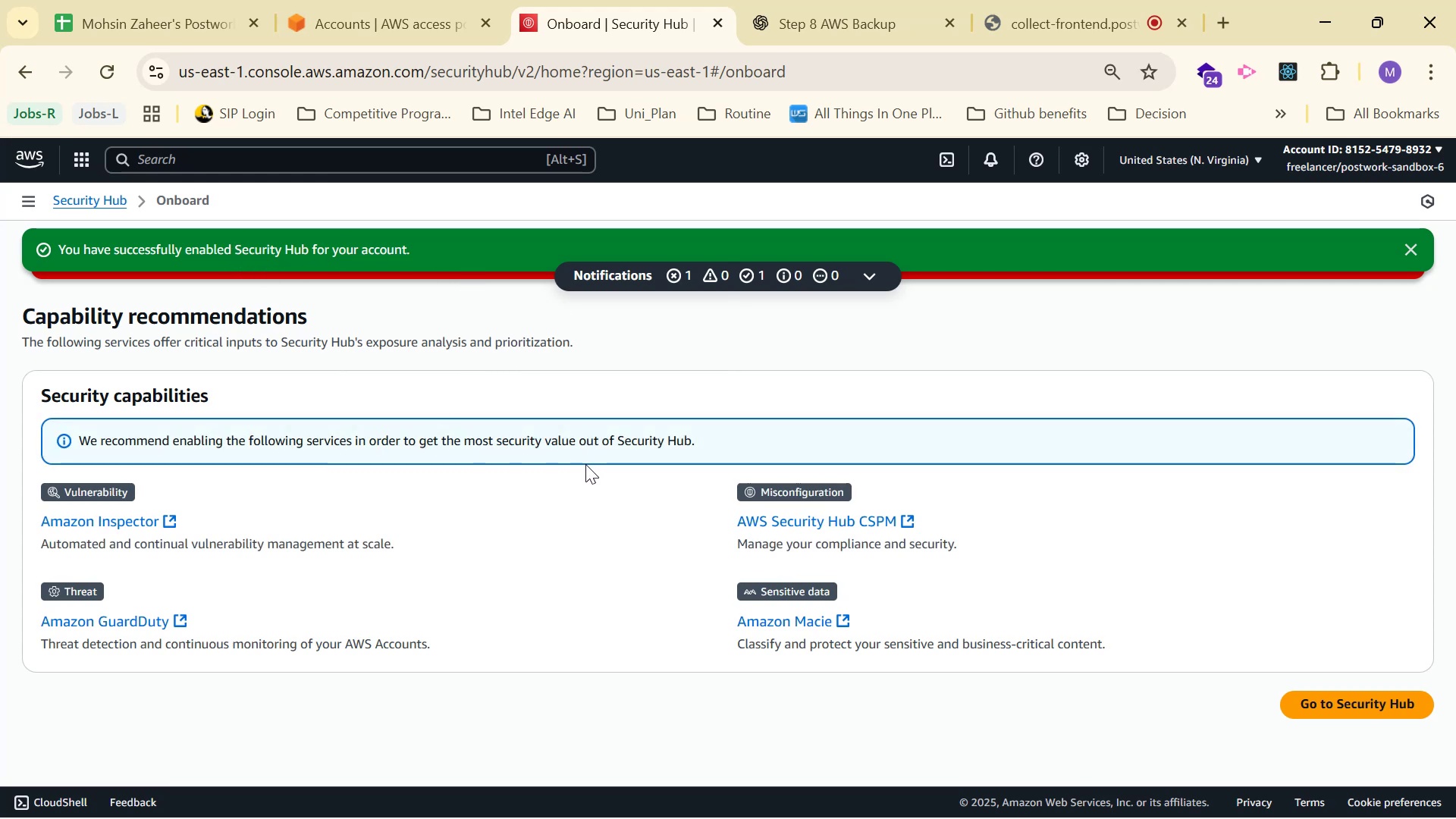 
left_click([854, 0])
 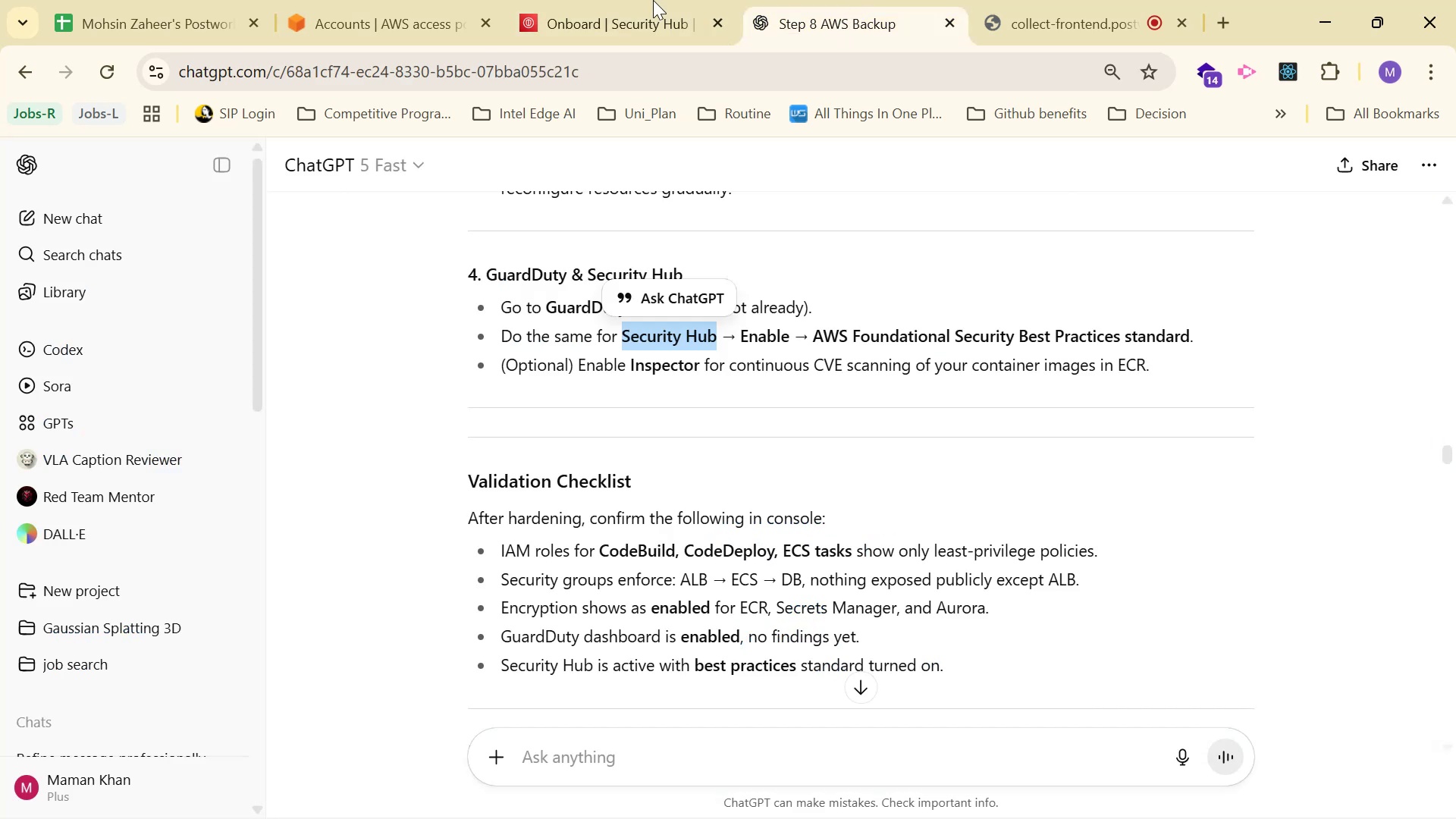 
left_click([631, 0])
 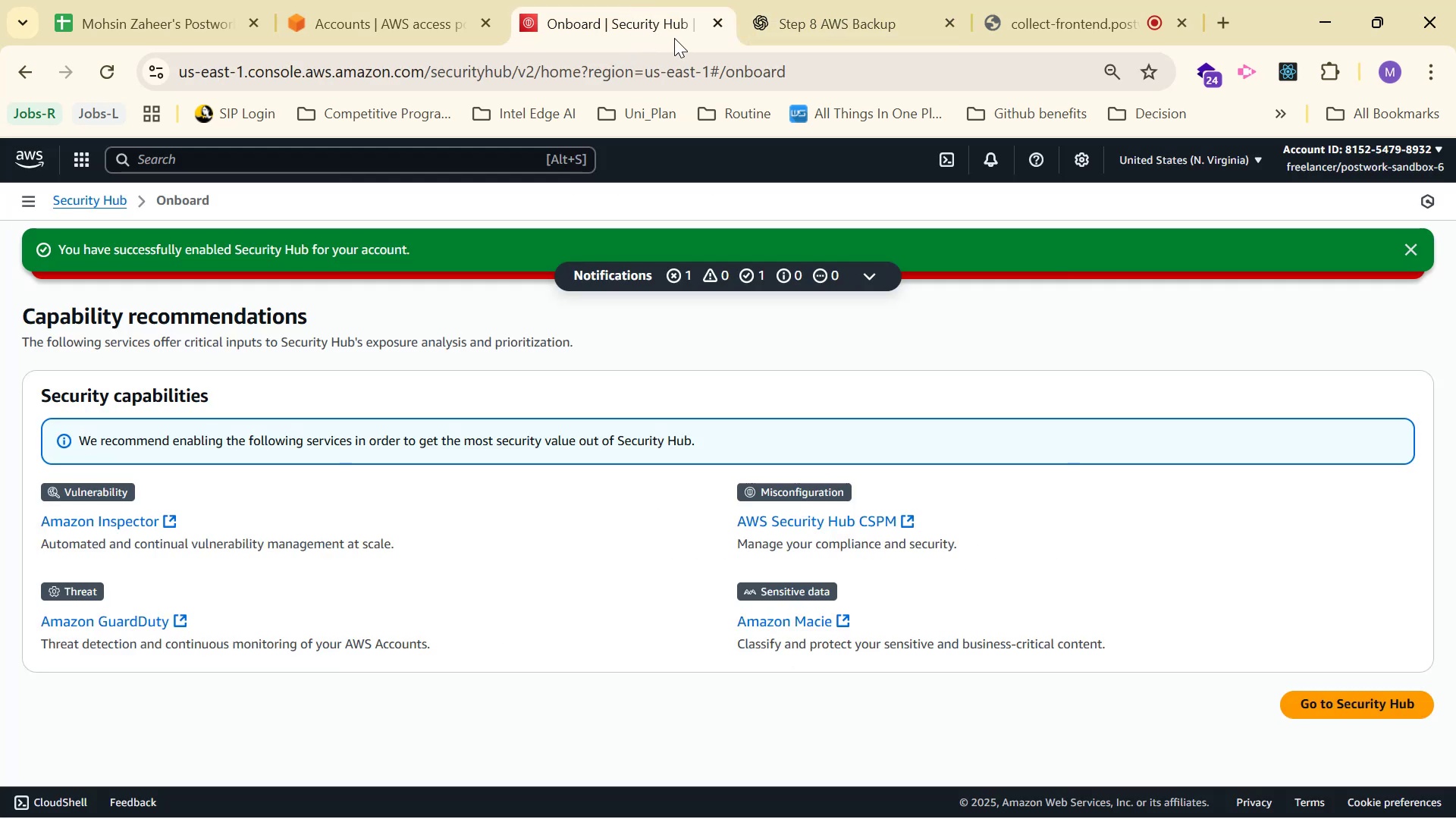 
scroll: coordinate [701, 405], scroll_direction: none, amount: 0.0
 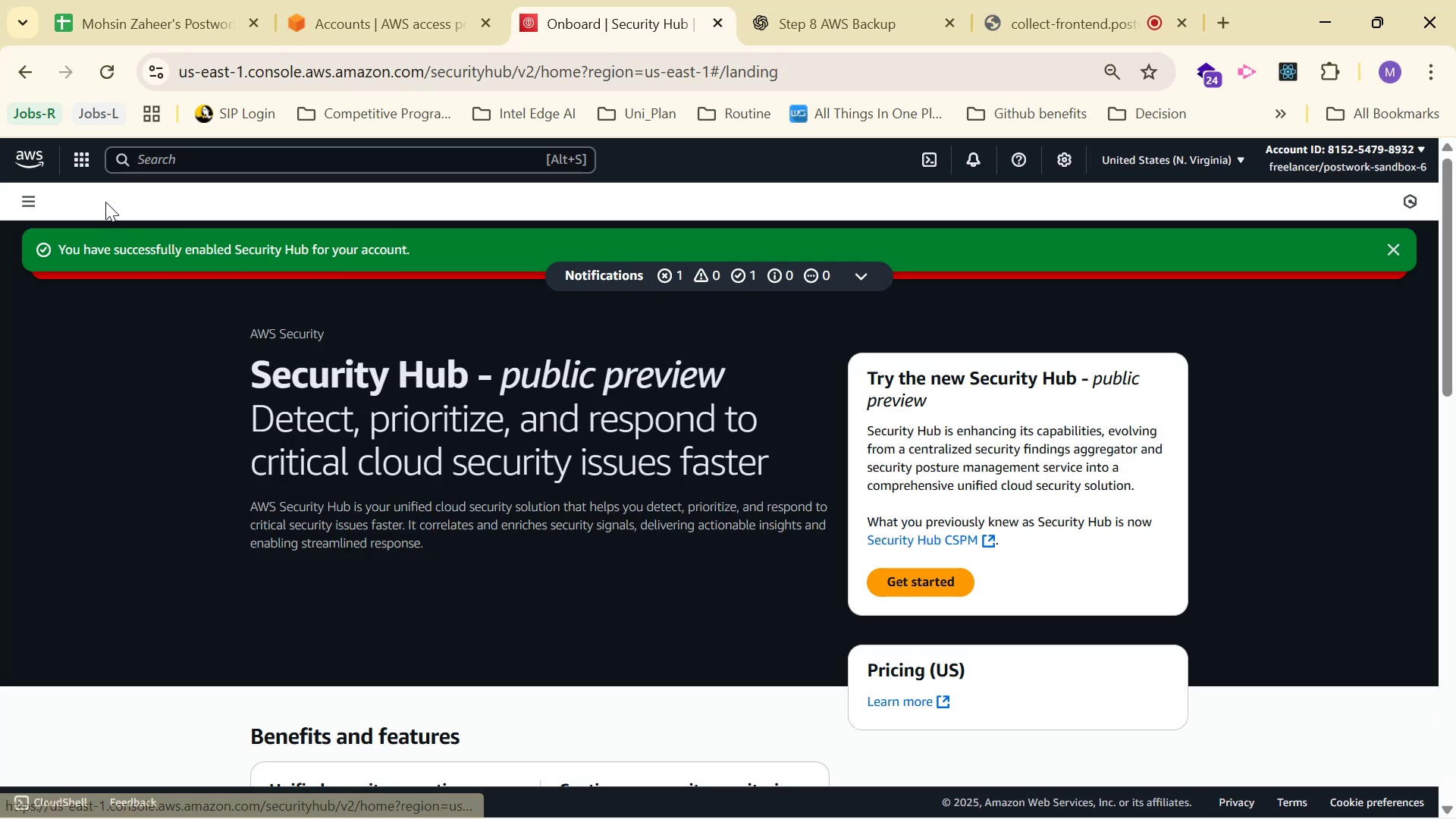 
scroll: coordinate [660, 418], scroll_direction: down, amount: 15.0
 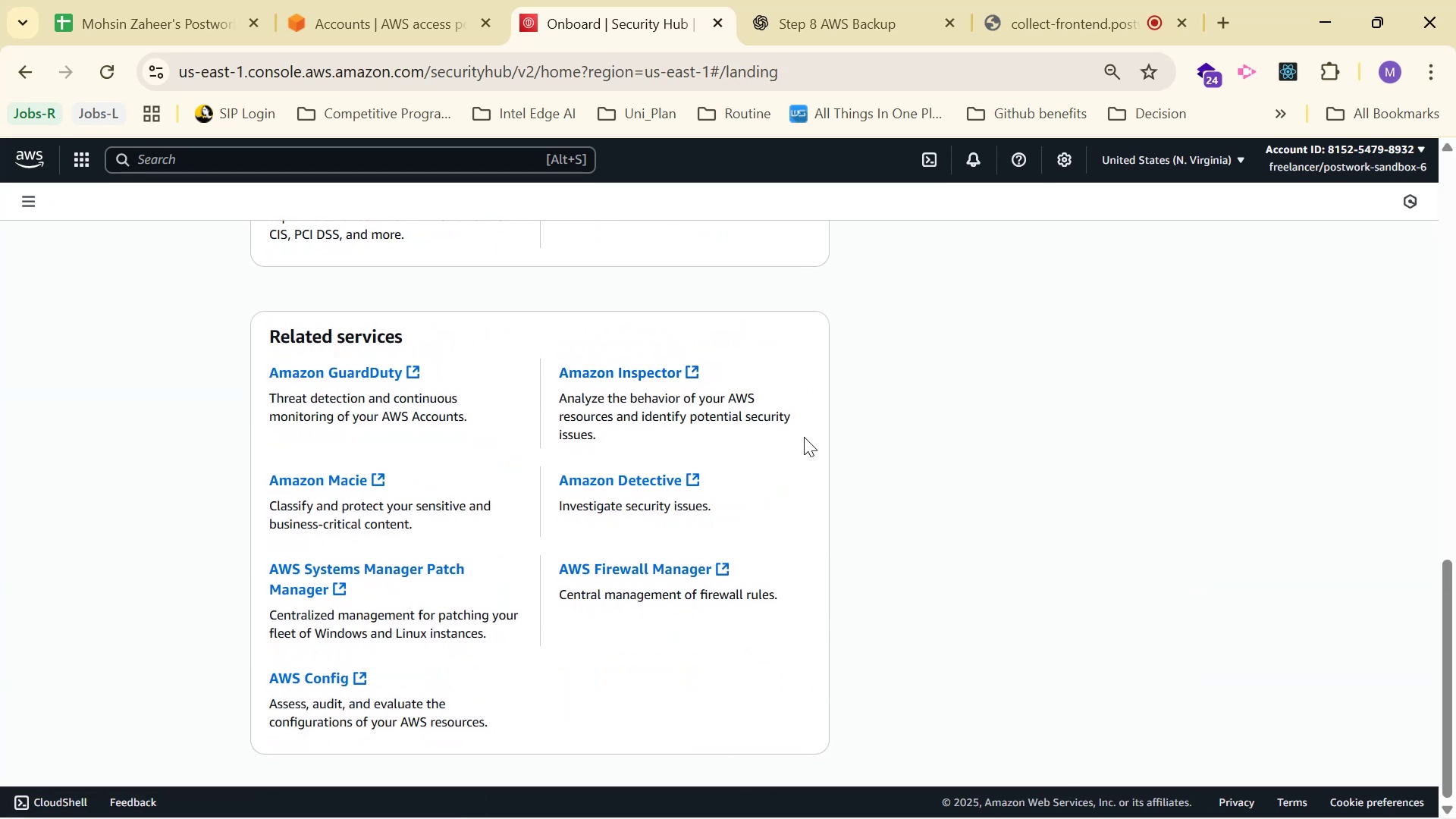 
scroll: coordinate [820, 417], scroll_direction: up, amount: 15.0
 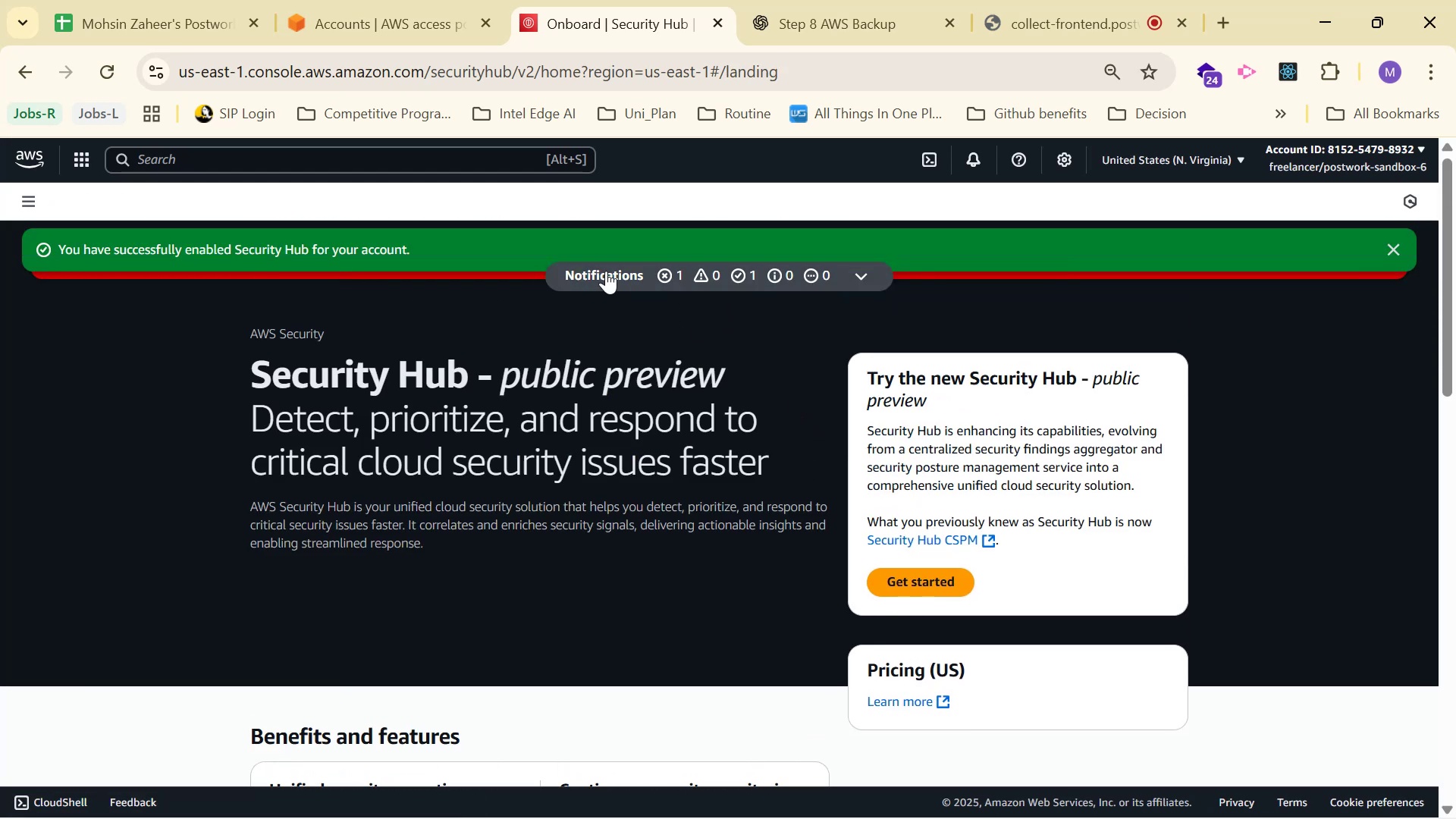 
left_click([624, 270])
 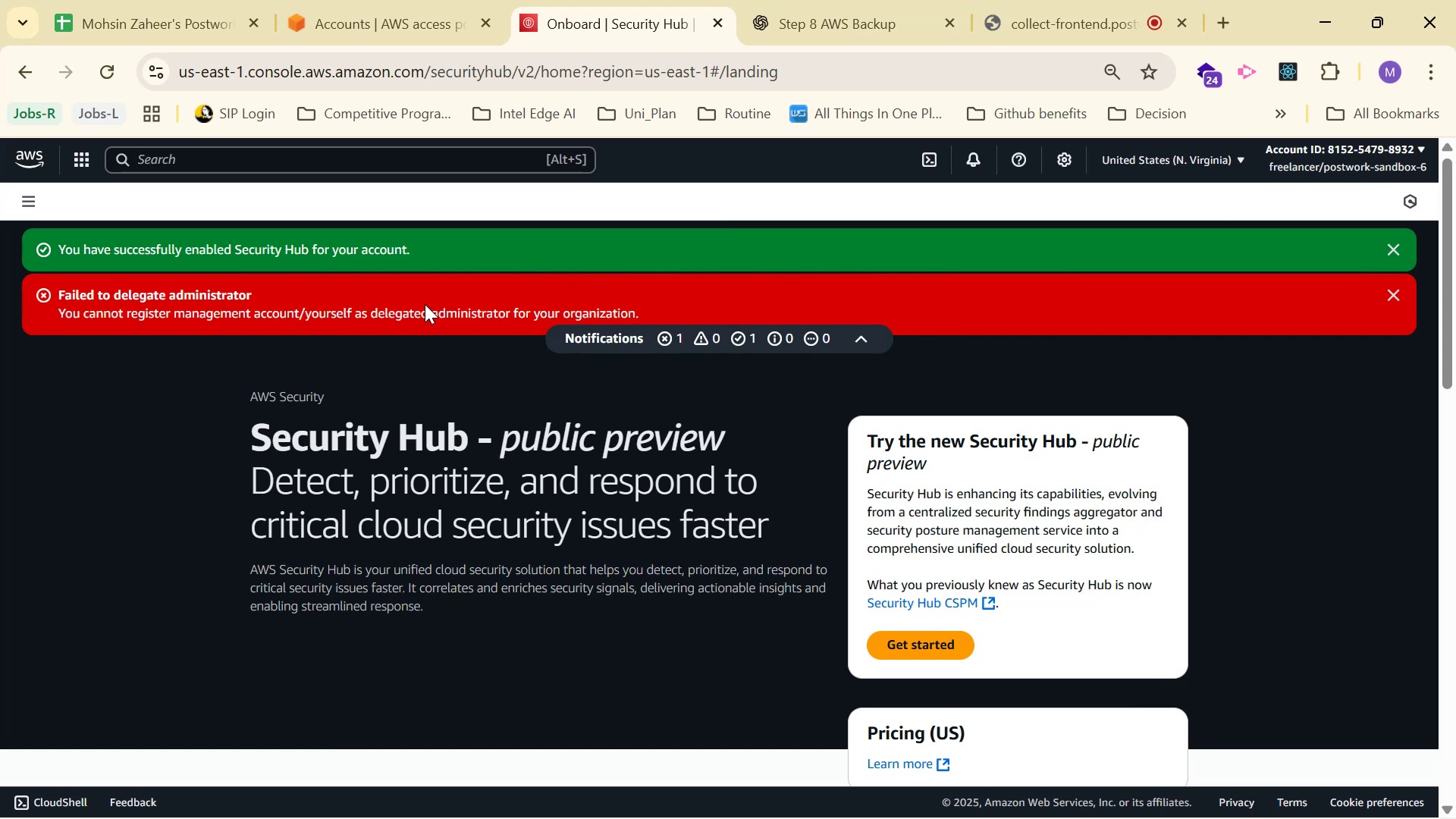 
left_click([421, 304])
 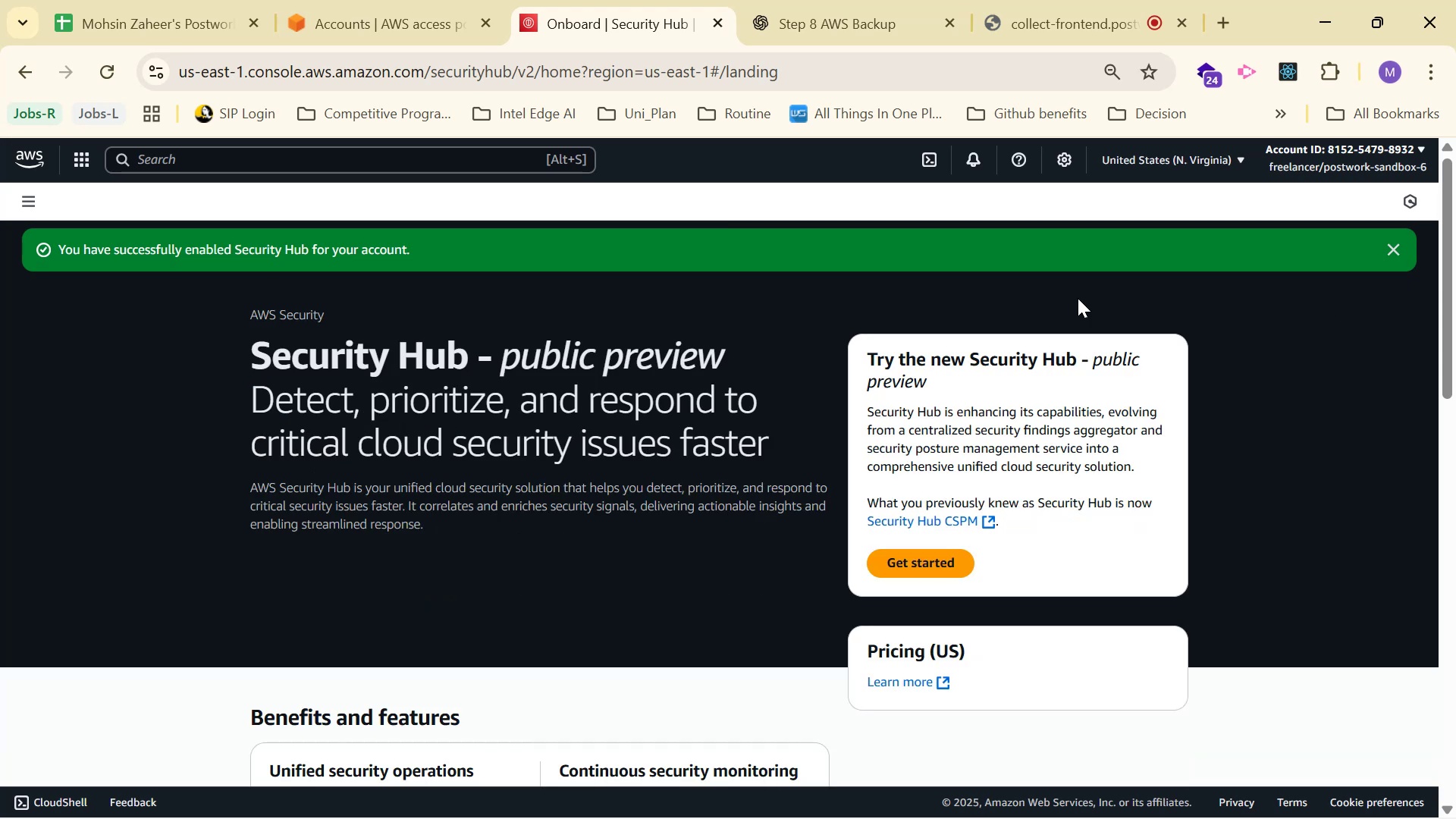 
left_click([401, 243])
 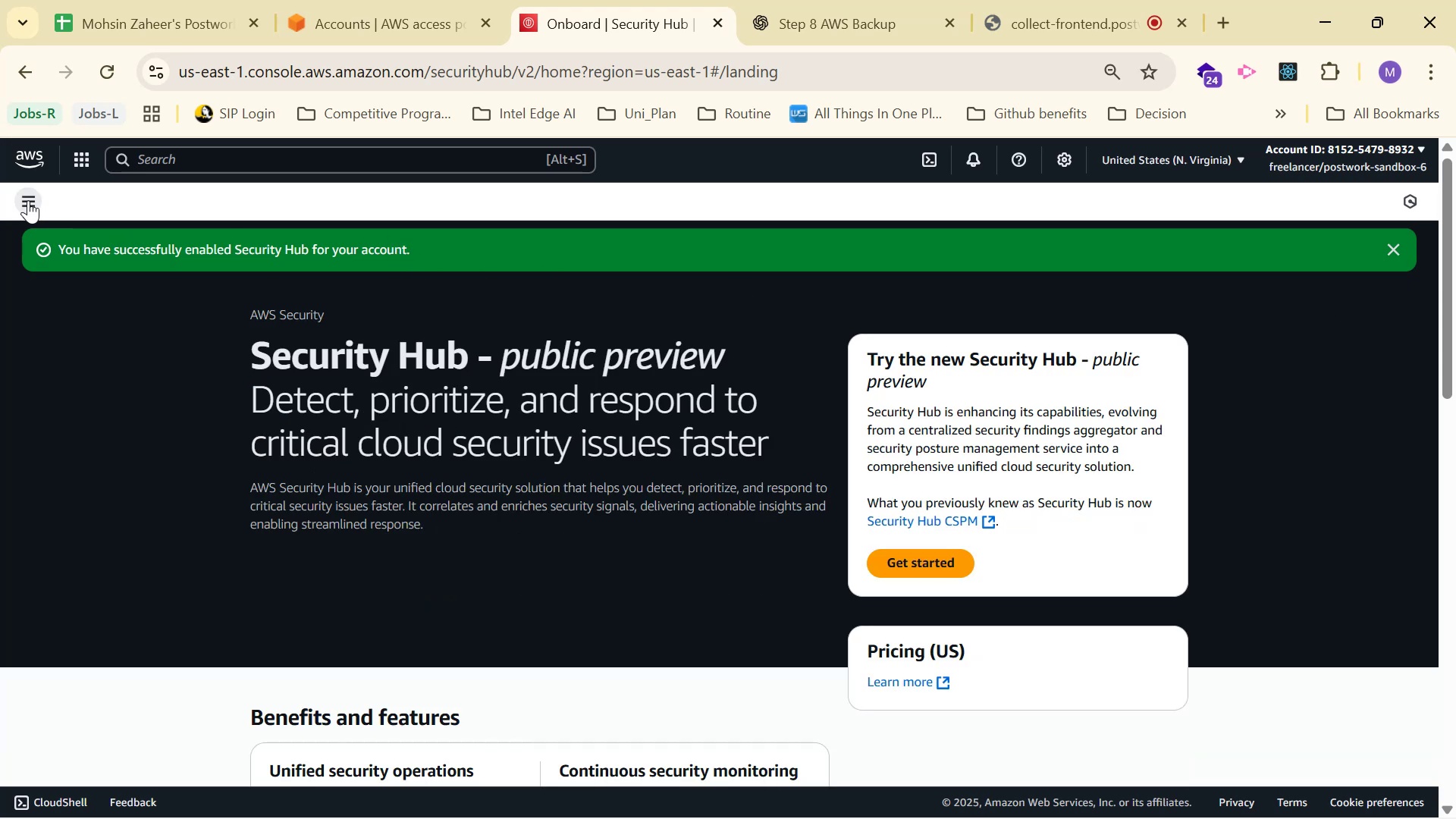 
left_click([20, 199])
 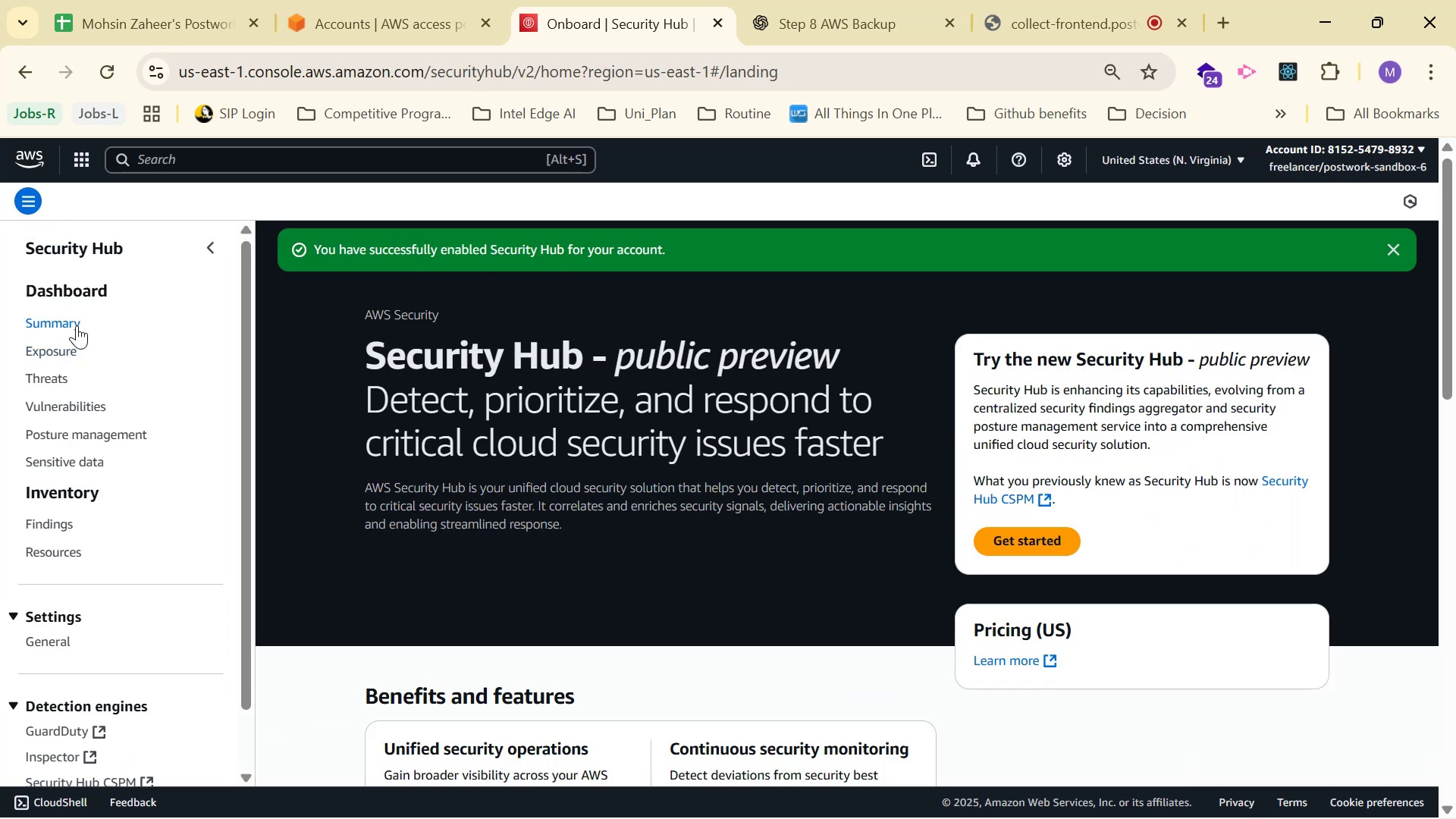 
left_click([86, 290])
 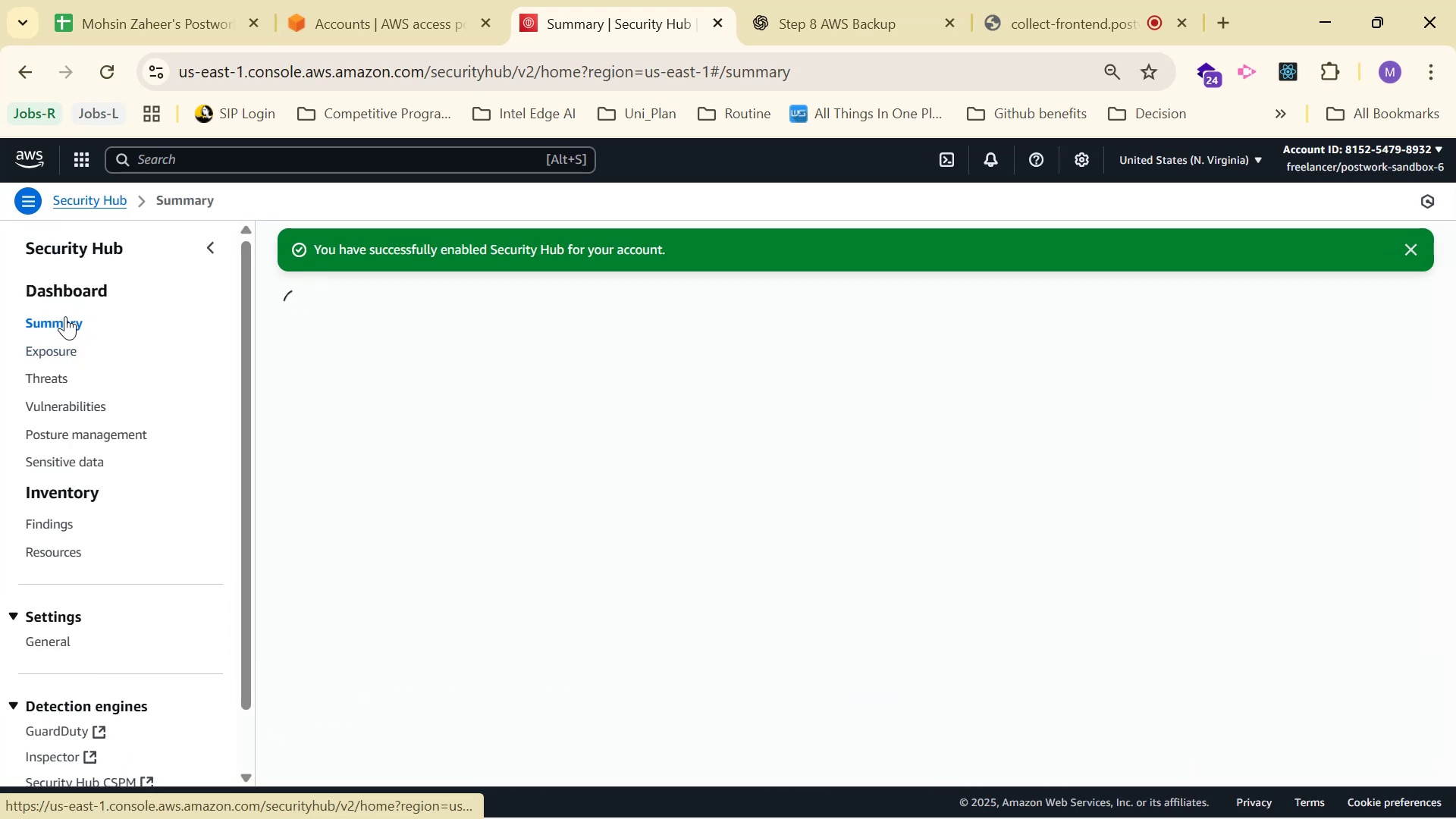 
scroll: coordinate [405, 438], scroll_direction: down, amount: 2.0
 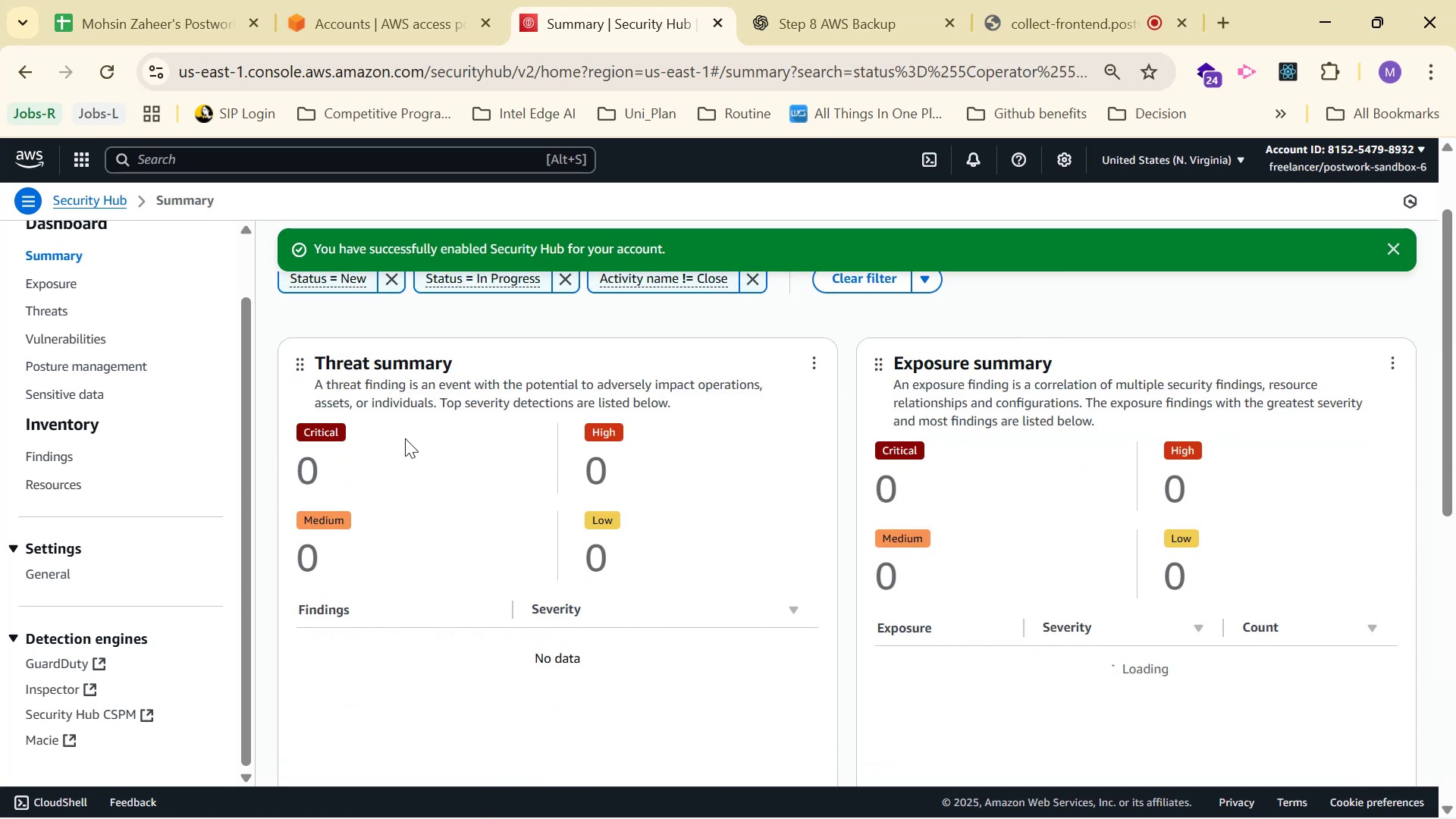 
scroll: coordinate [406, 439], scroll_direction: up, amount: 2.0
 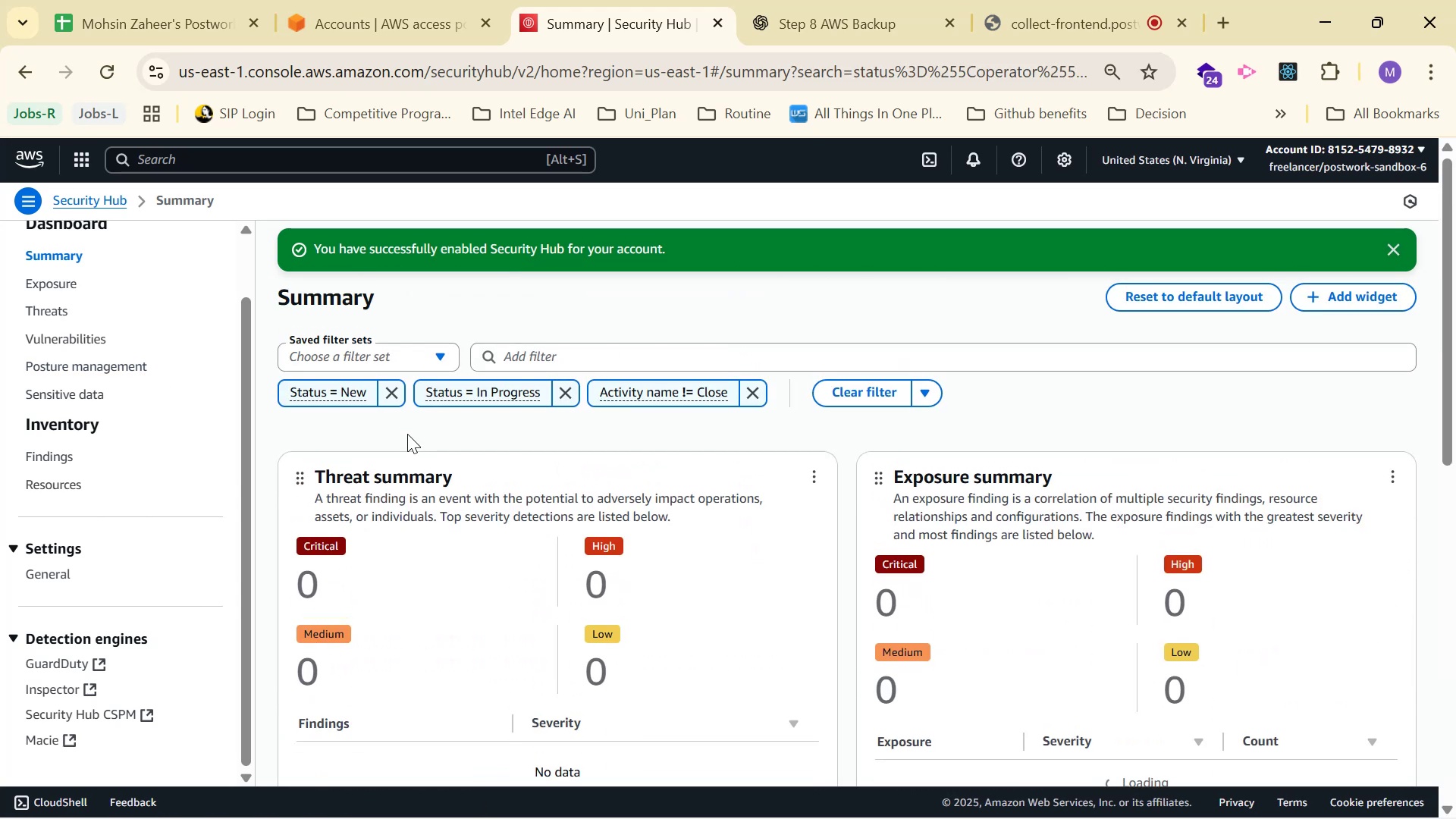 
scroll: coordinate [403, 451], scroll_direction: down, amount: 8.0
 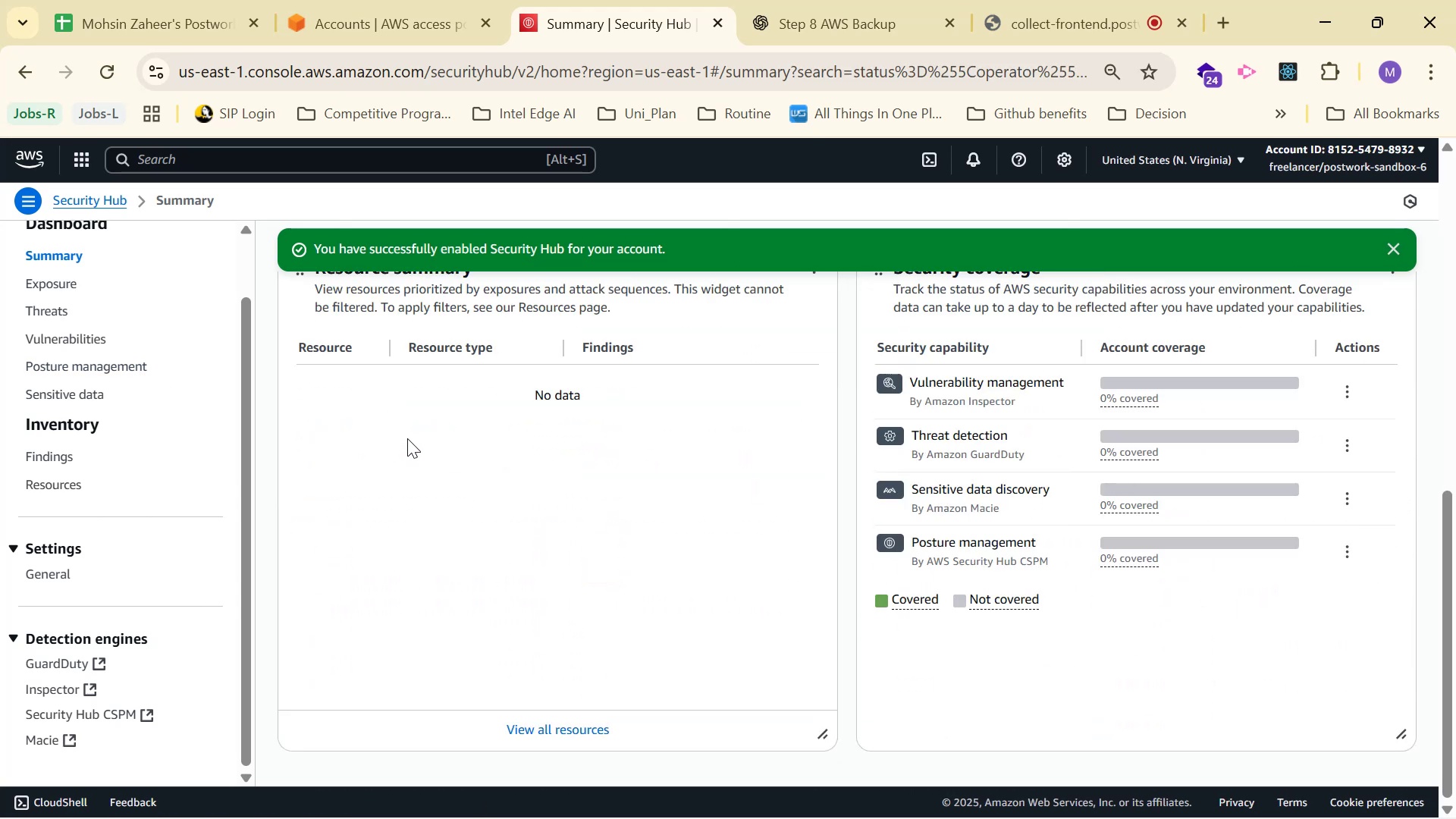 
scroll: coordinate [407, 438], scroll_direction: up, amount: 2.0
 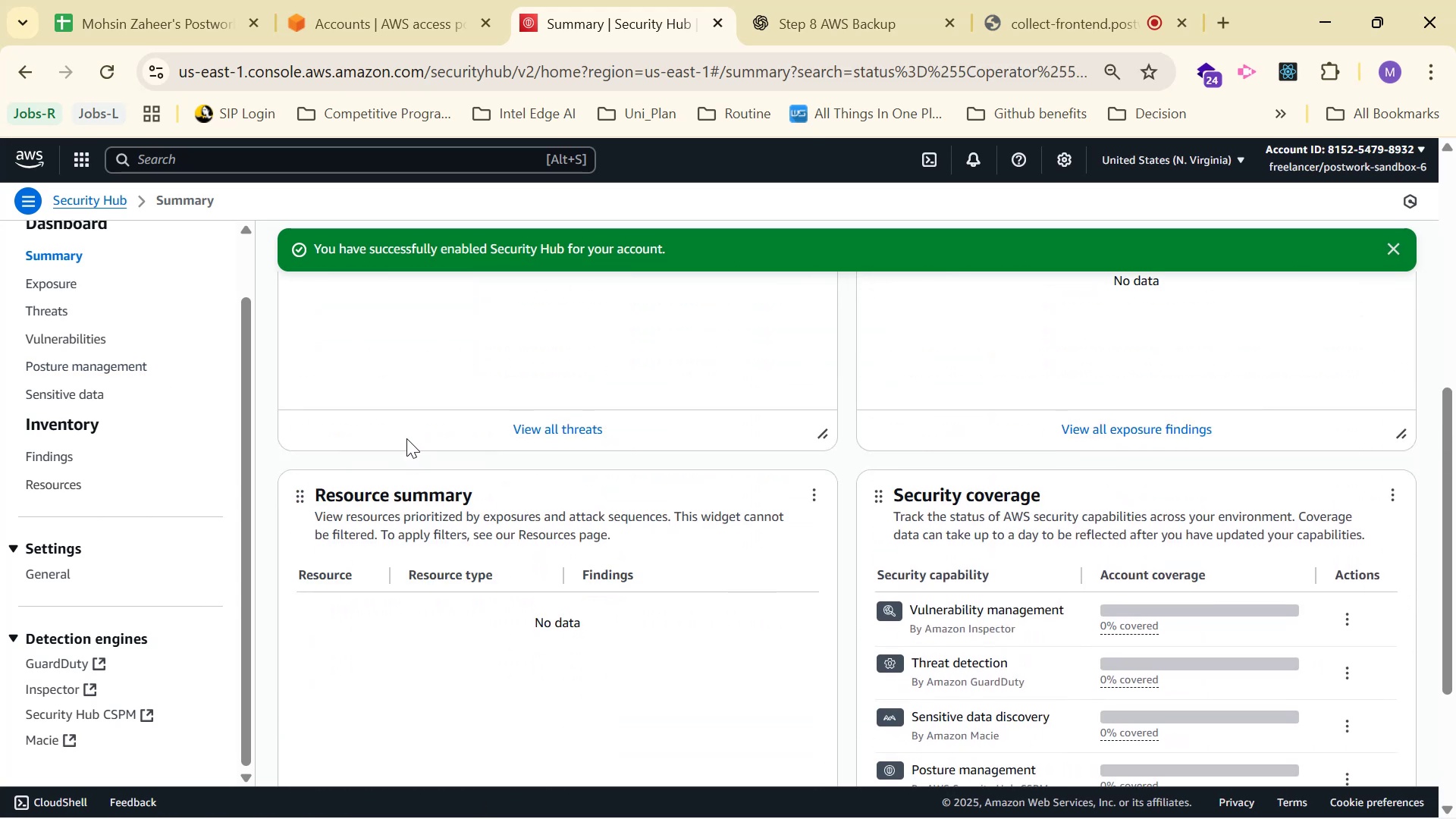 
scroll: coordinate [406, 438], scroll_direction: down, amount: 2.0
 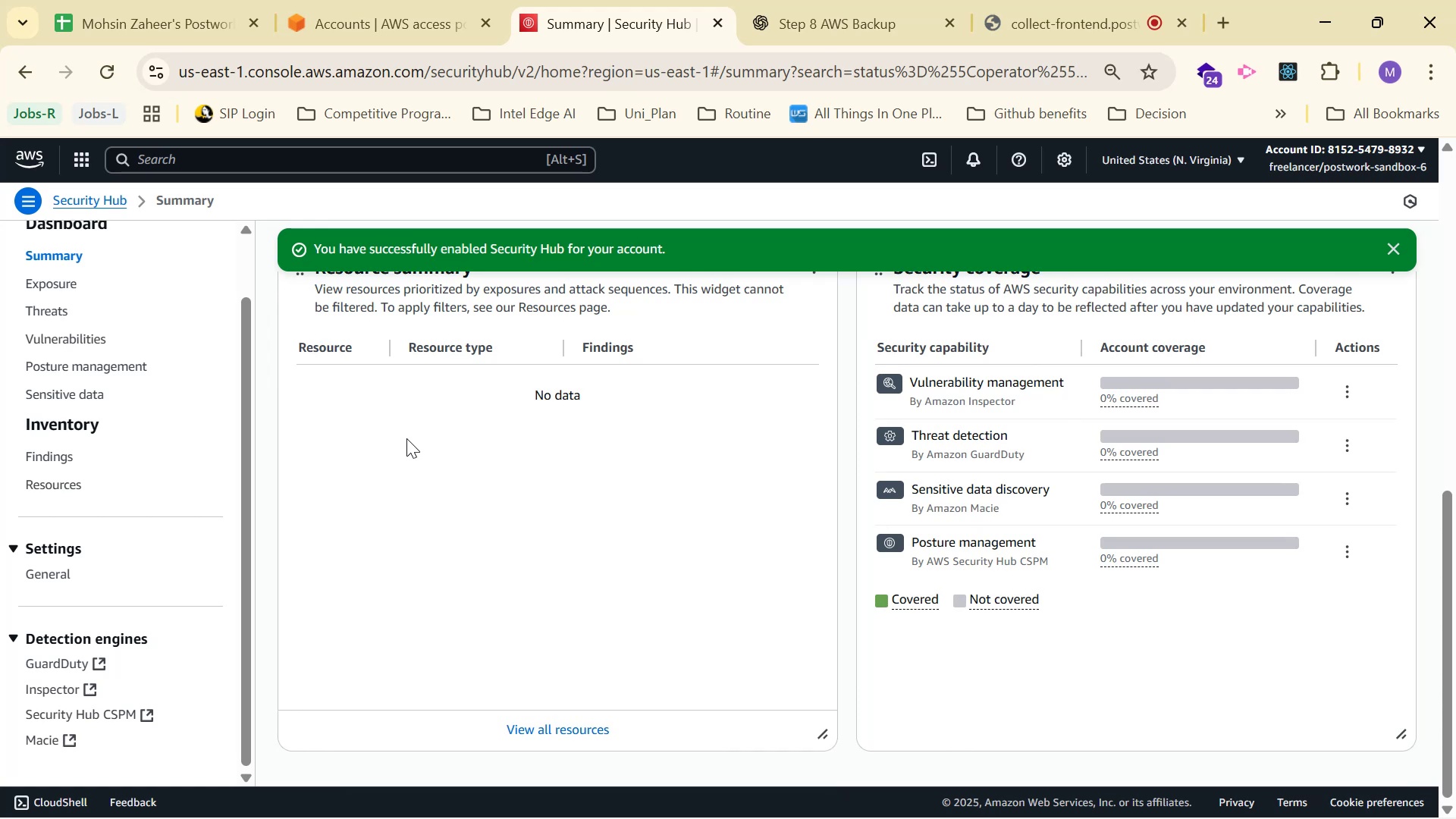 
scroll: coordinate [401, 436], scroll_direction: up, amount: 3.0
 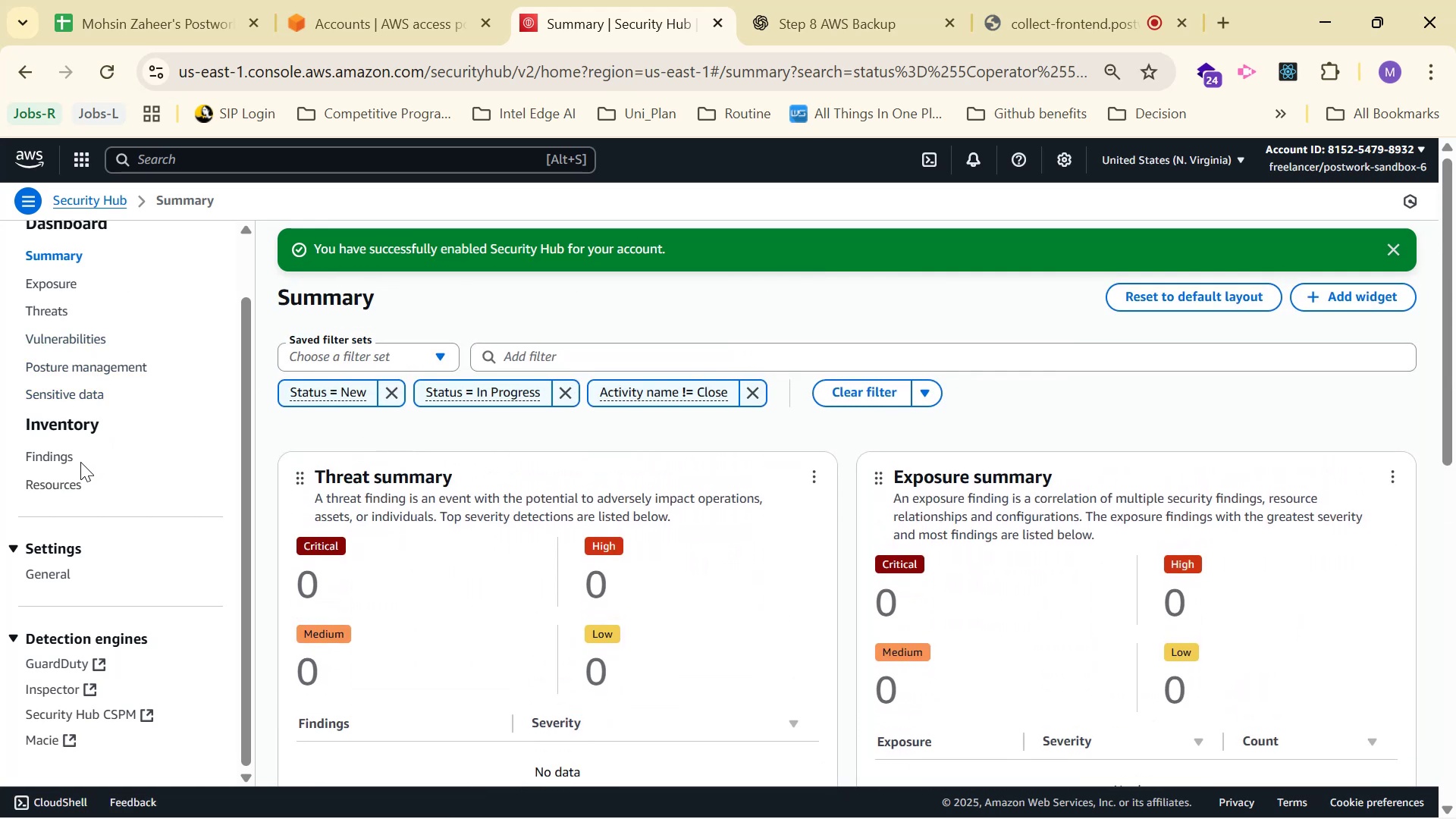 
wait(7.15)
 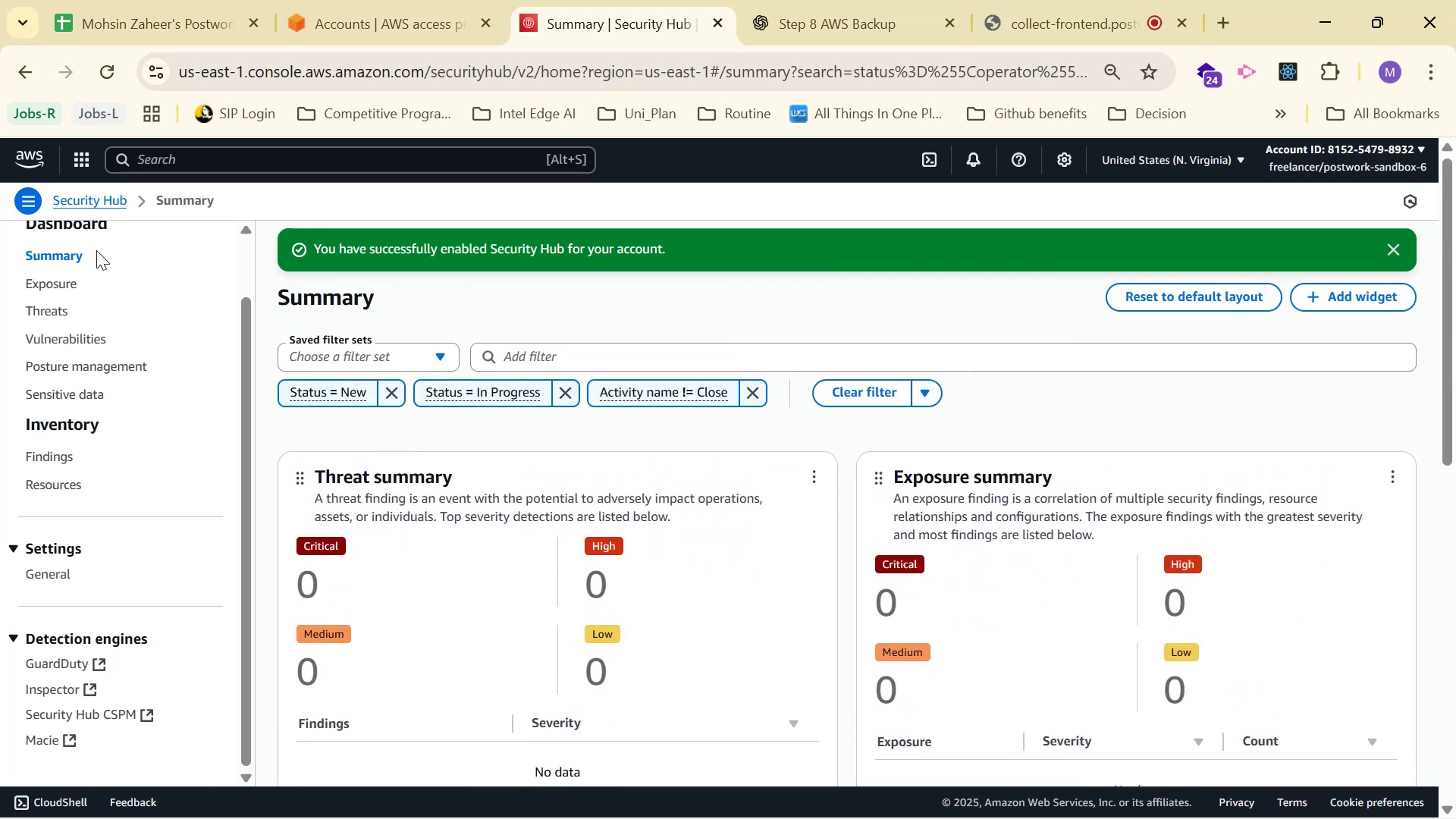 
left_click([73, 482])
 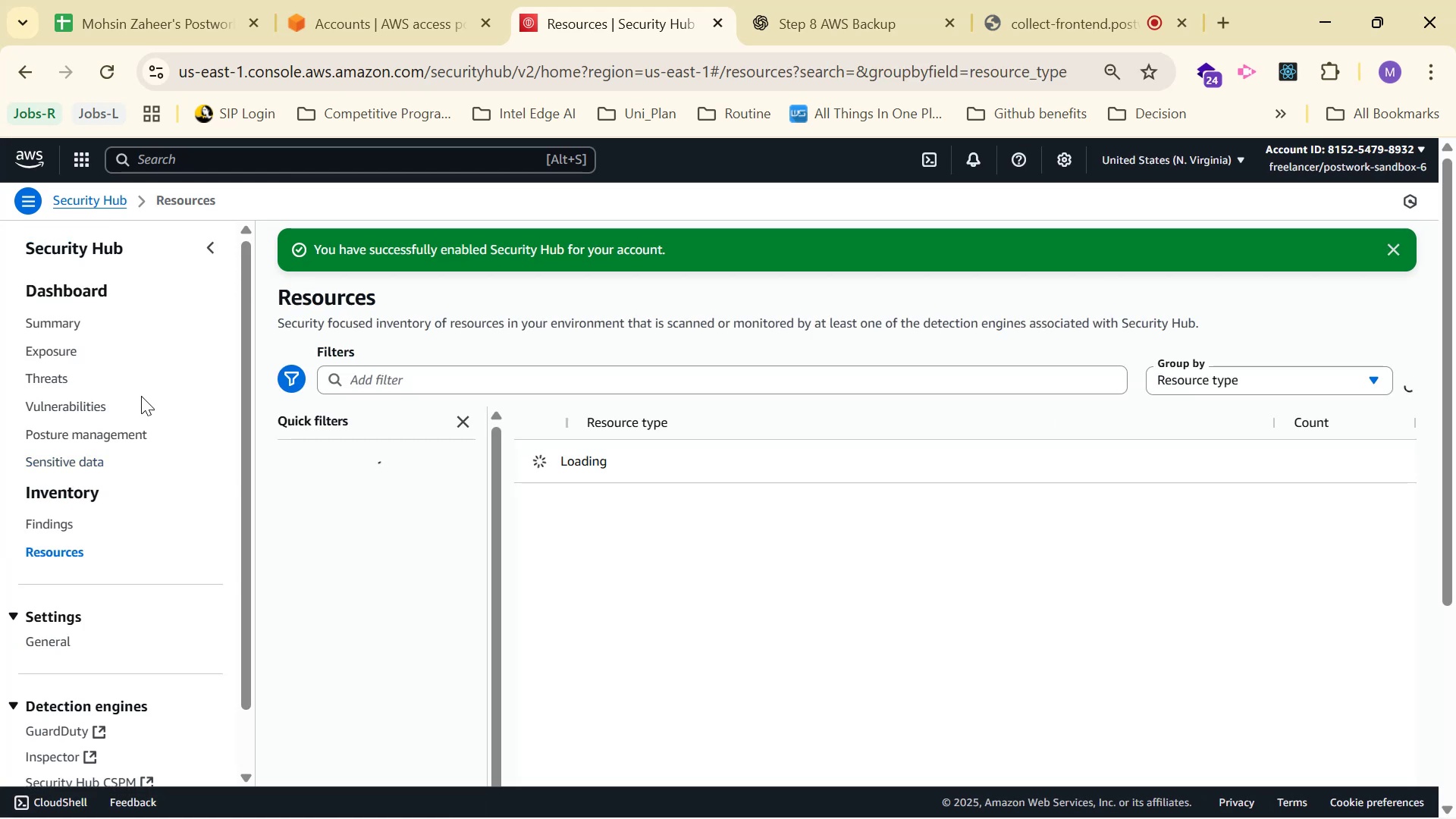 
key(Alt+Tab)
 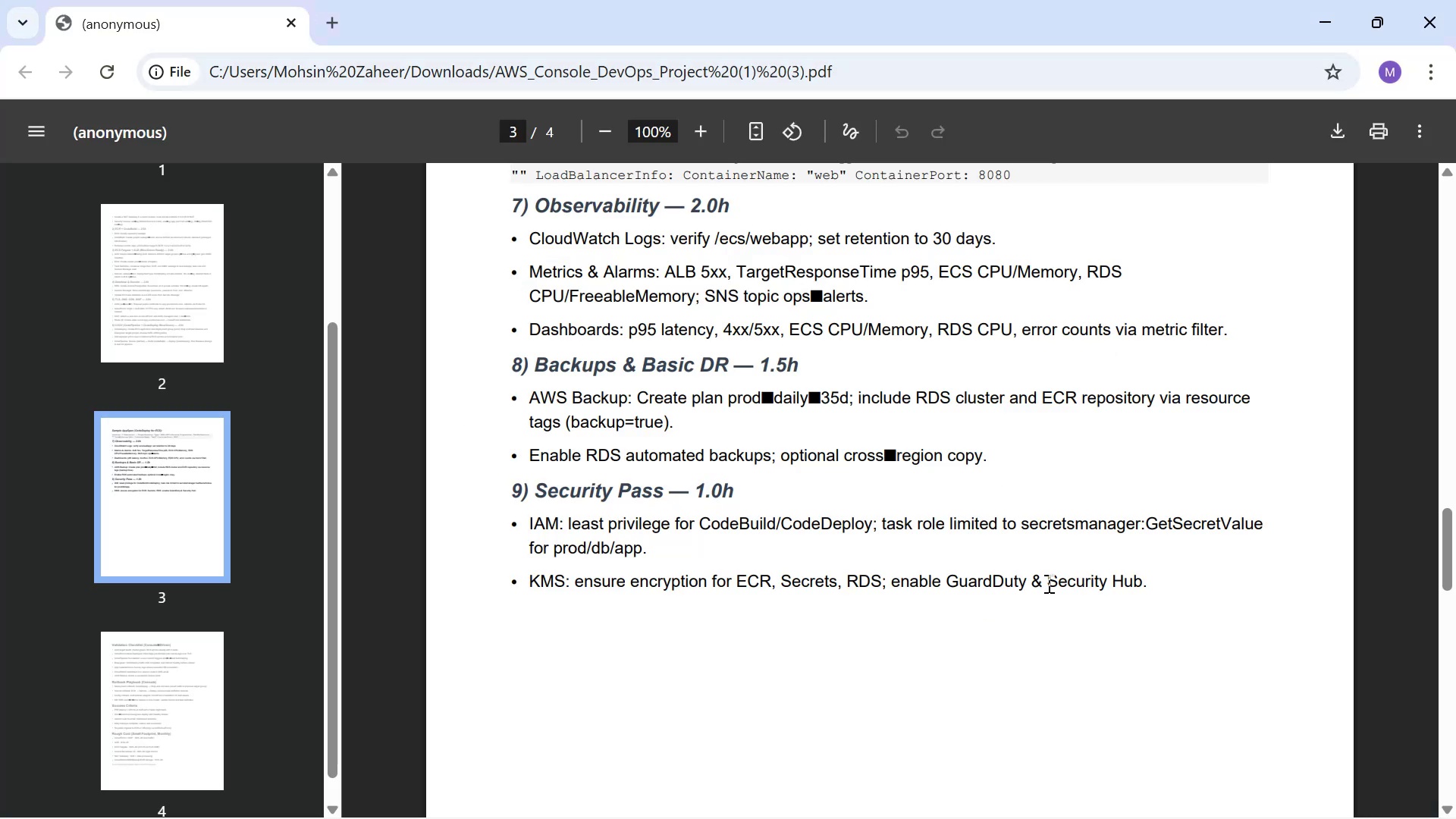 
scroll: coordinate [1087, 604], scroll_direction: down, amount: 9.0
 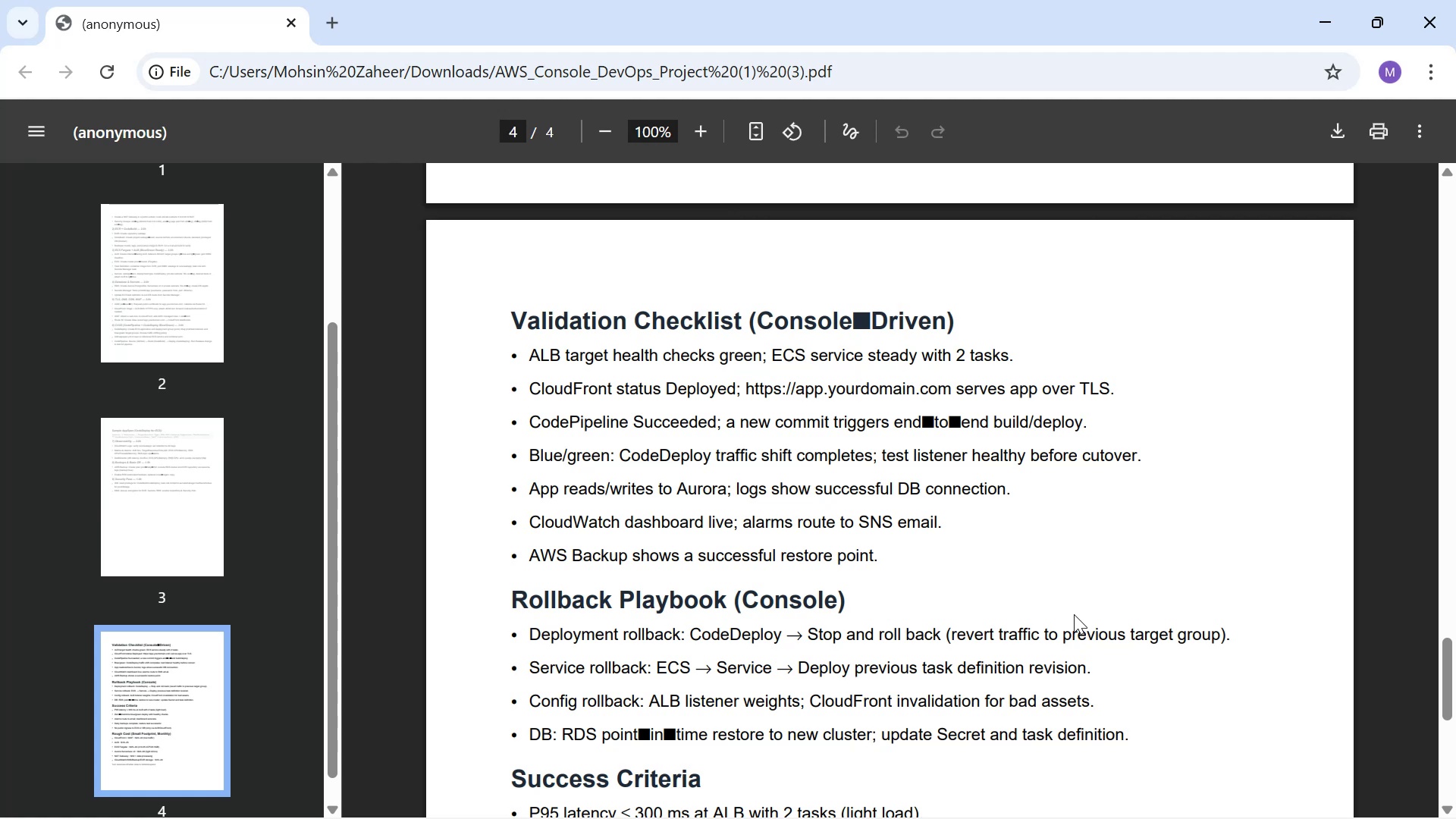 
wait(11.84)
 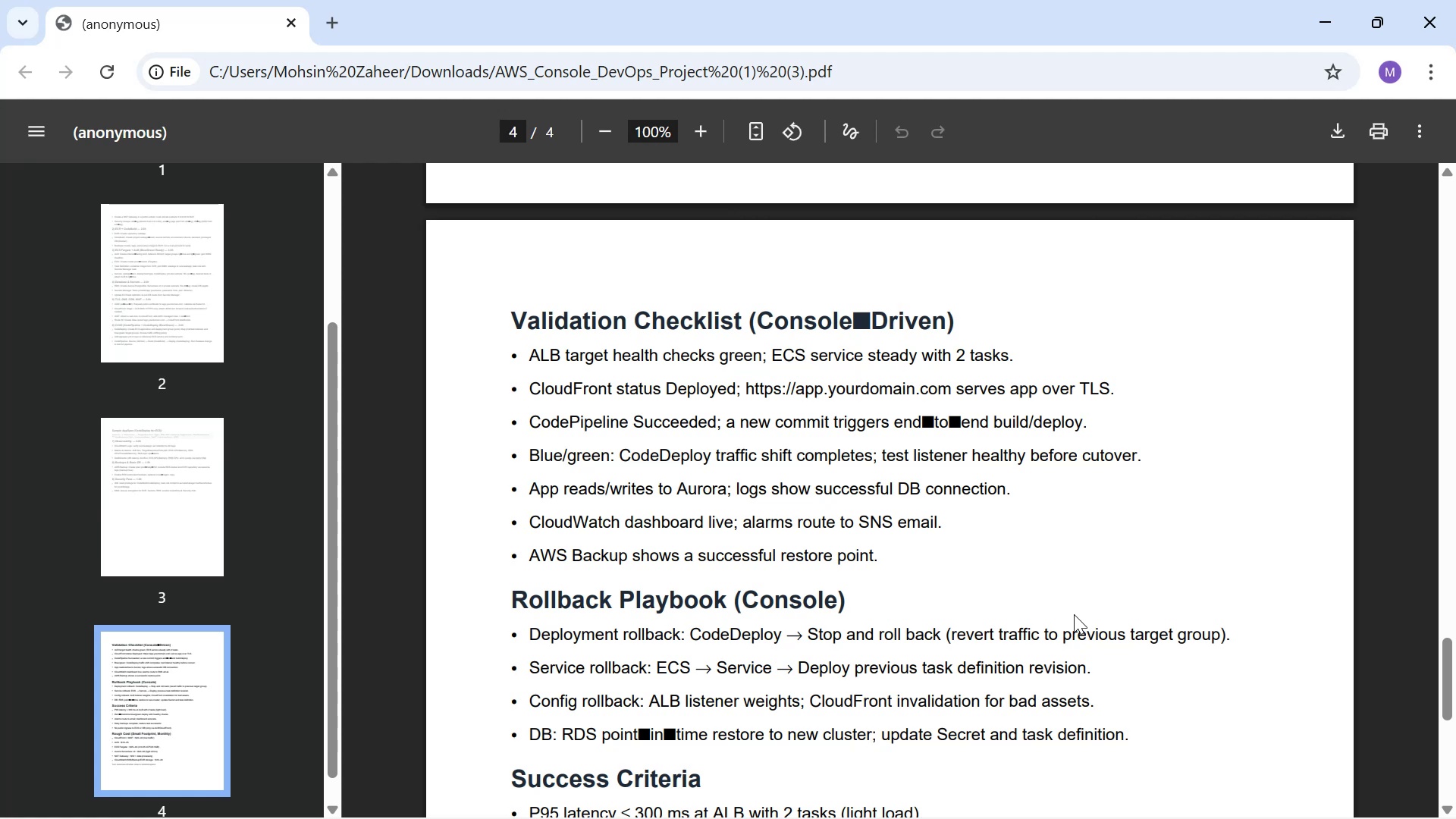 
key(Alt+Tab)
 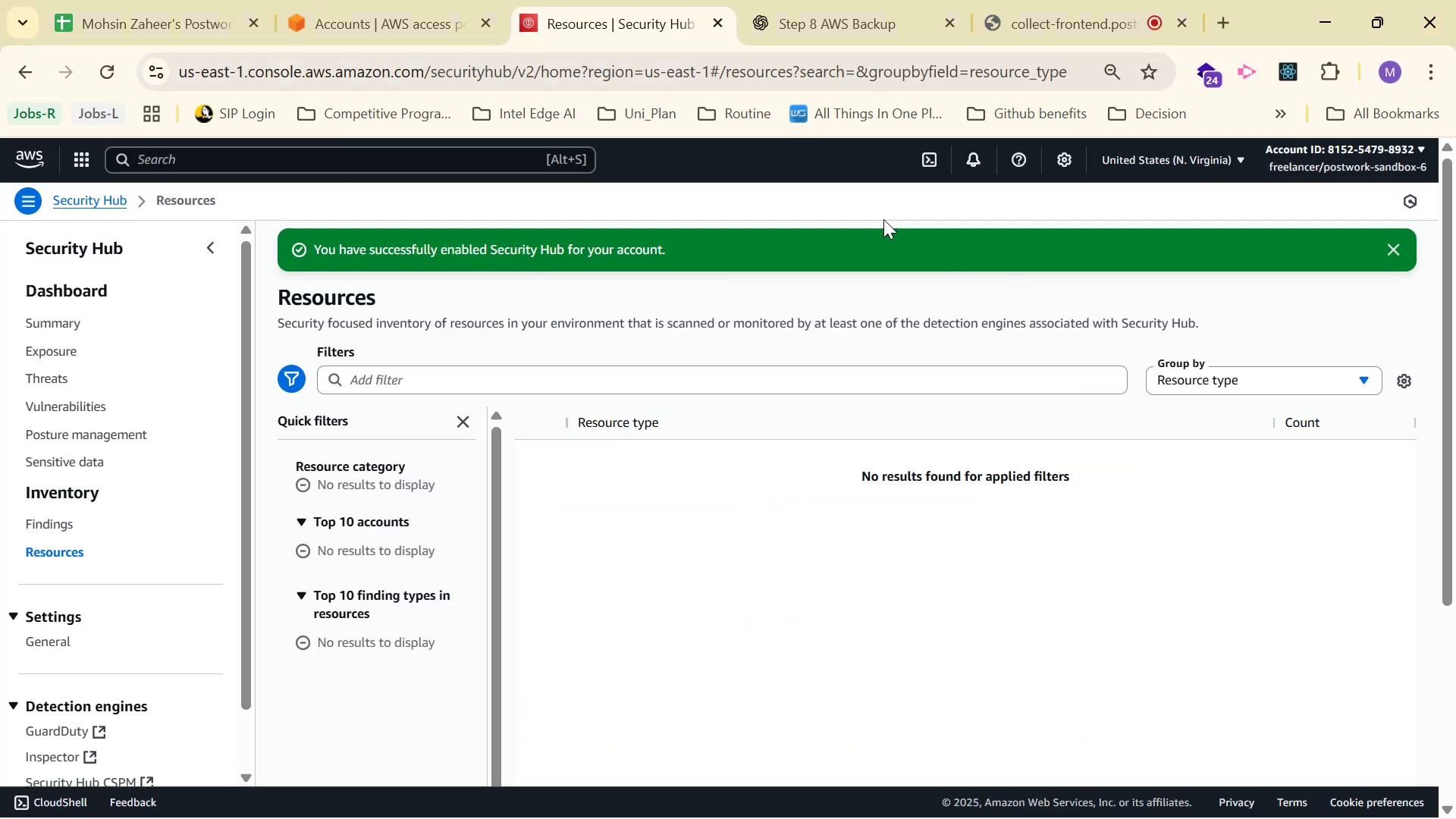 
left_click([817, 30])
 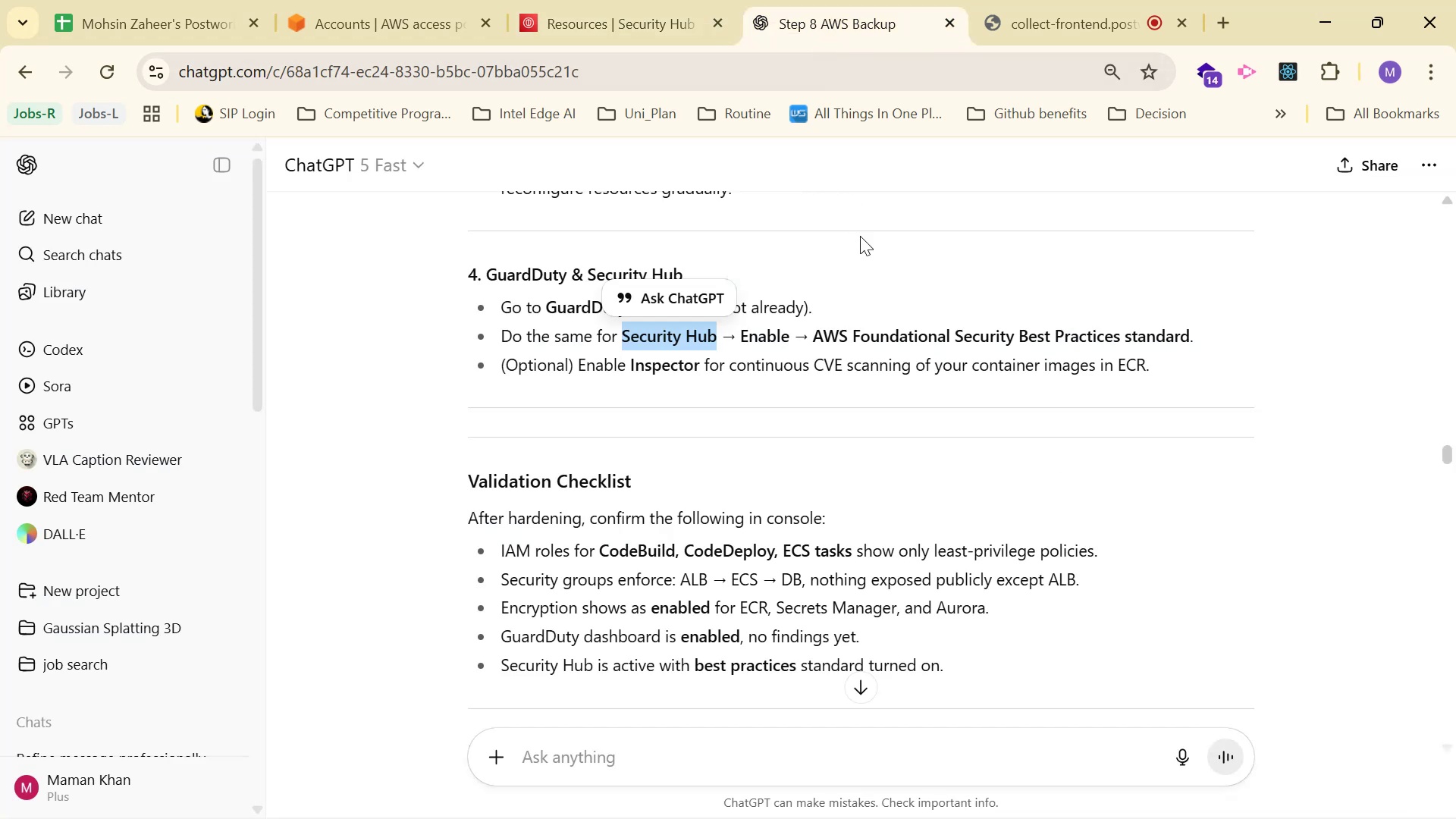 
scroll: coordinate [868, 255], scroll_direction: down, amount: 2.0
 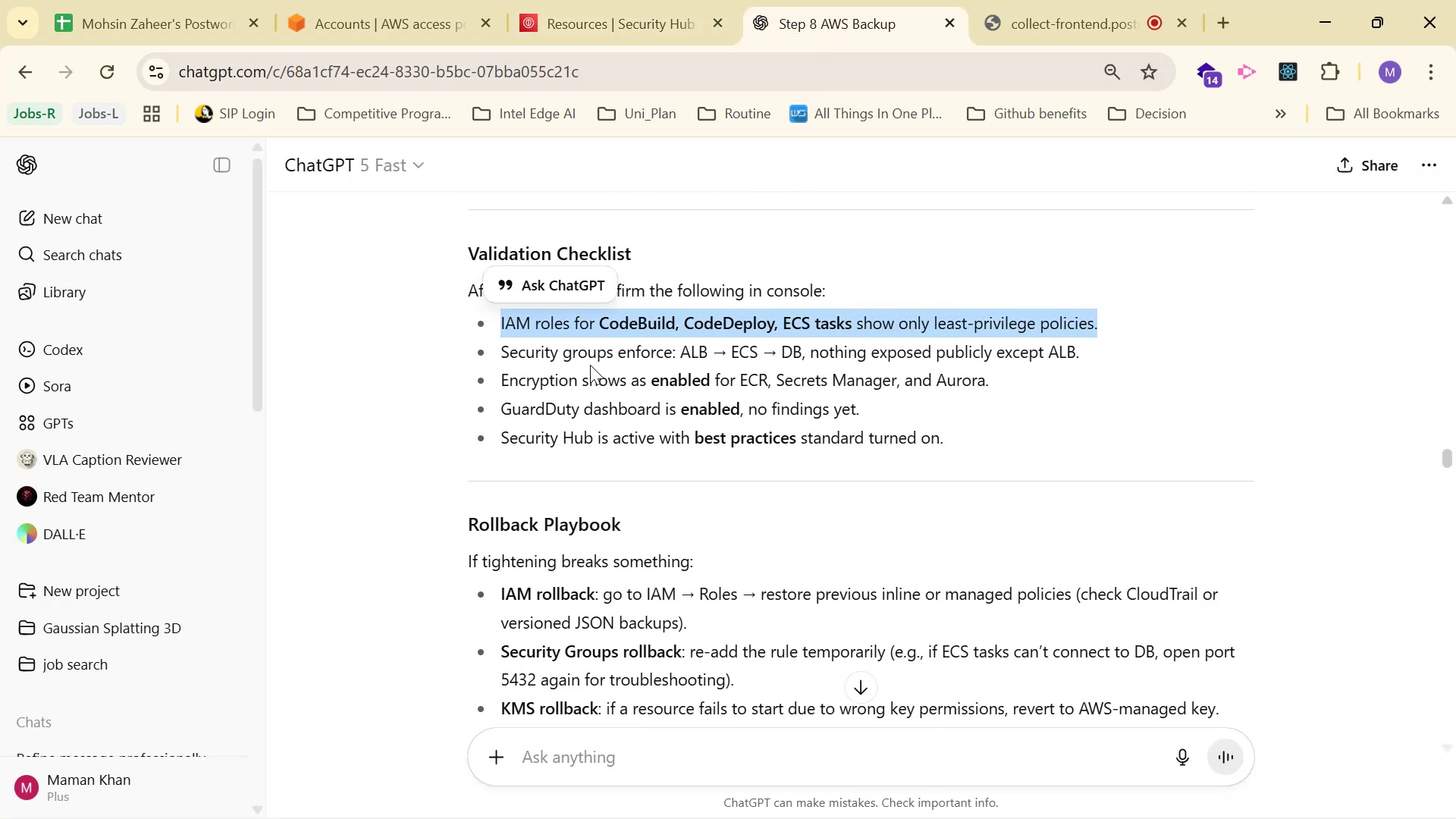 
wait(13.65)
 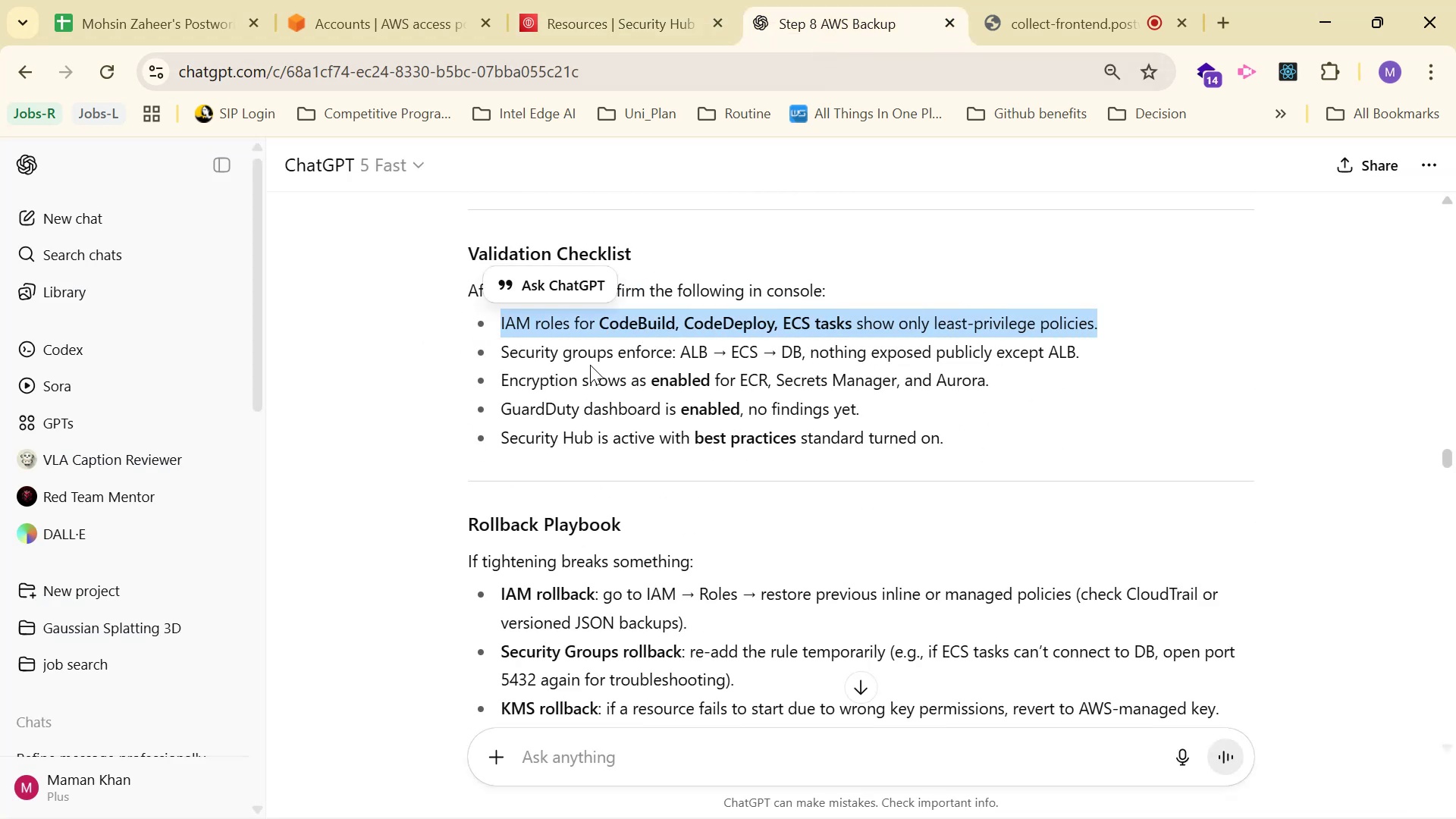 
scroll: coordinate [958, 369], scroll_direction: down, amount: 3.0
 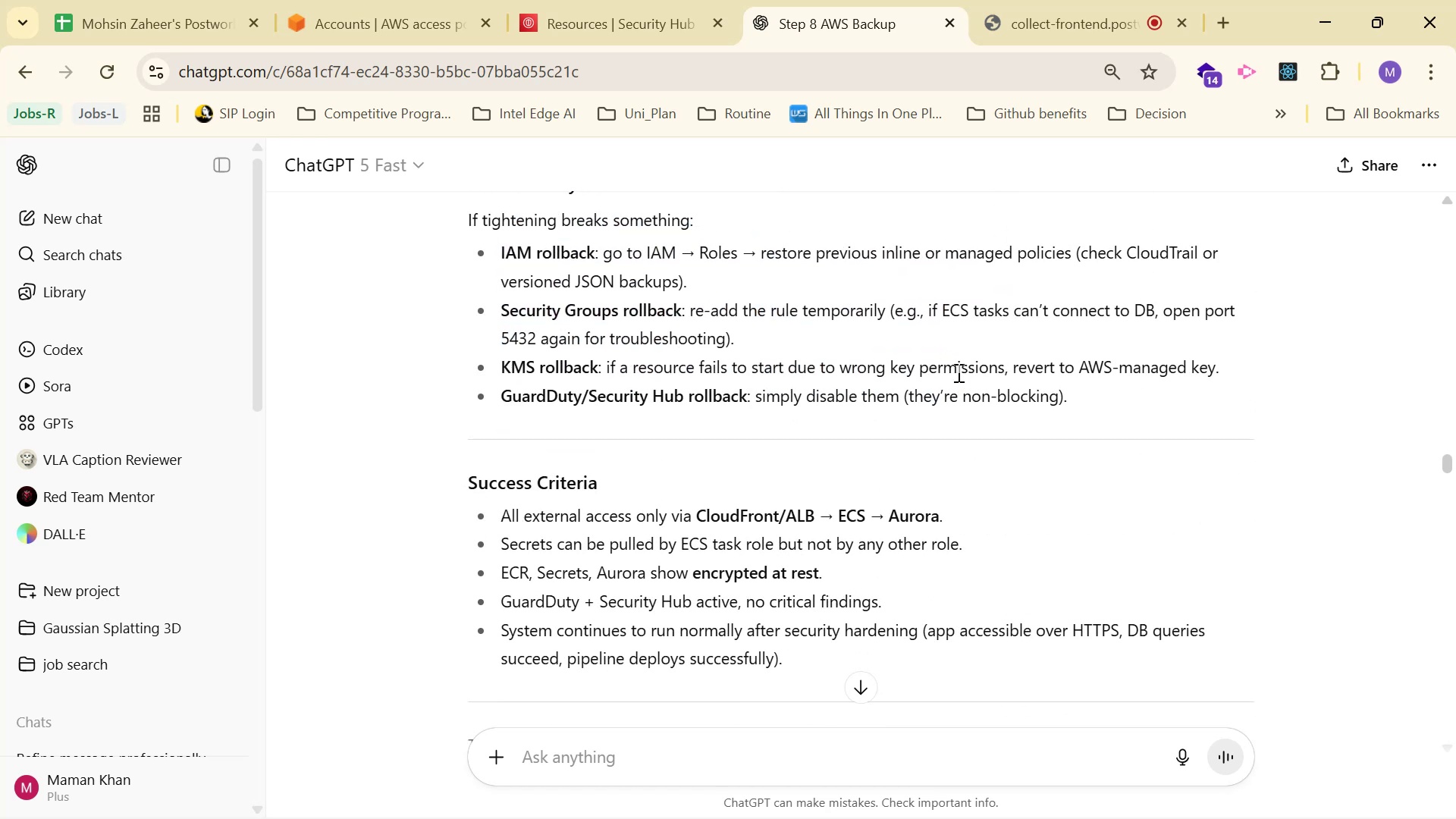 
scroll: coordinate [952, 375], scroll_direction: up, amount: 3.0
 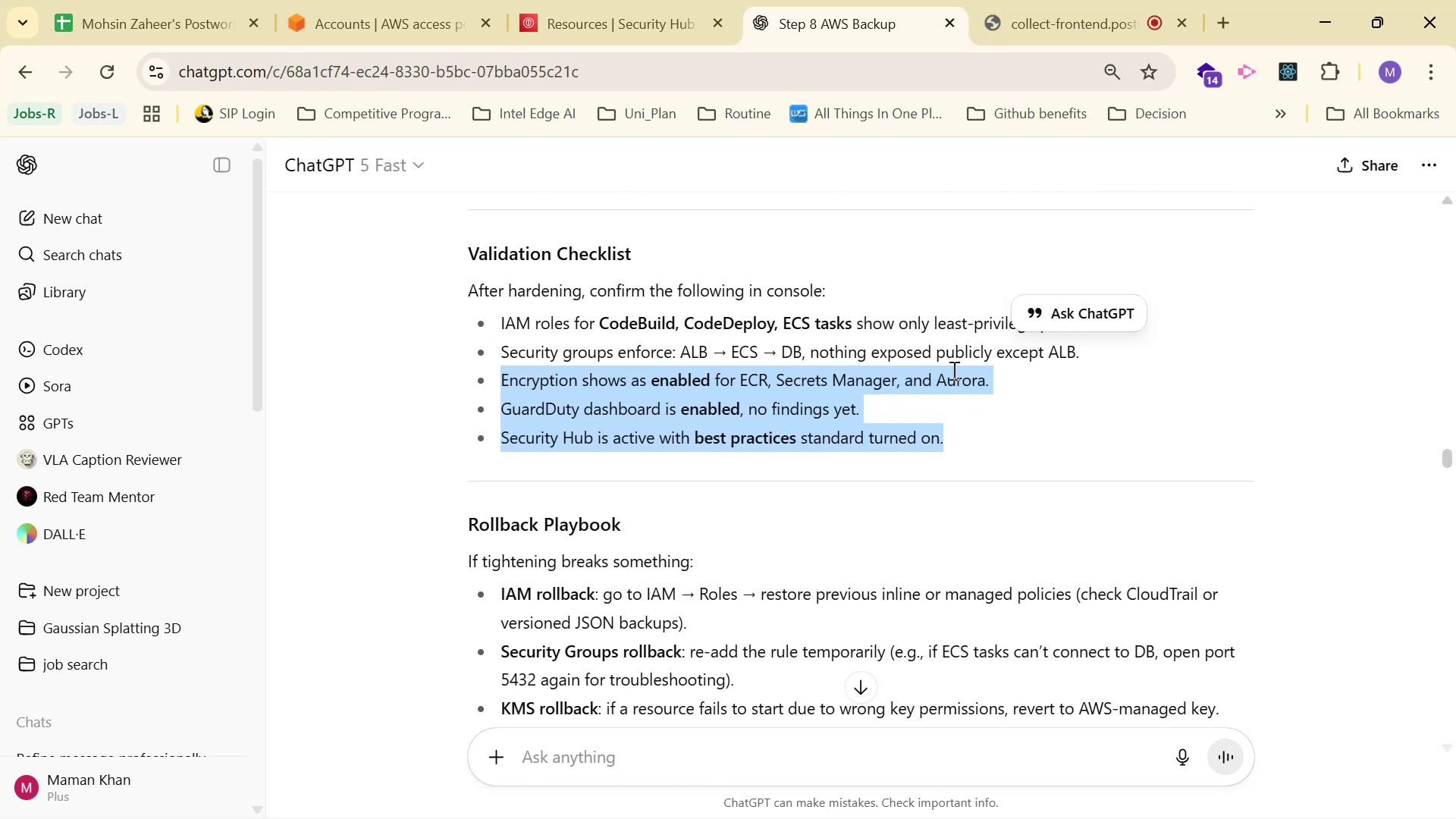 
left_click([952, 370])
 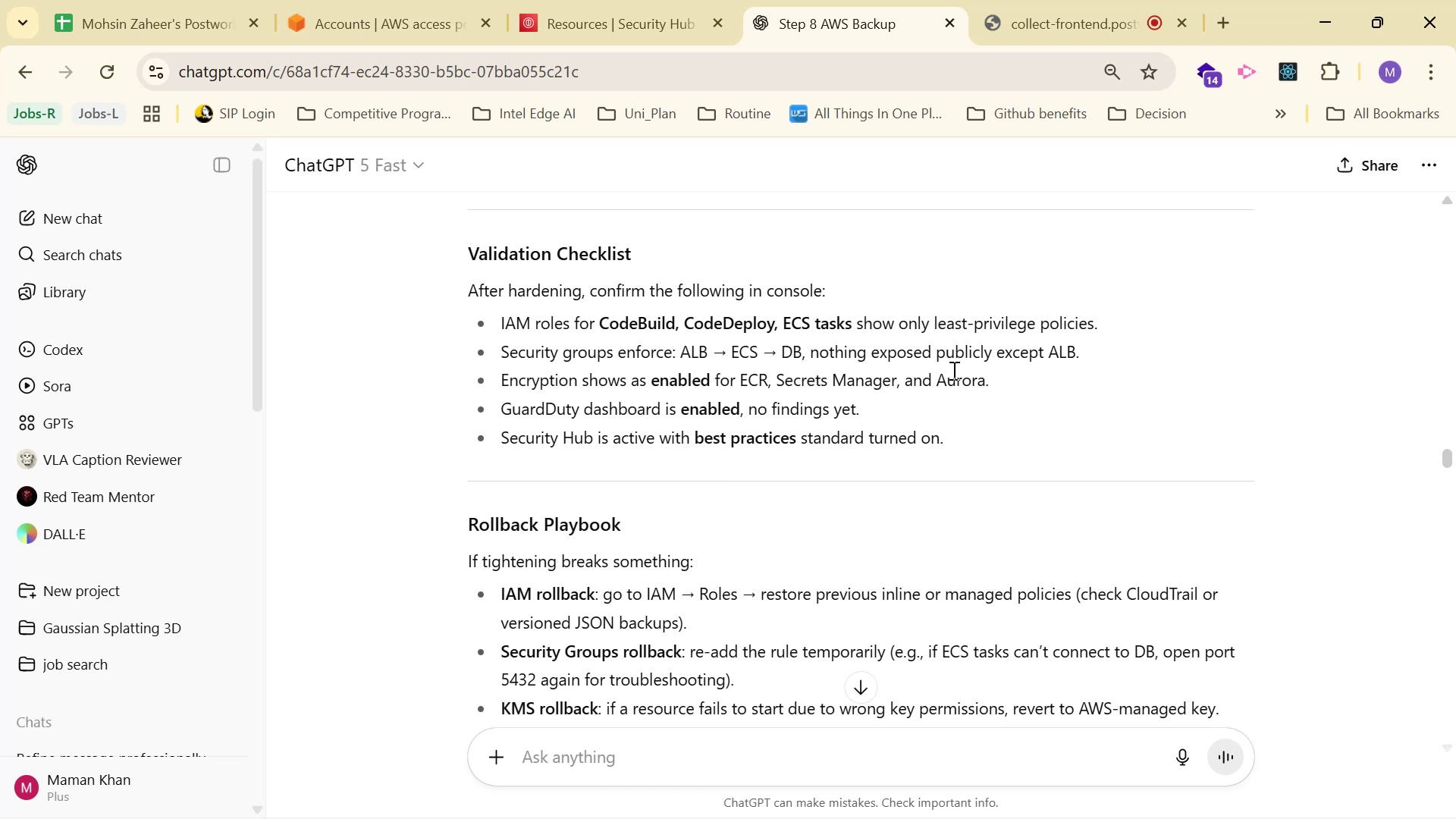 
left_click([625, 0])
 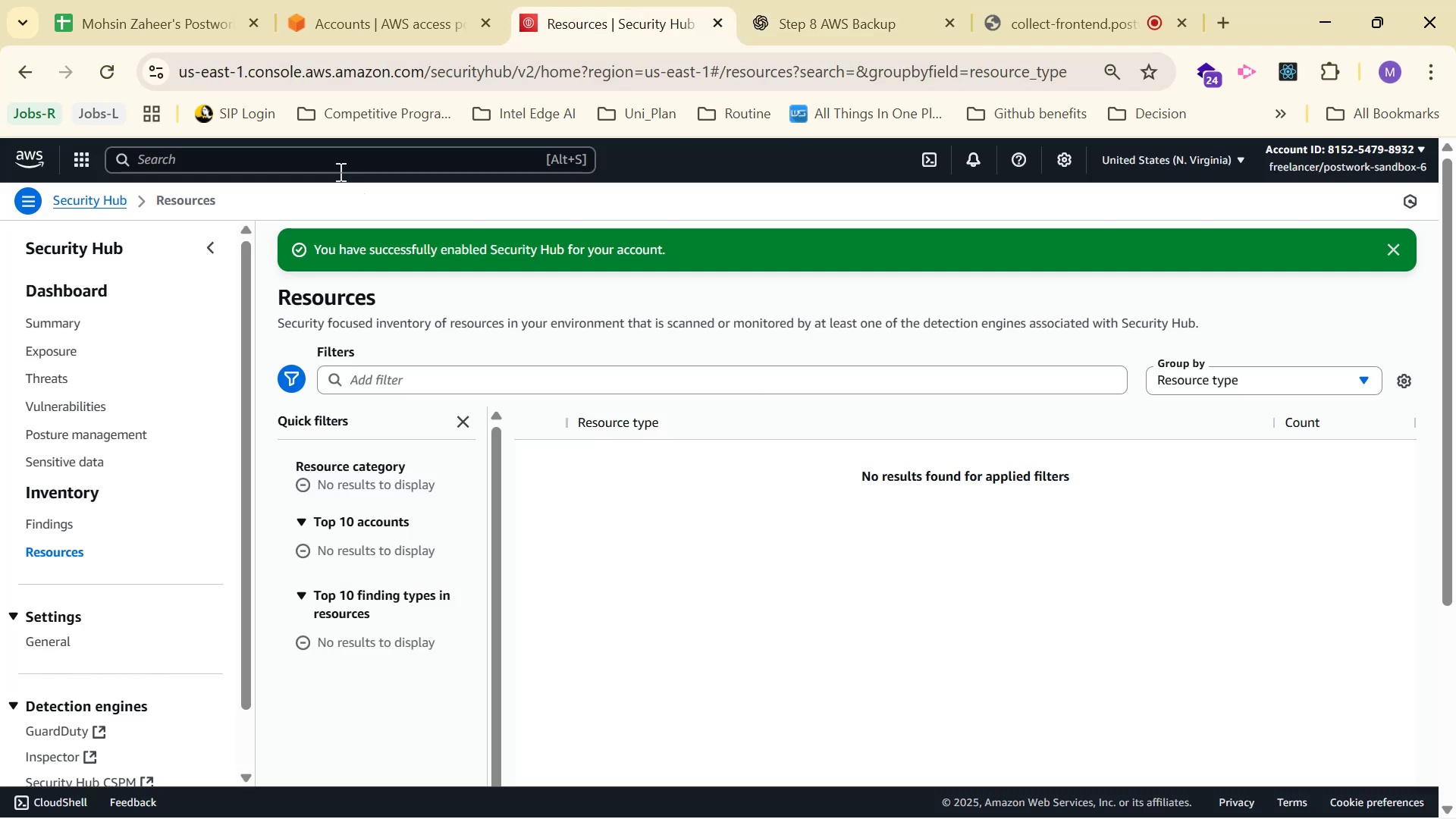 
left_click([339, 171])
 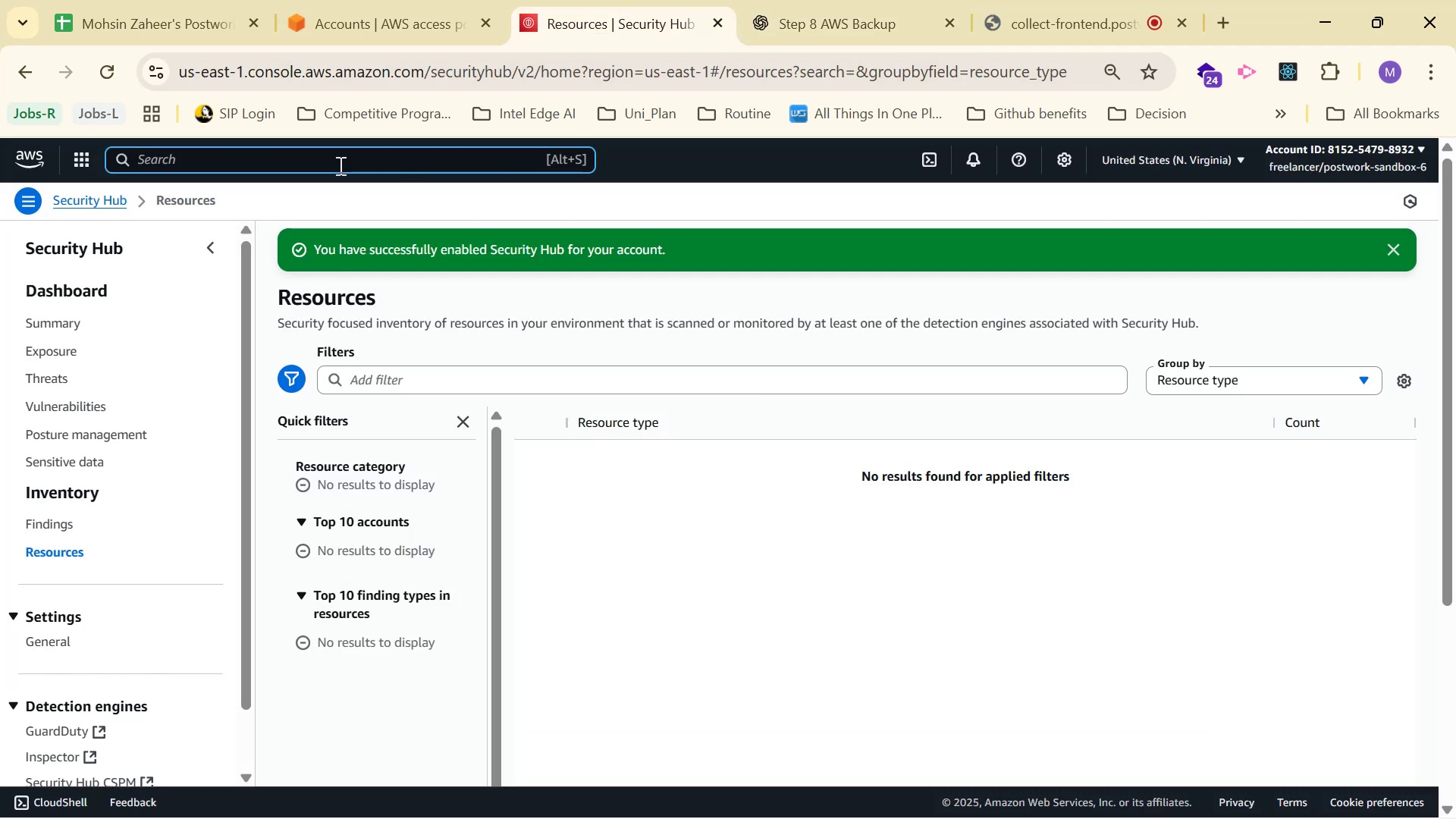 
type(ECS)
 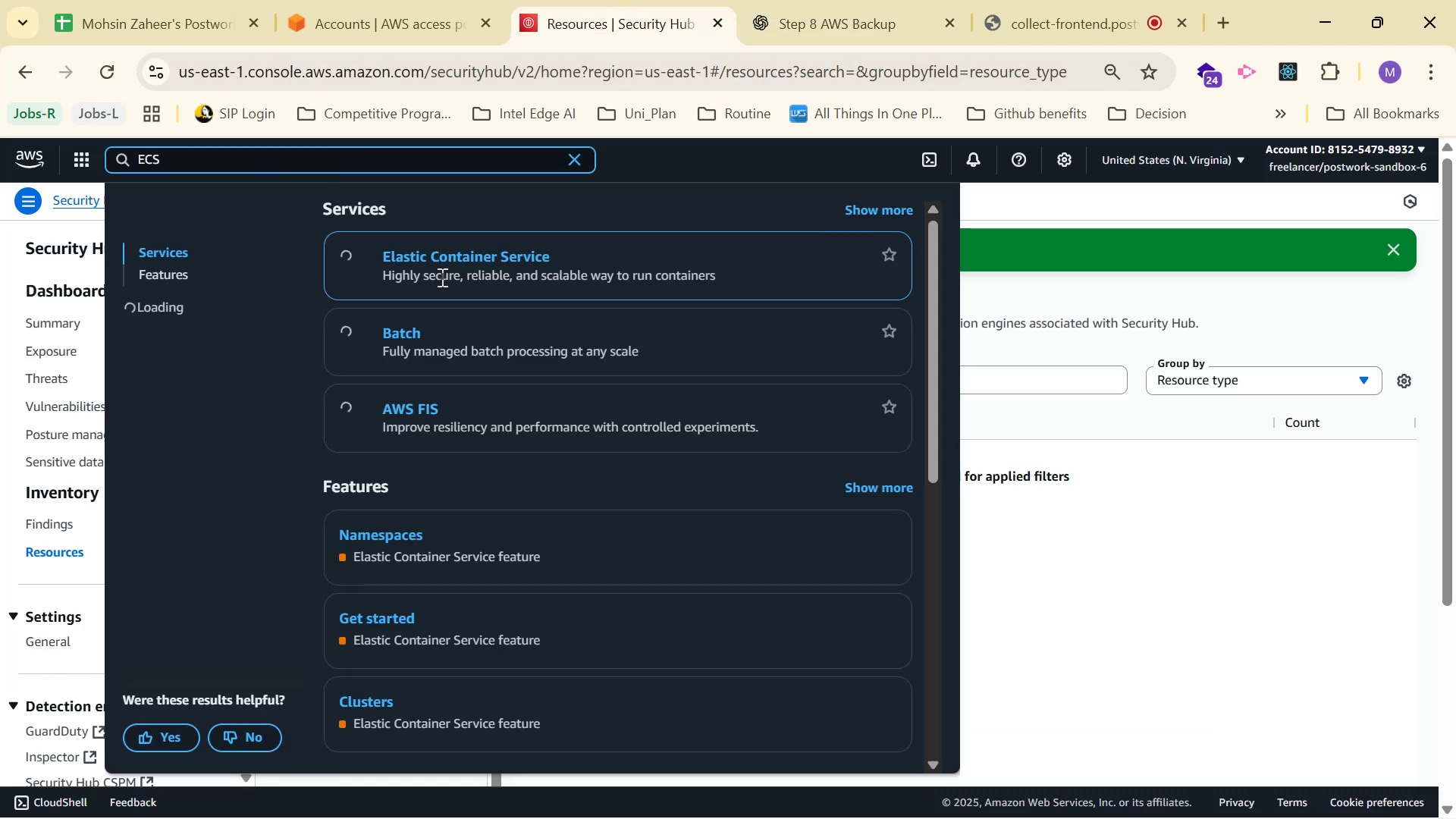 
mouse_move([463, 253])
 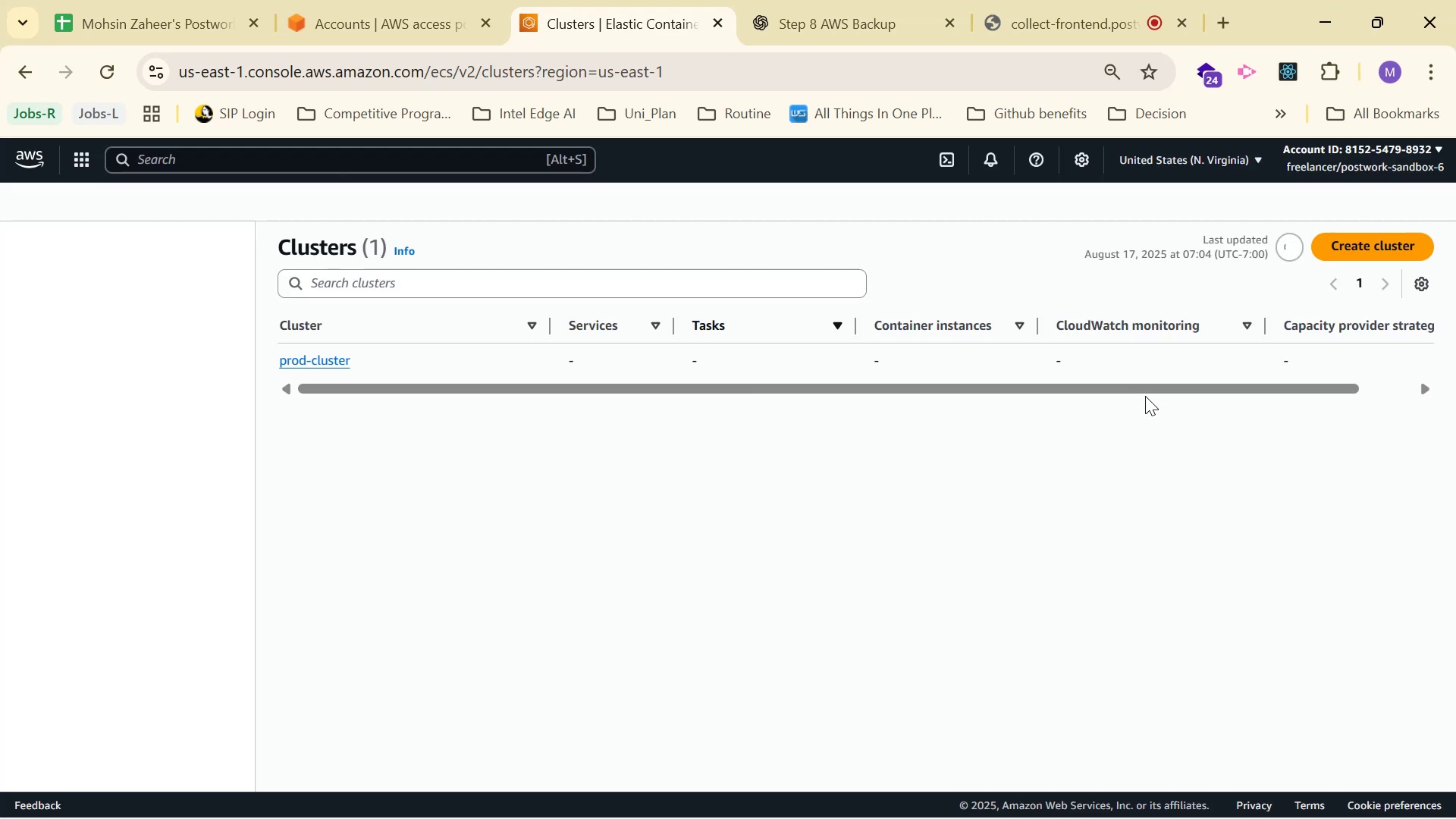 
wait(9.99)
 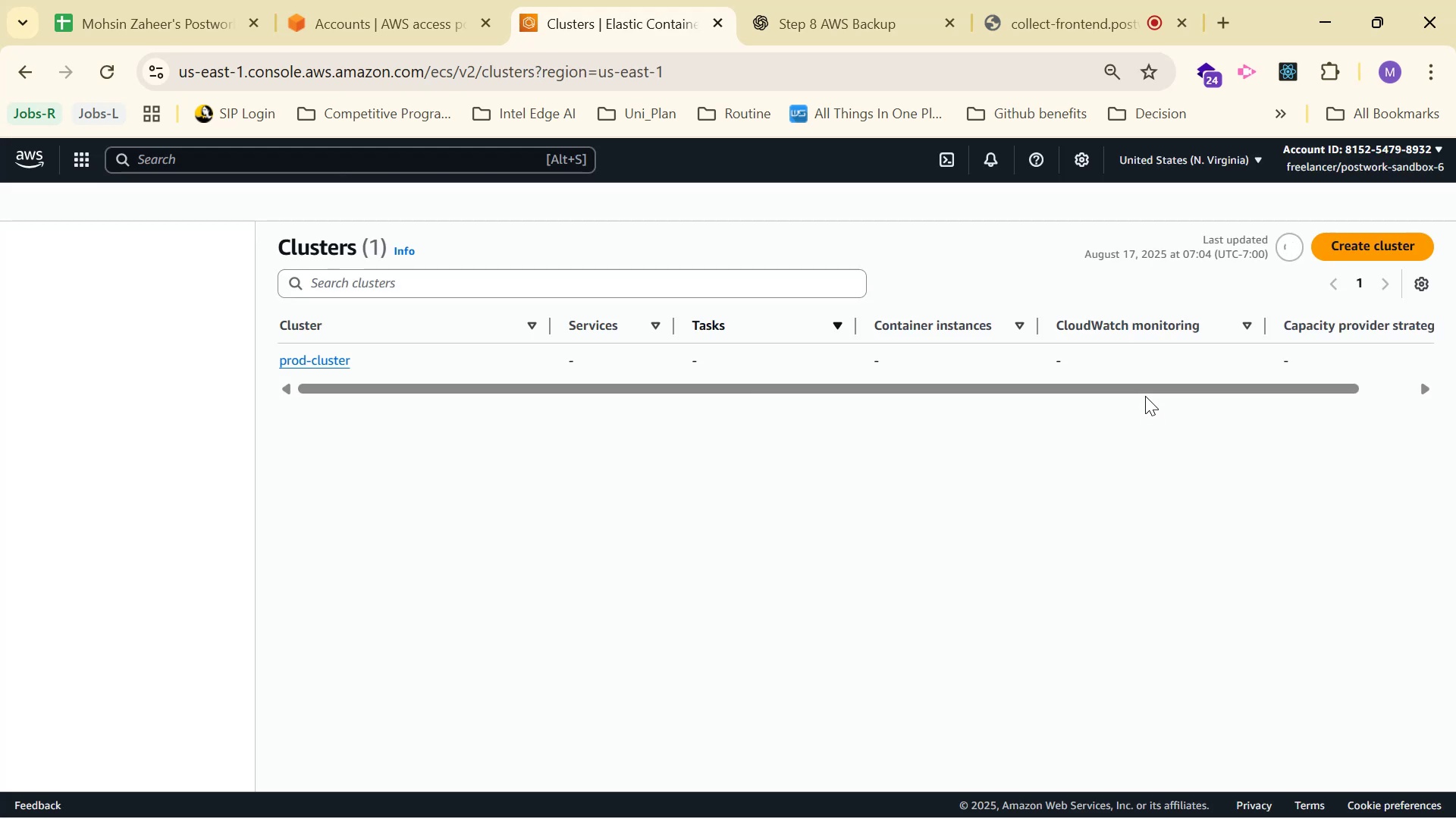 
scroll: coordinate [1035, 486], scroll_direction: down, amount: 2.0
 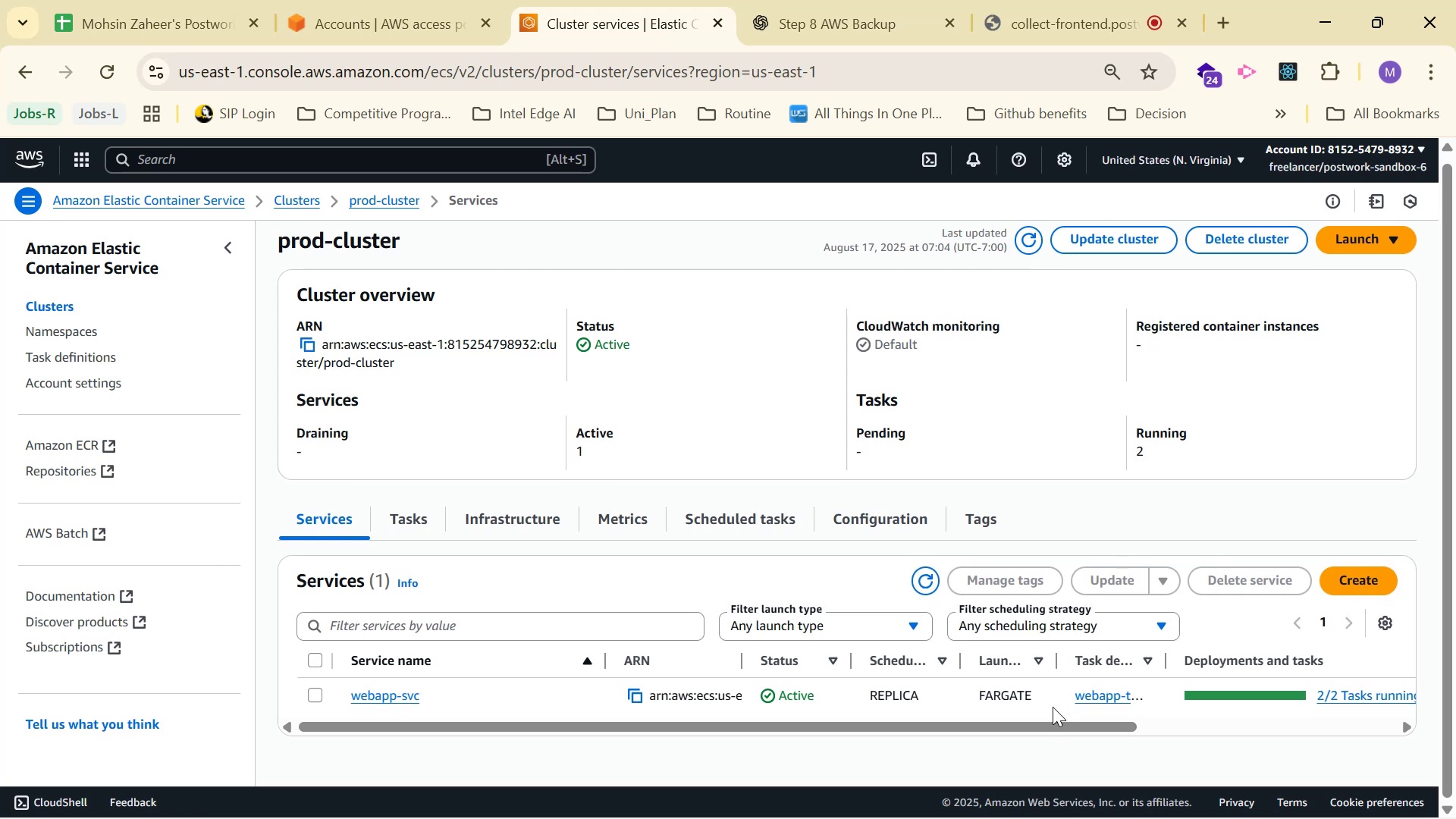 
left_click([1053, 707])
 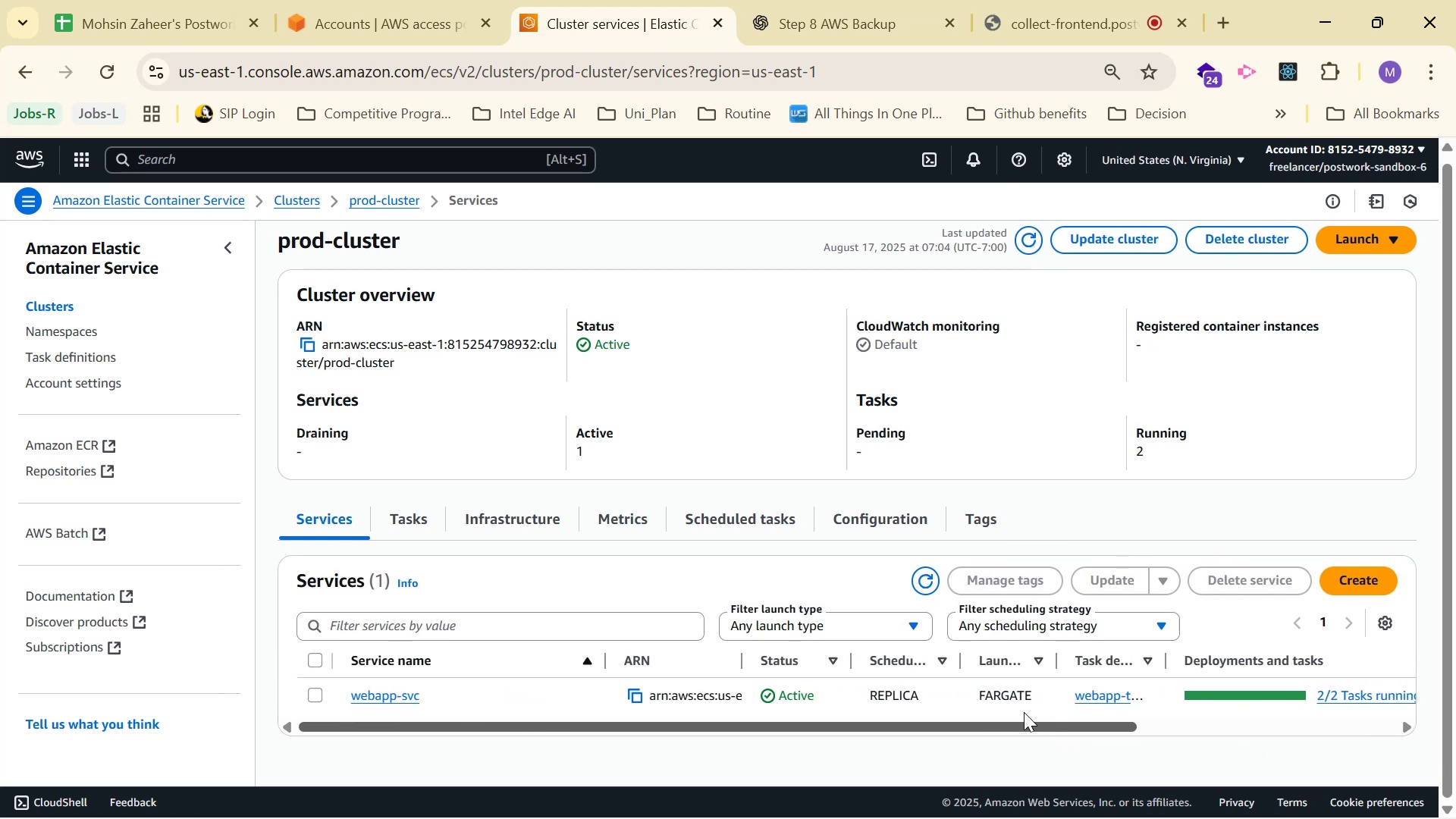 
wait(5.4)
 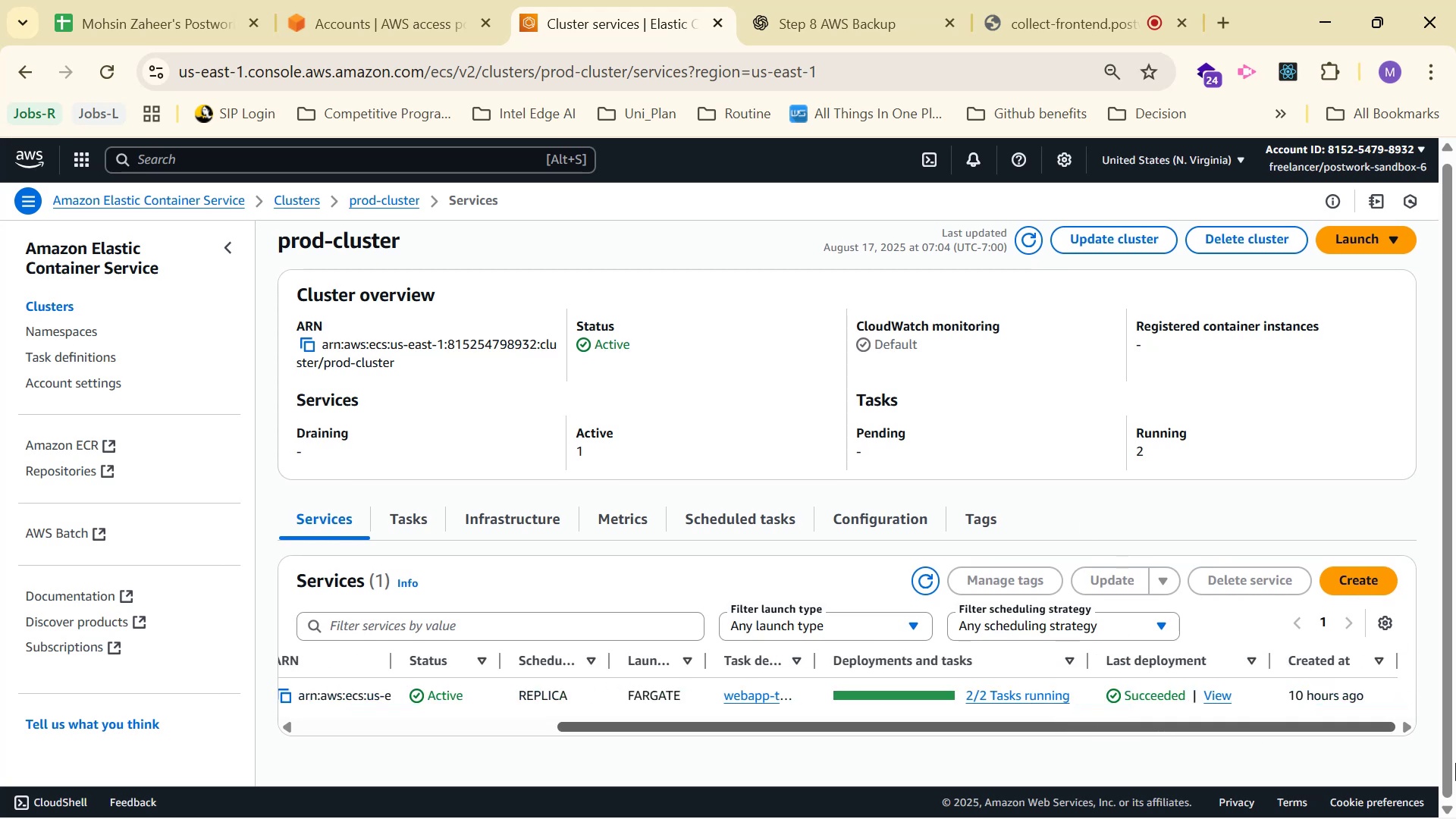 
left_click([1212, 692])
 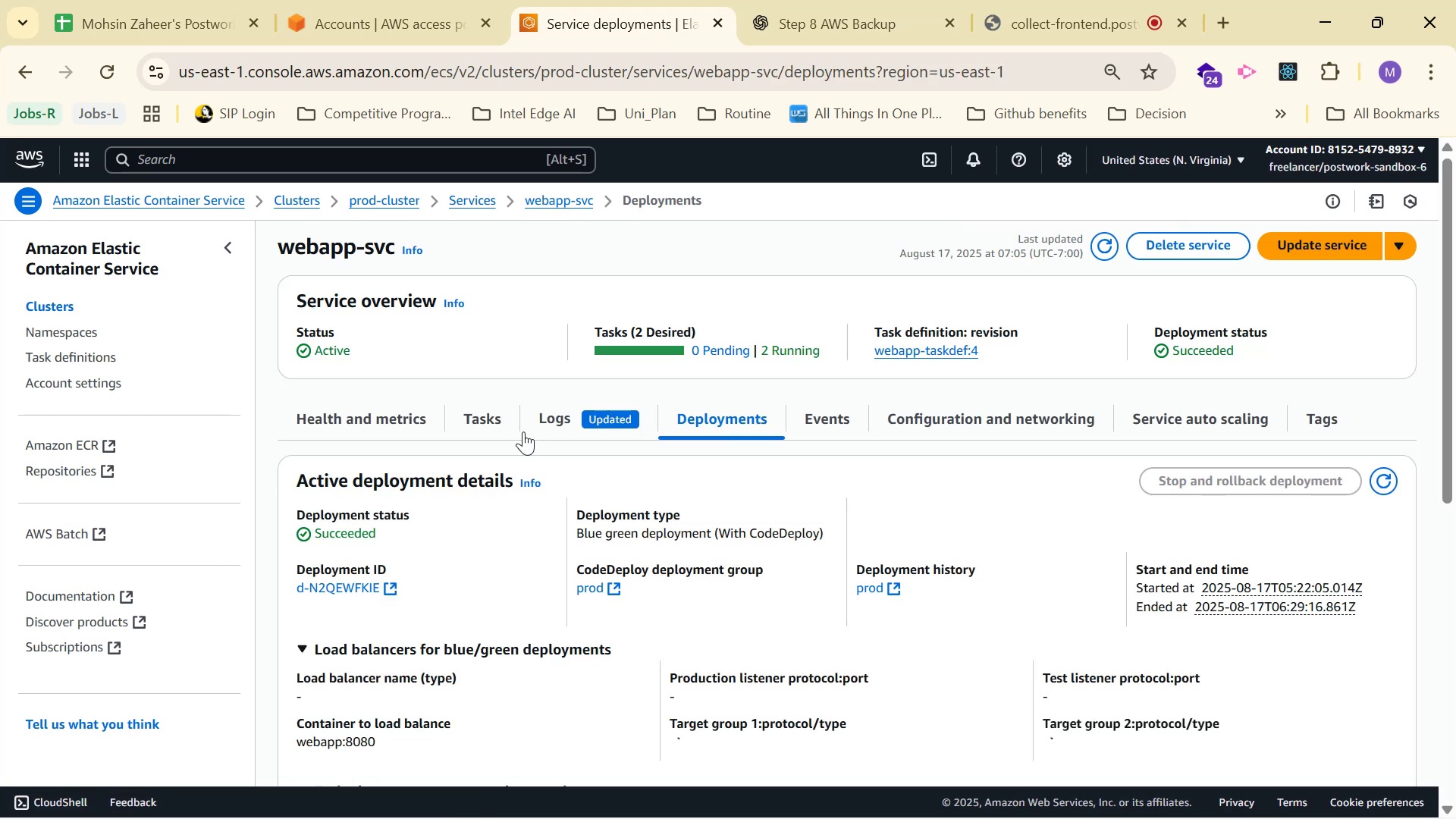 
left_click([402, 424])
 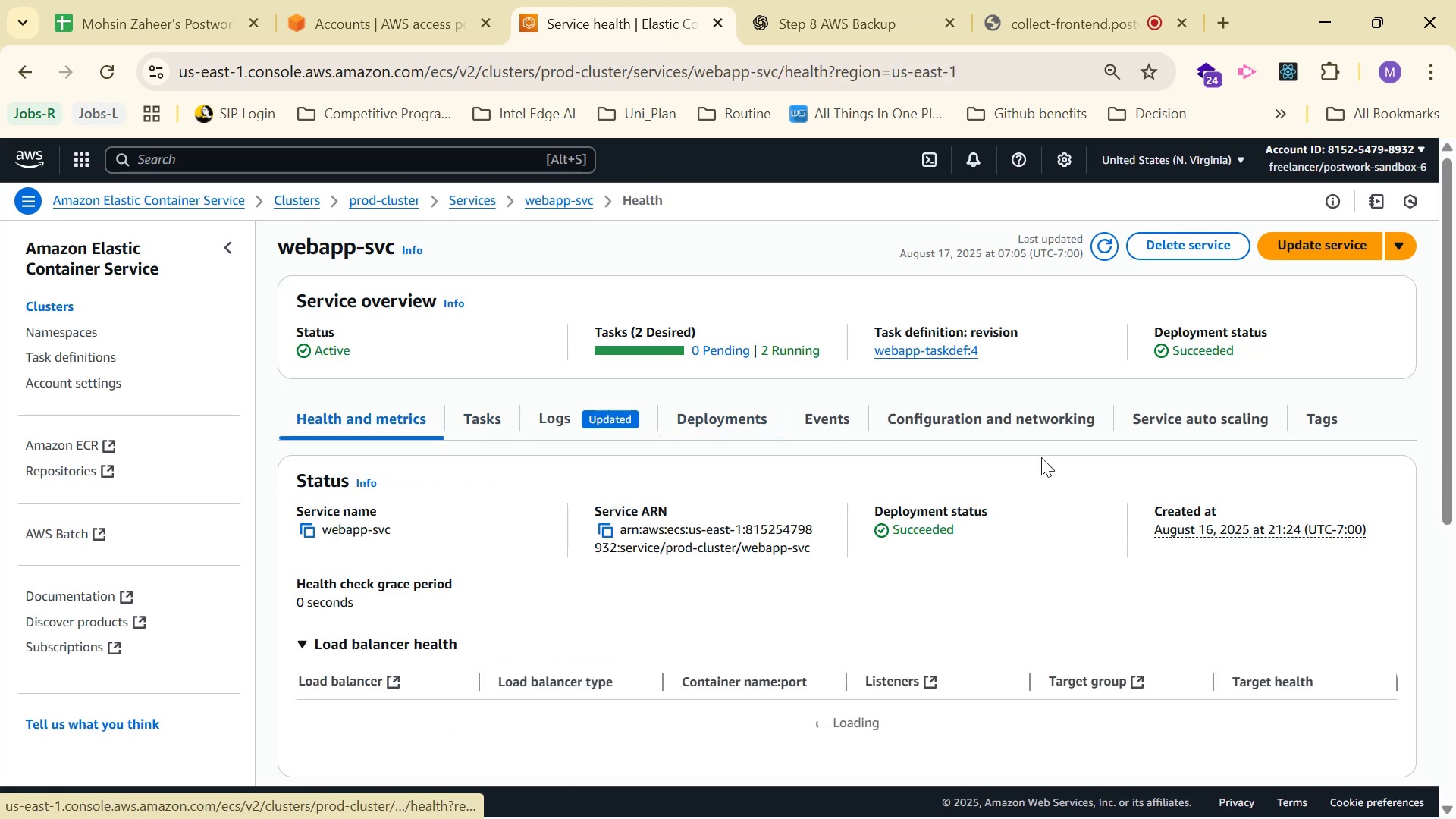 
scroll: coordinate [1079, 457], scroll_direction: down, amount: 2.0
 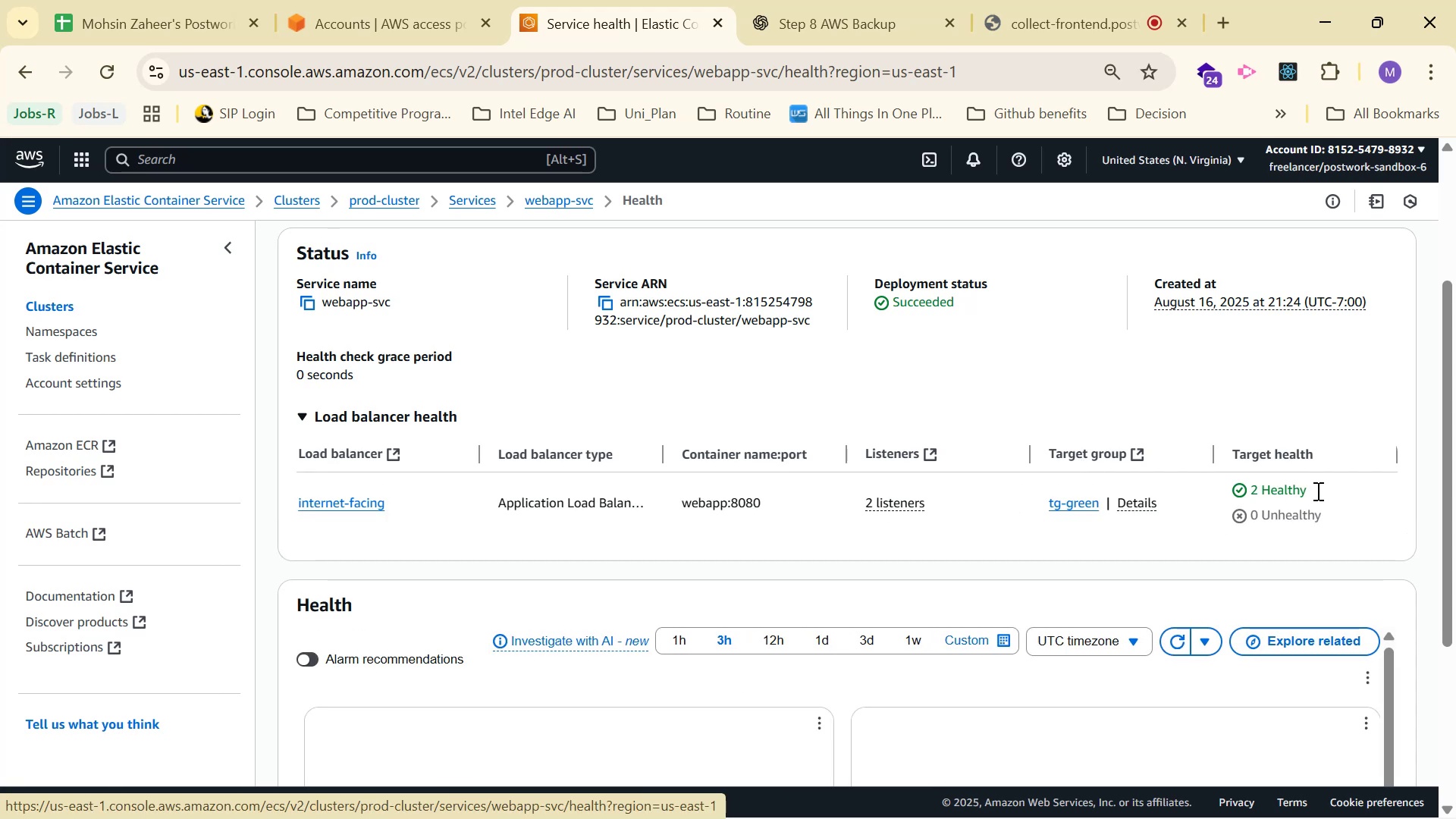 
wait(5.76)
 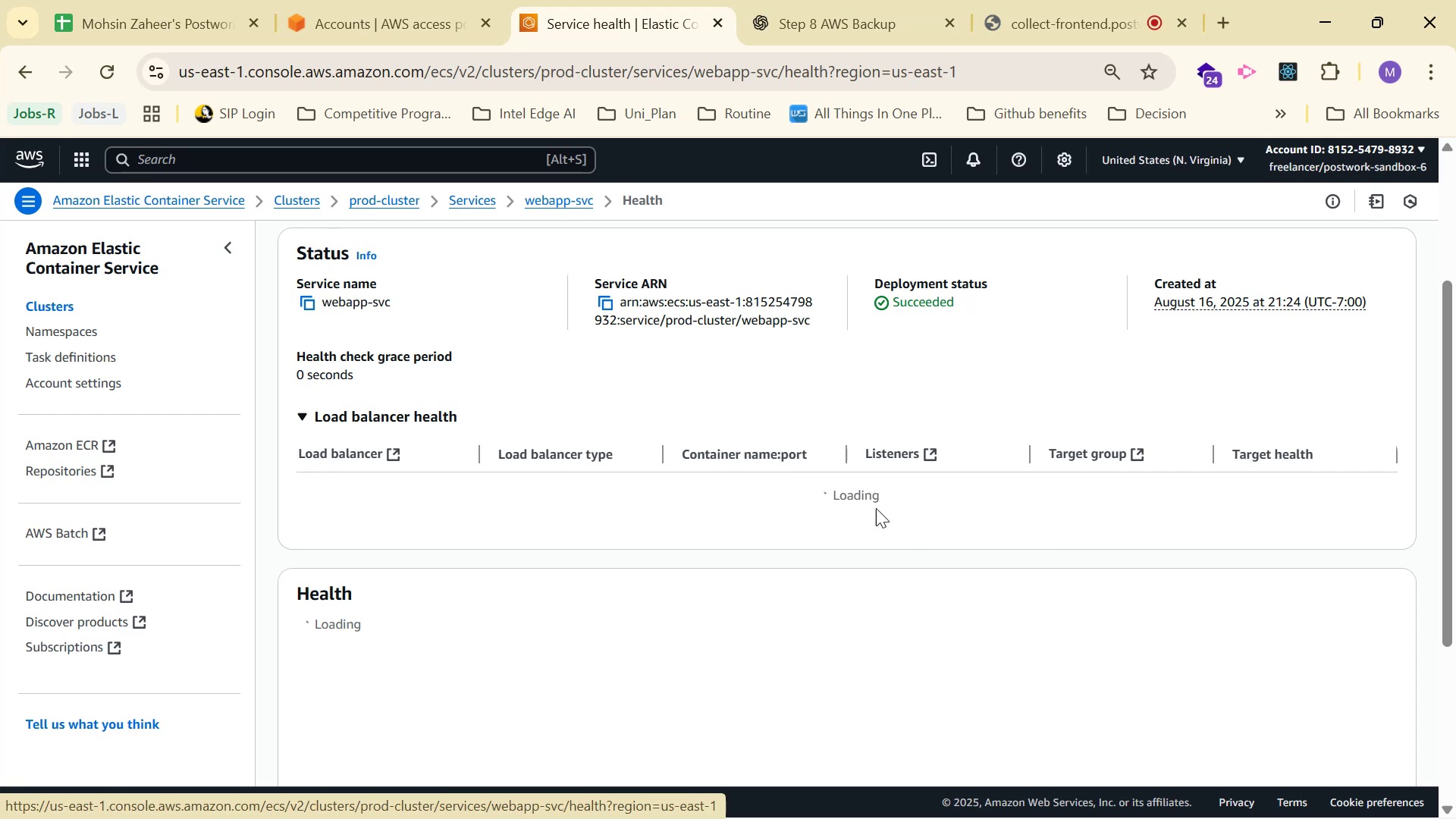 
key(Alt+Tab)
 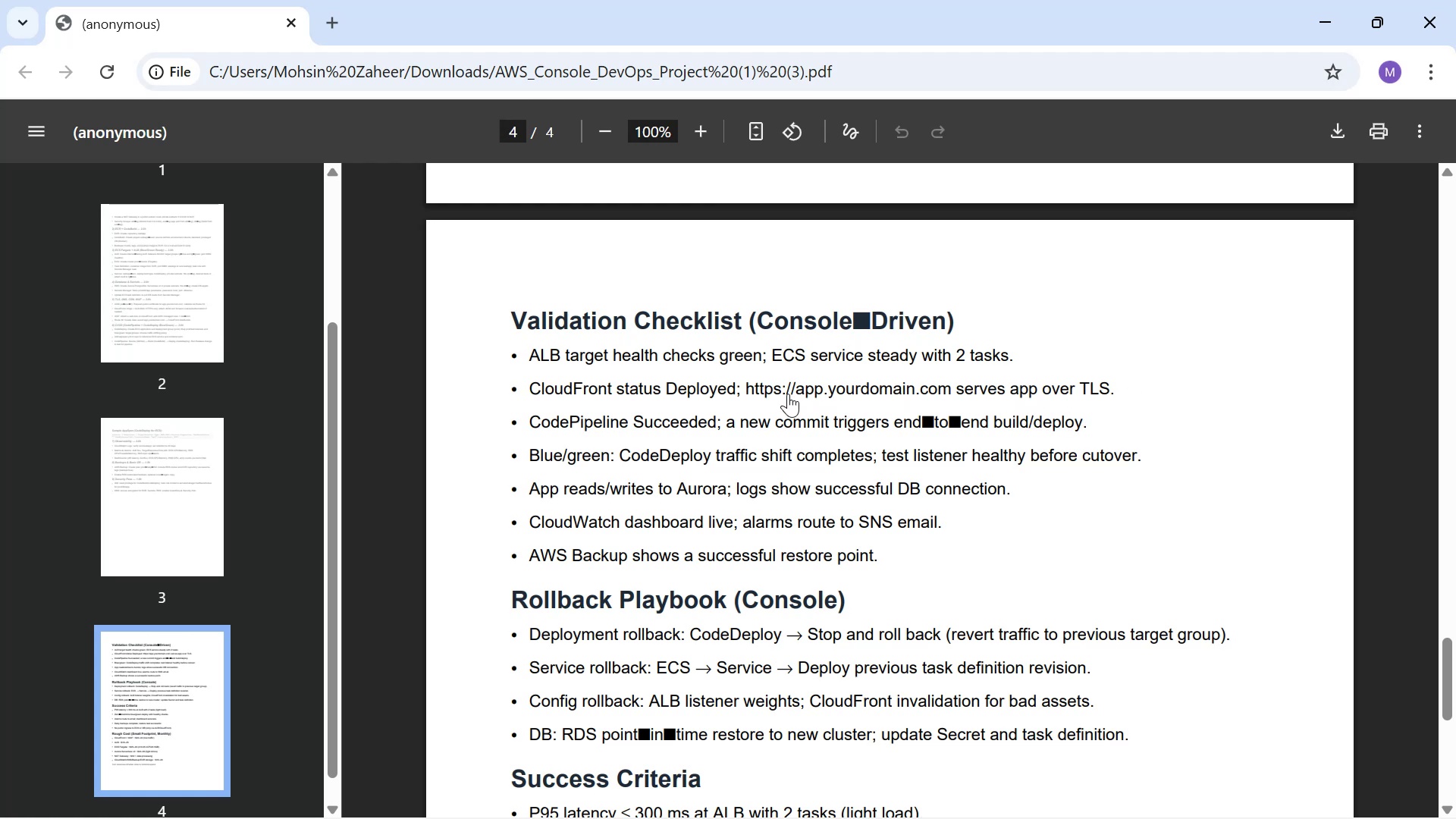 
wait(18.18)
 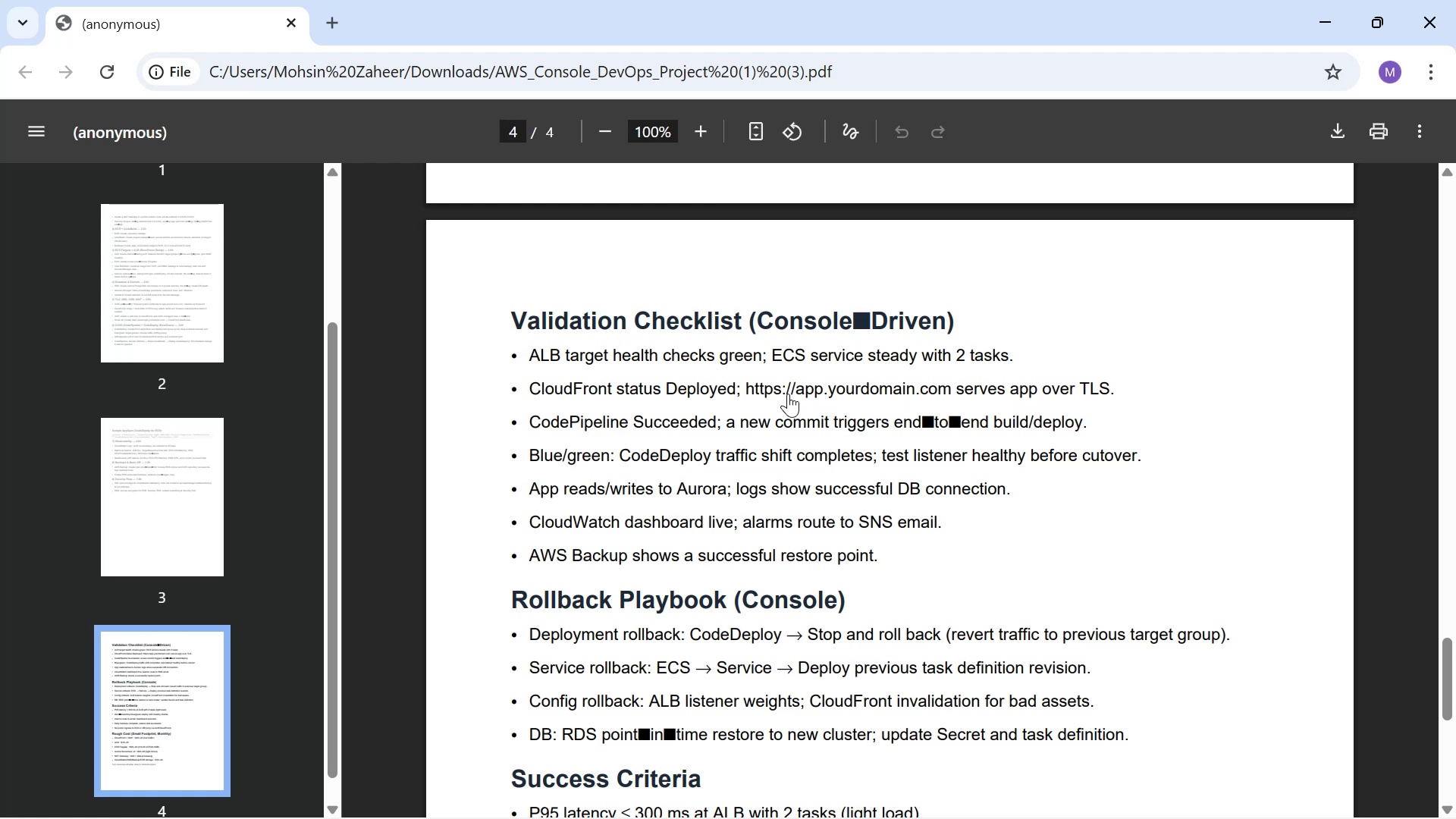 
type(cc)
 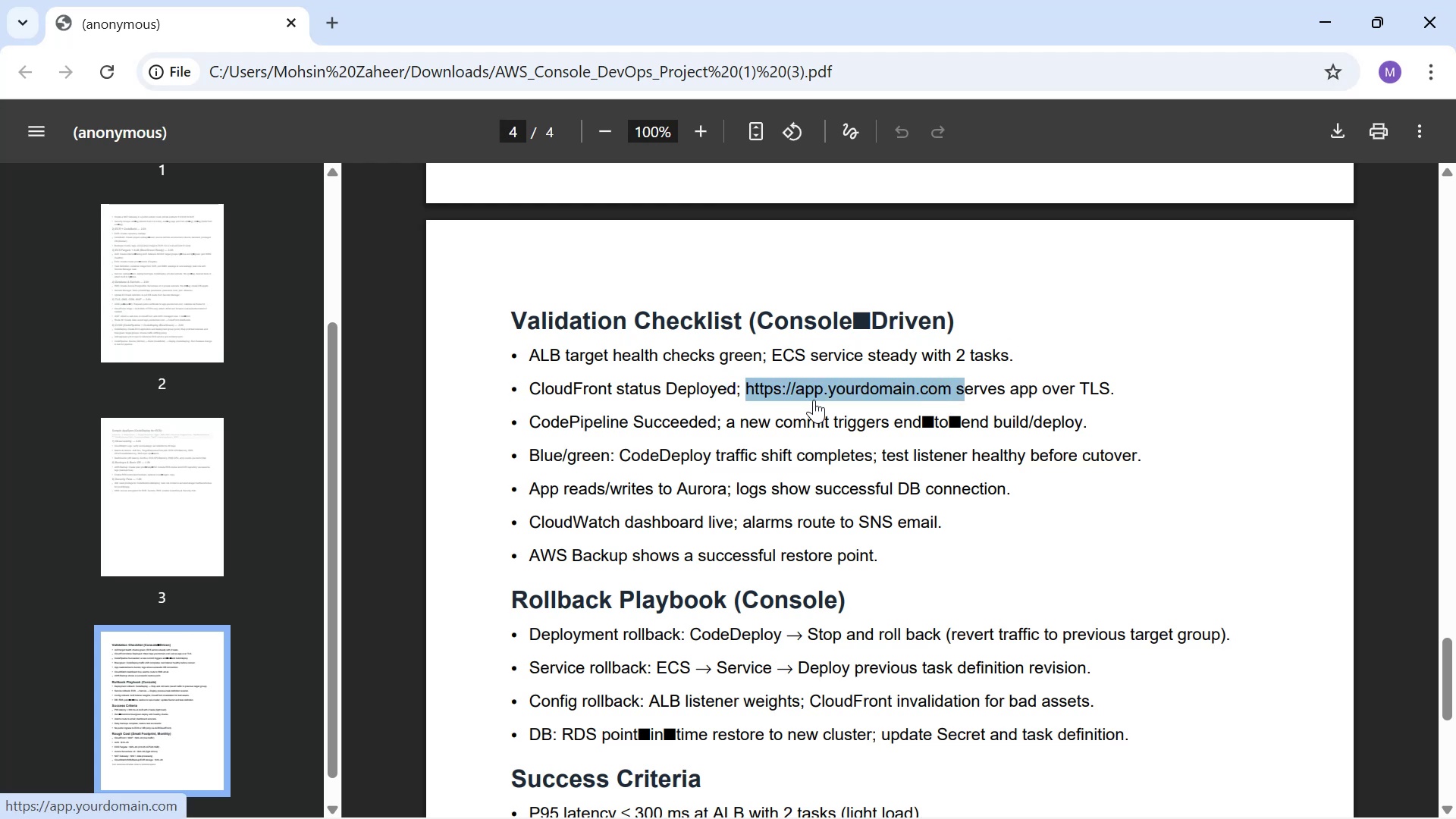 
key(Alt+AltLeft)
 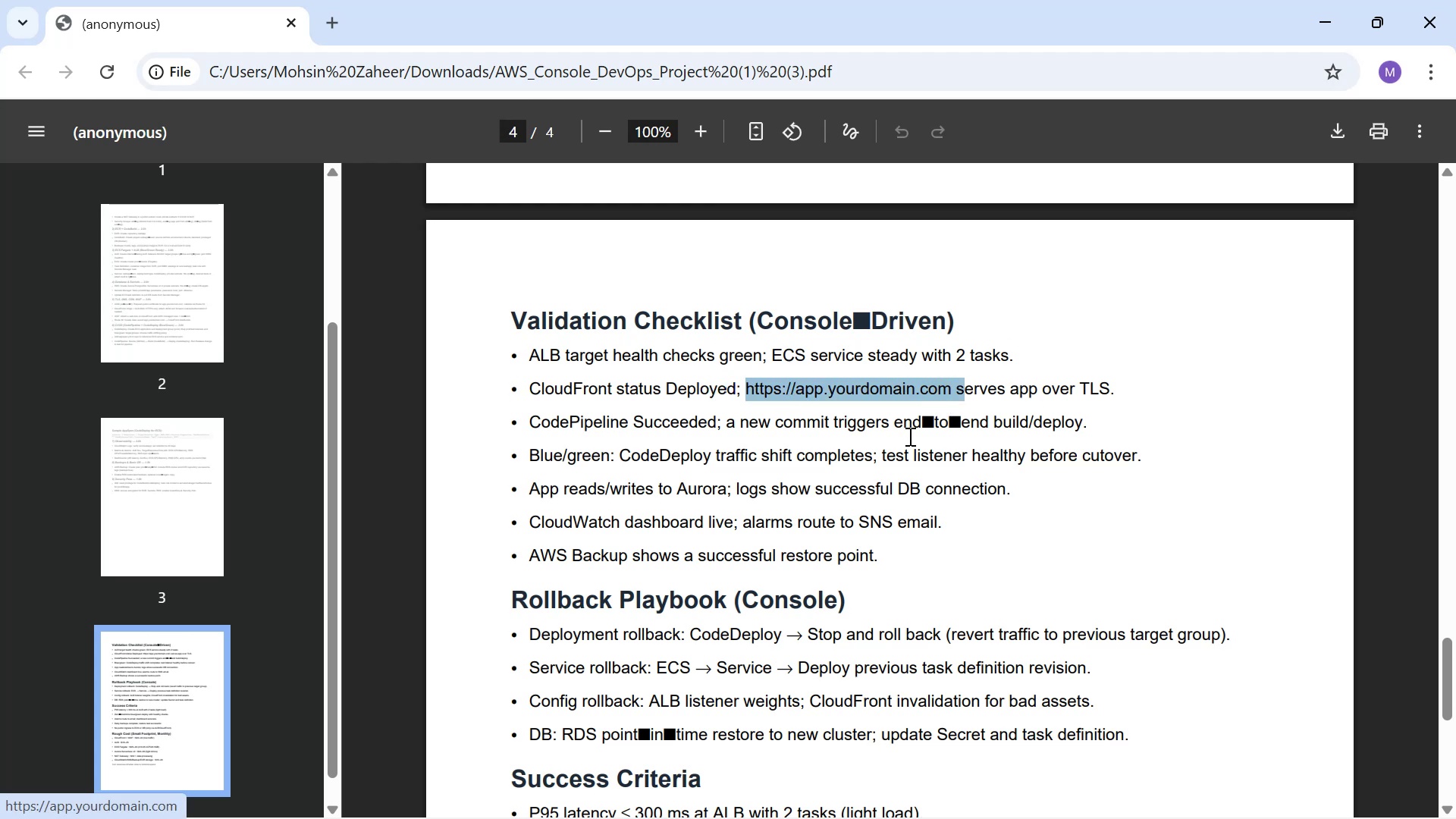 
key(Alt+Tab)
 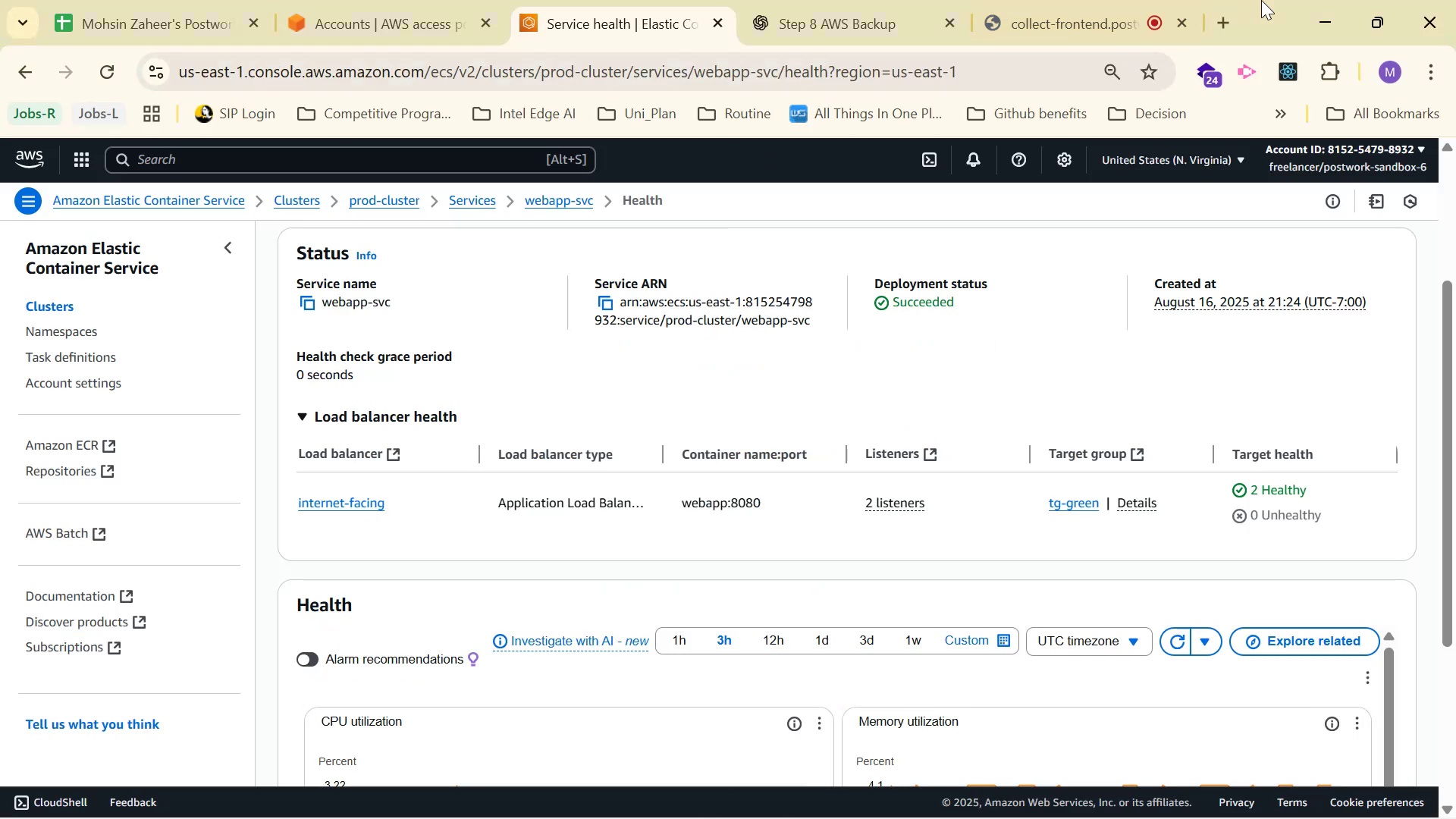 
left_click([1225, 14])
 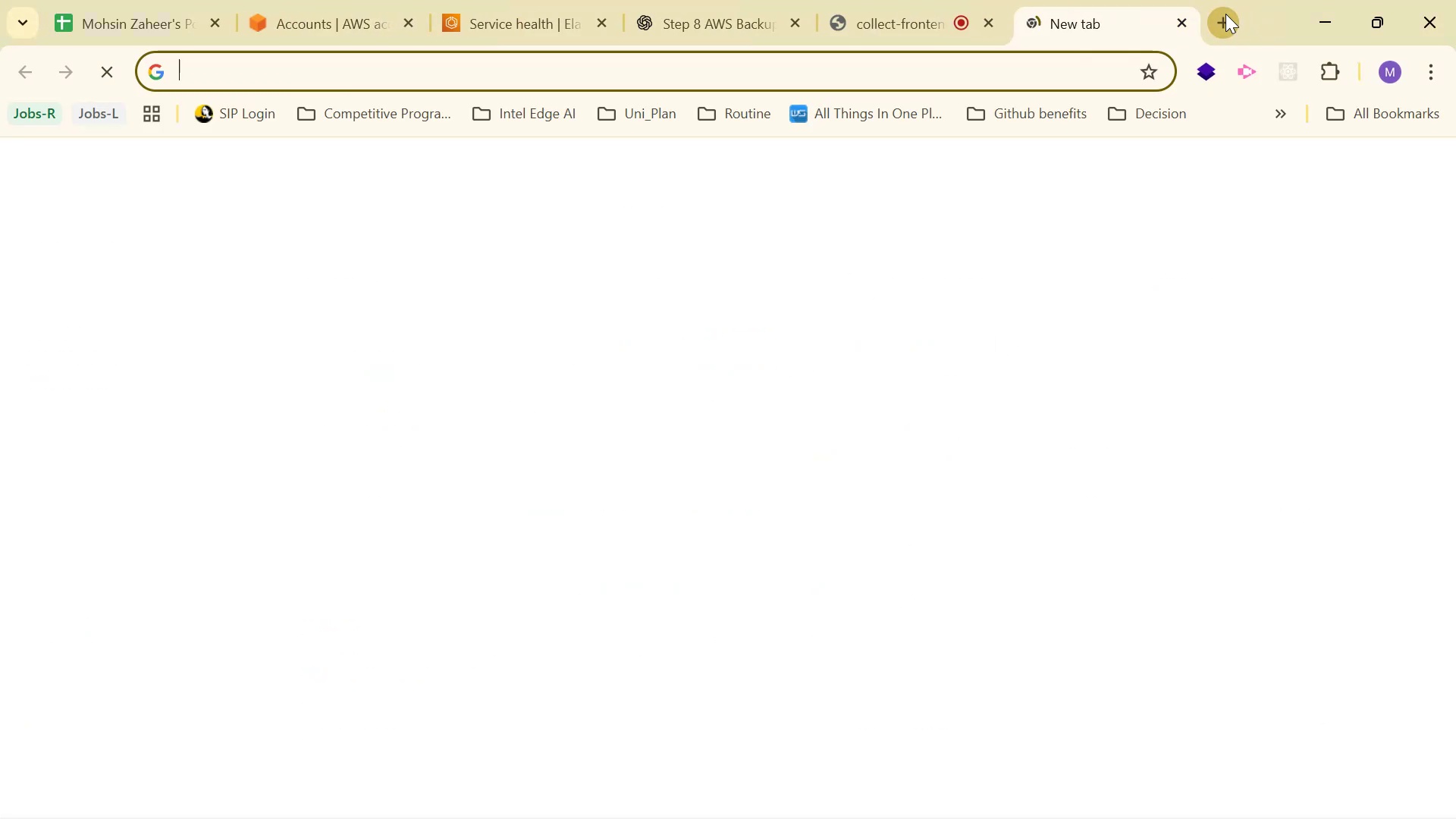 
key(Control+V)
 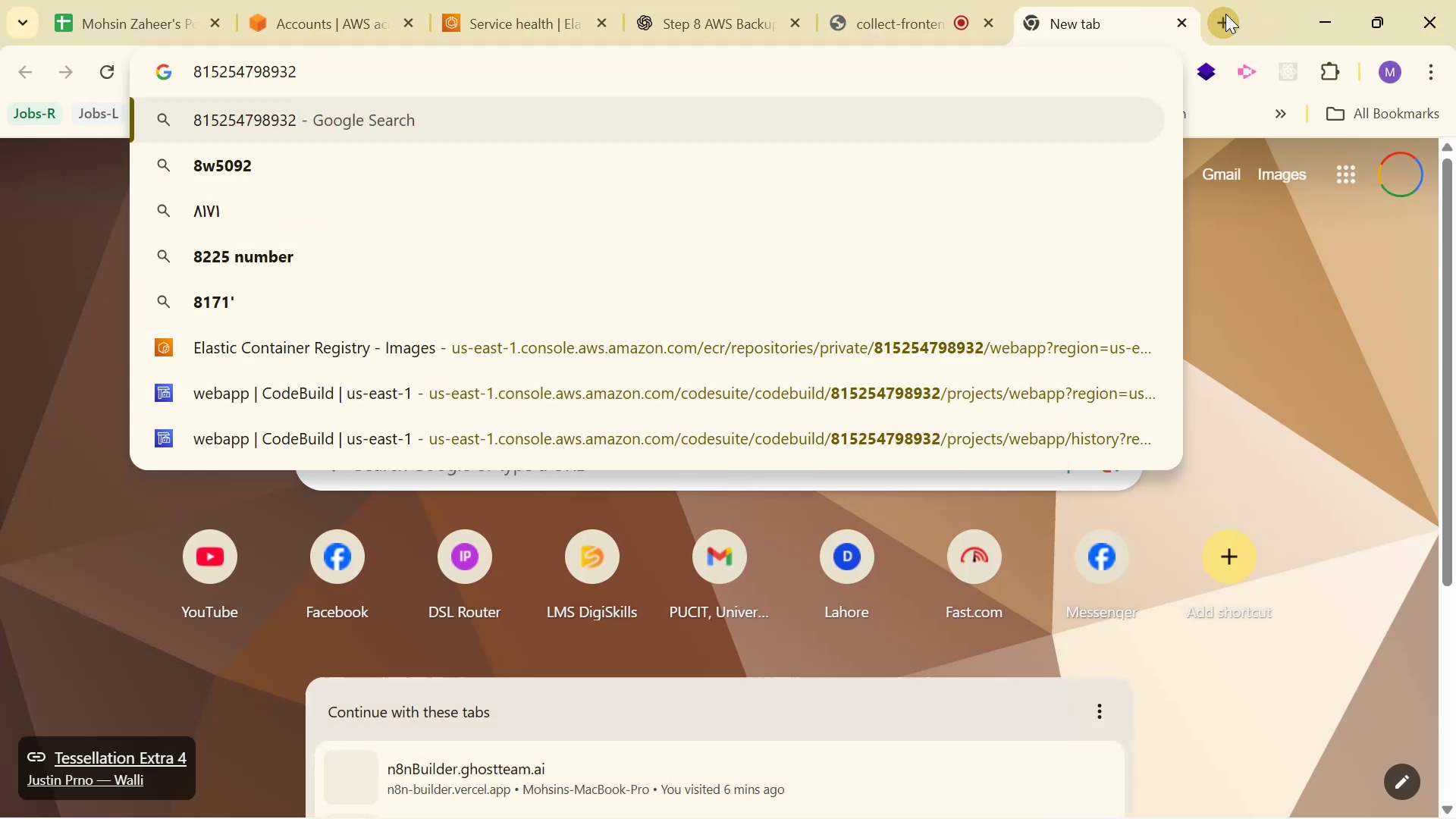 
hold_key(key=Backspace, duration=1.5)
 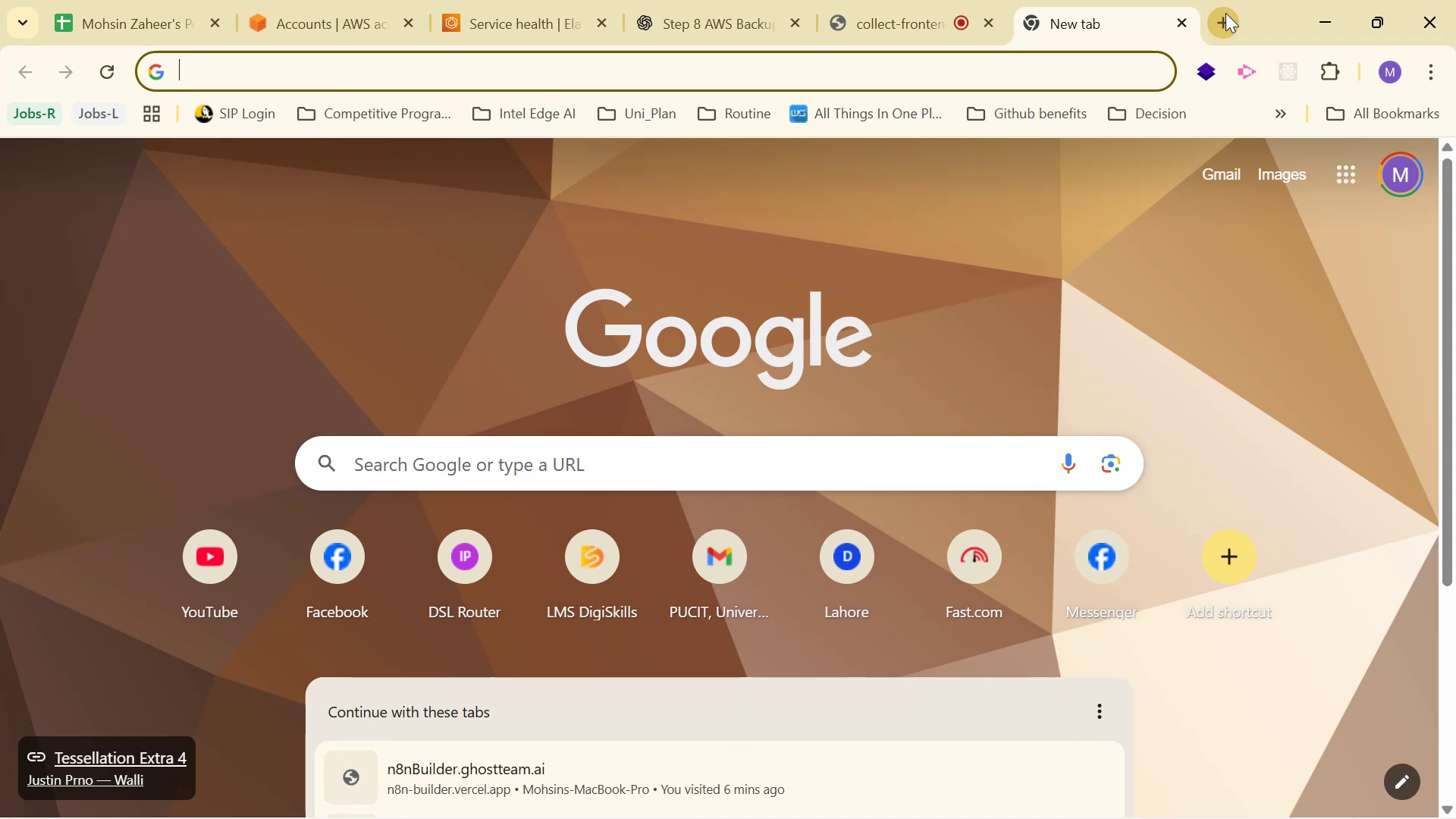 
key(Backspace)
key(Backspace)
key(Backspace)
key(Backspace)
key(Backspace)
key(Backspace)
type(app.notrs)
key(Backspace)
key(Backspace)
type(estaking.link)
 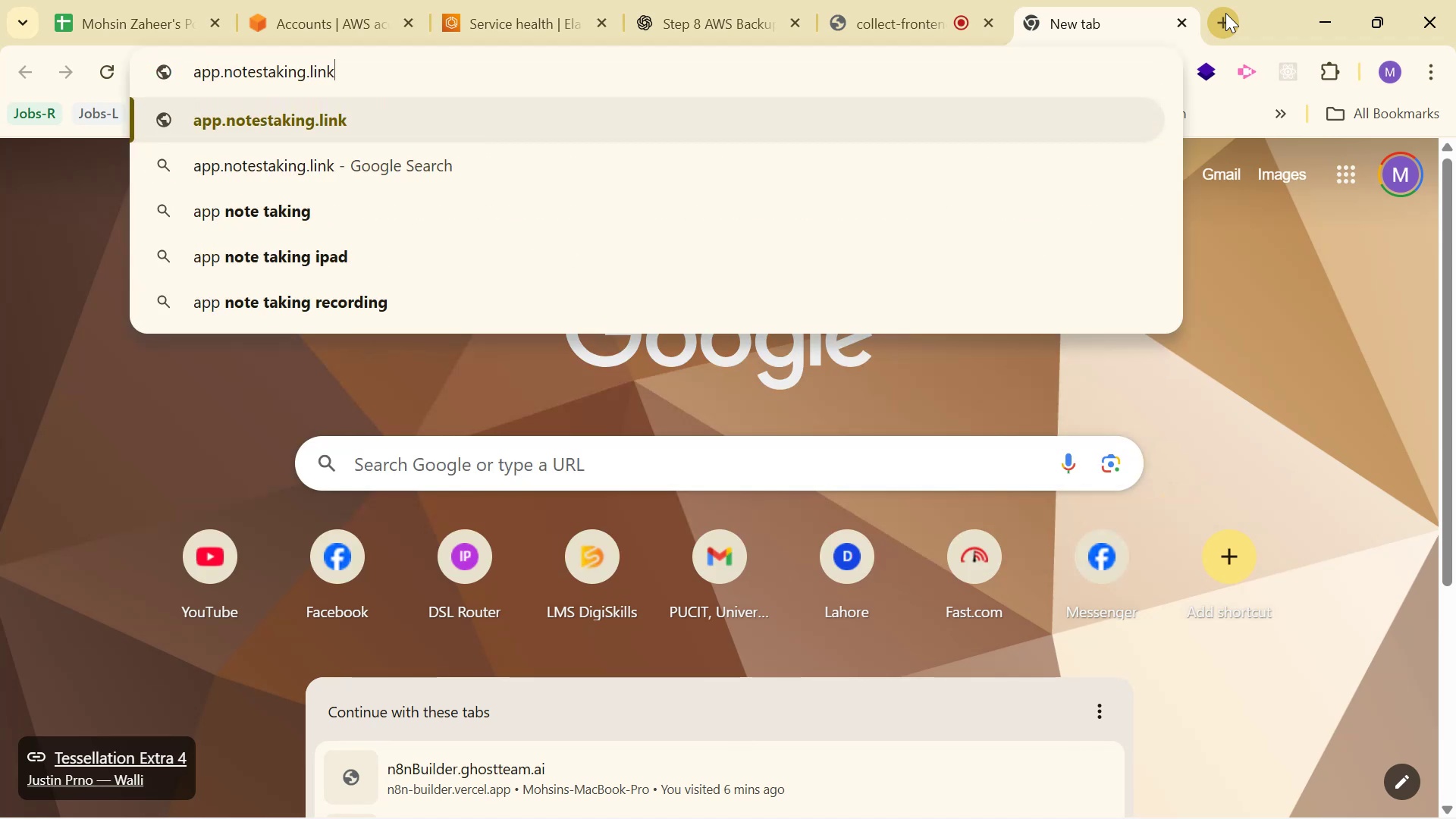 
key(Enter)
 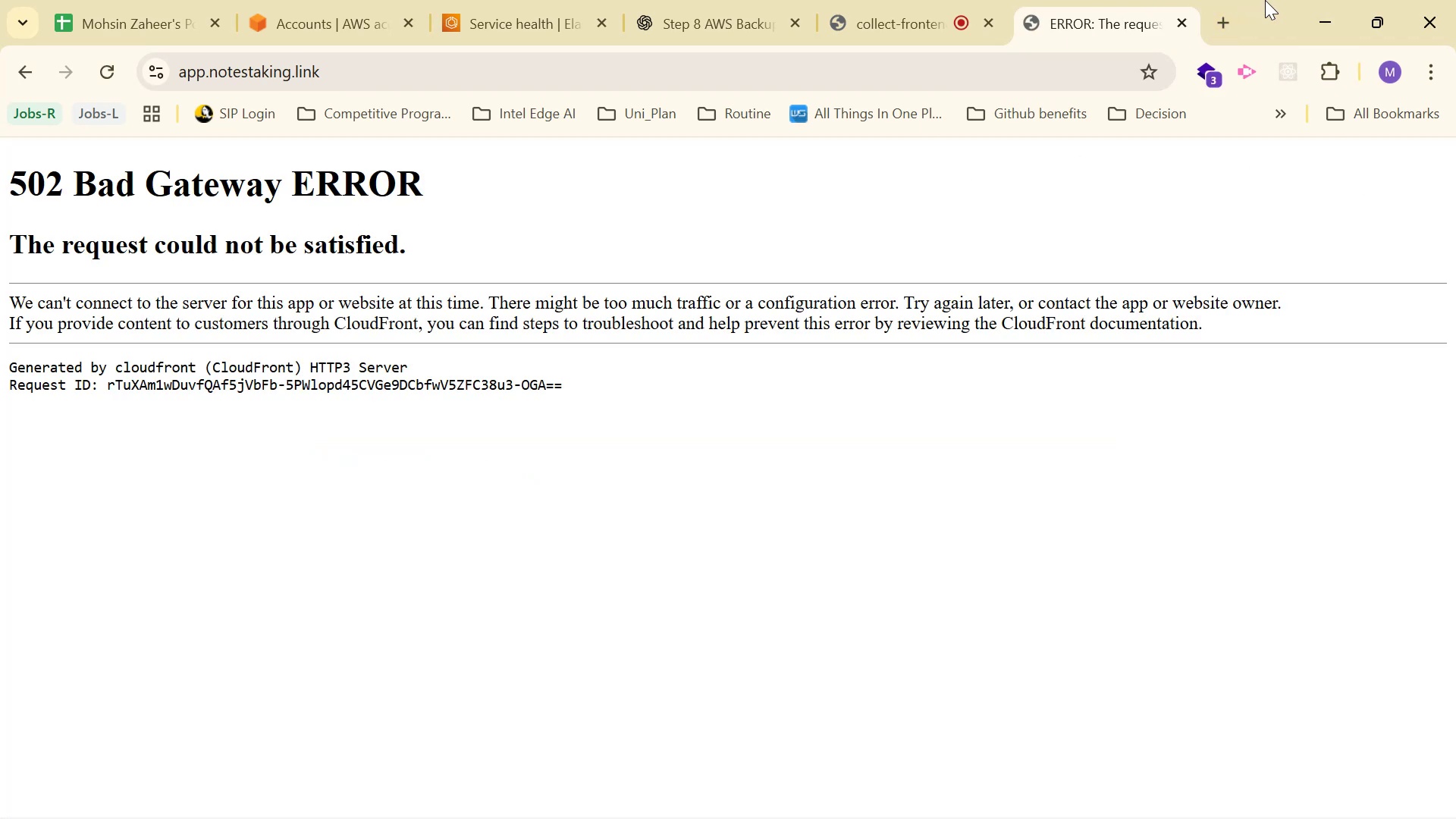 
wait(9.82)
 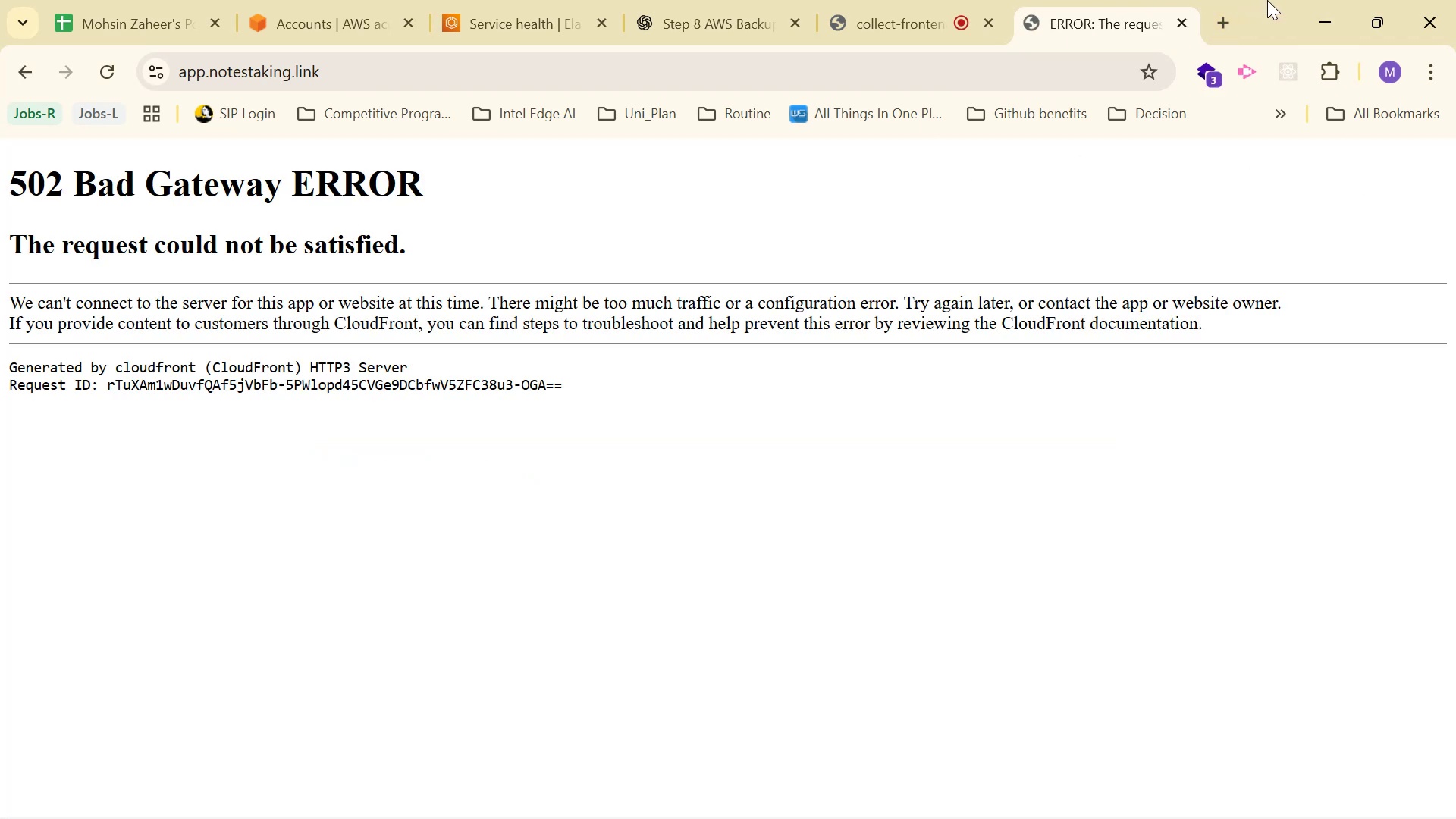 
key(Alt+Tab)
 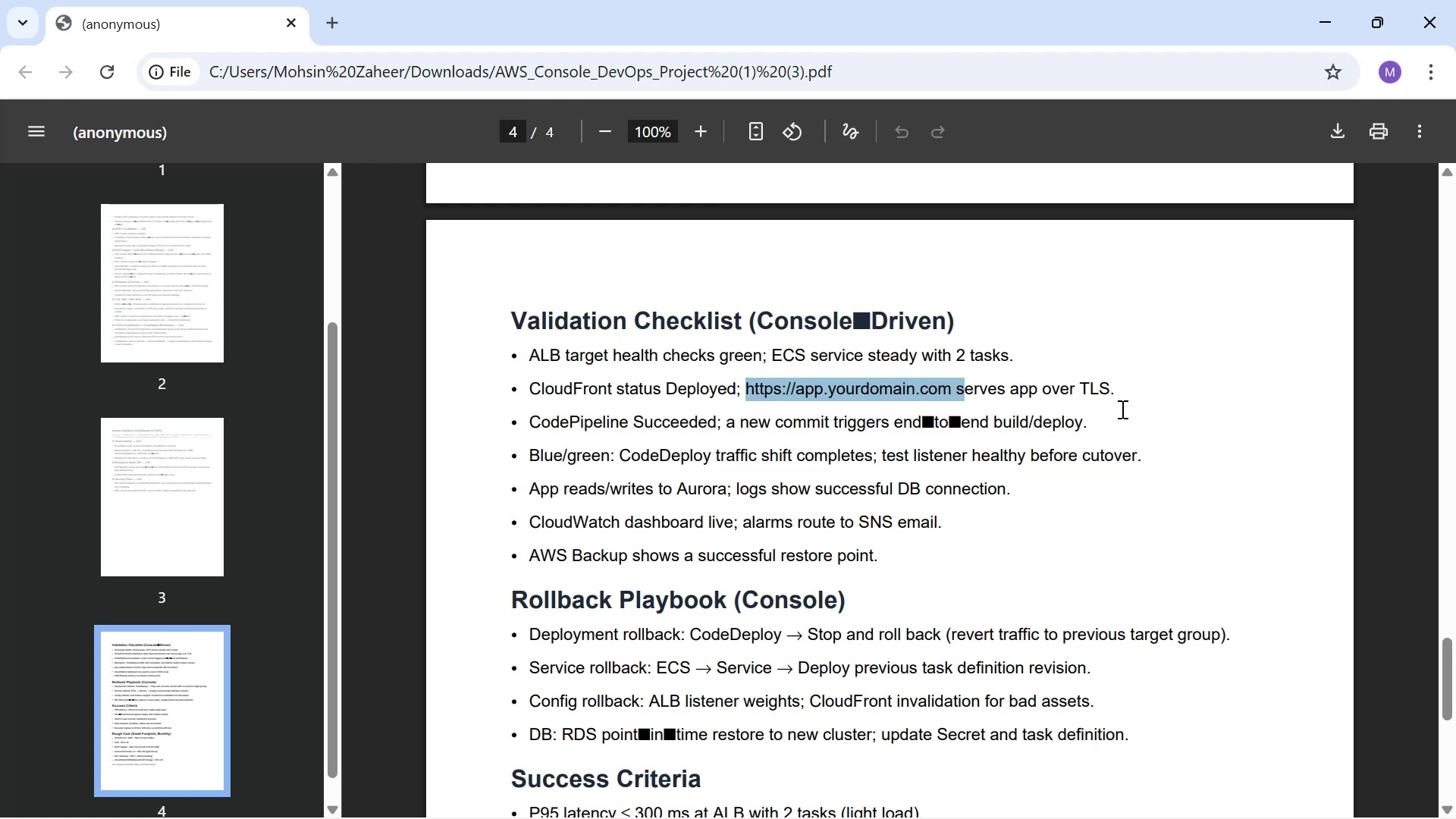 
wait(7.64)
 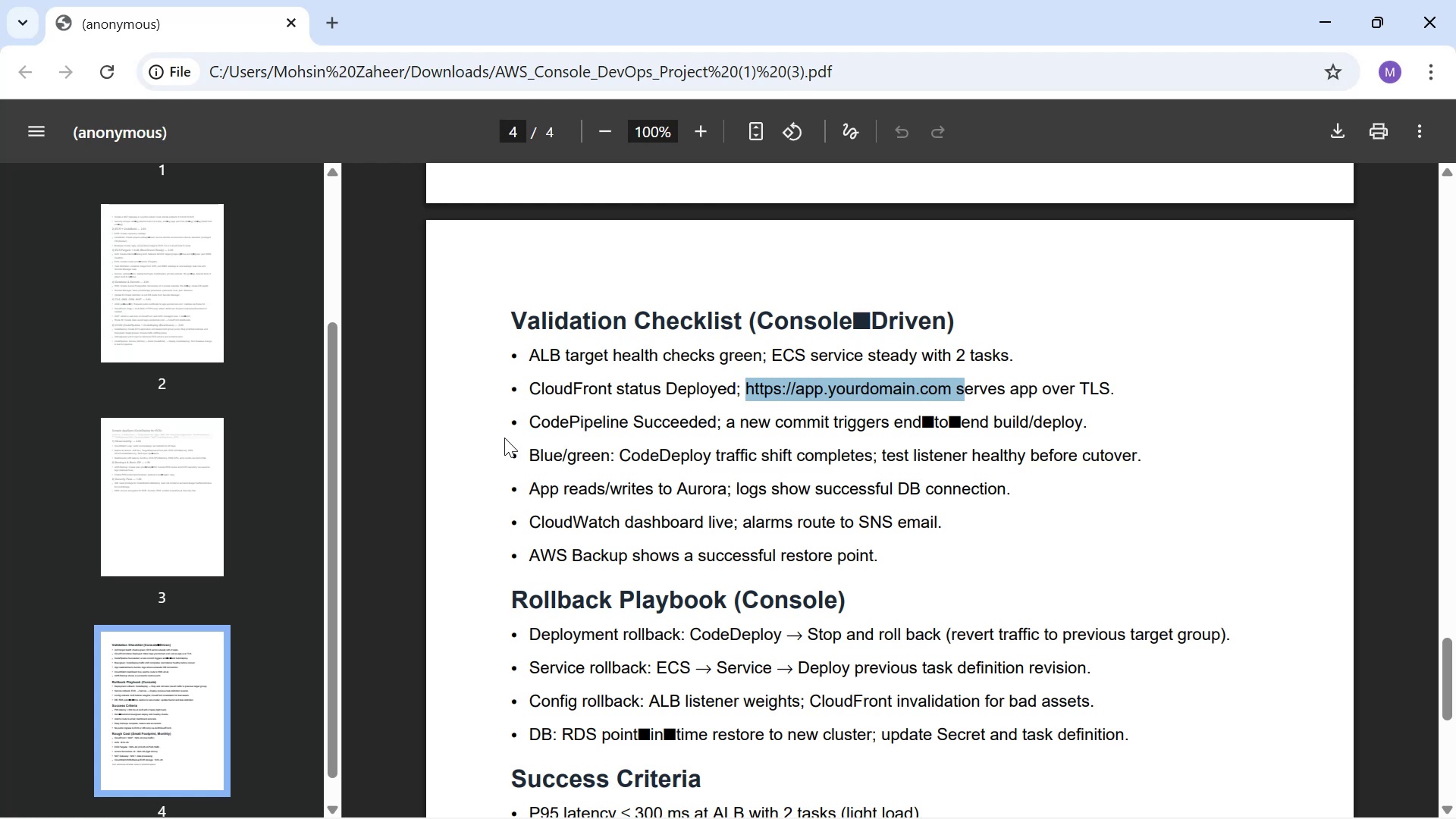 
key(Alt+AltLeft)
 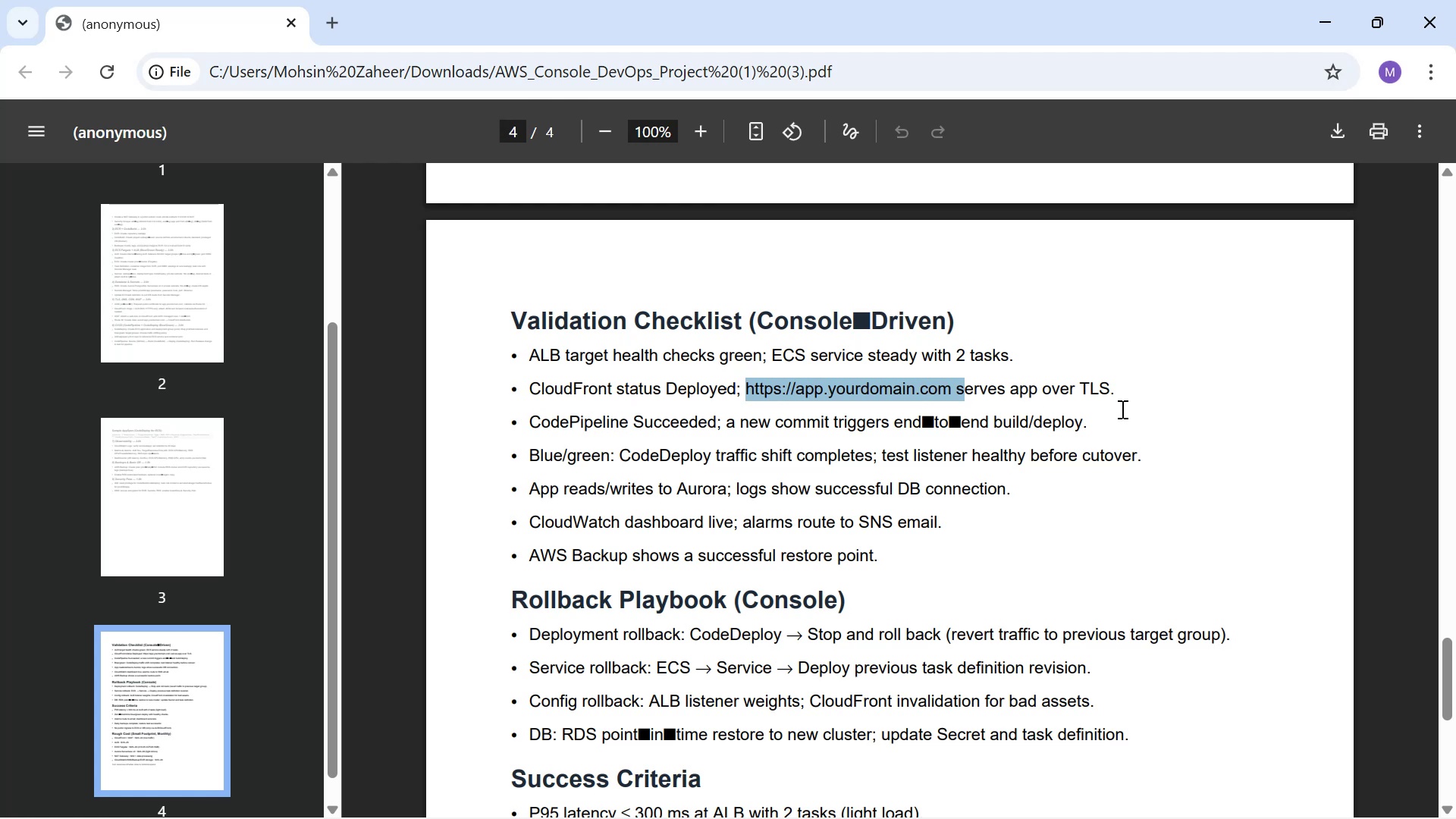 
key(Alt+Tab)
 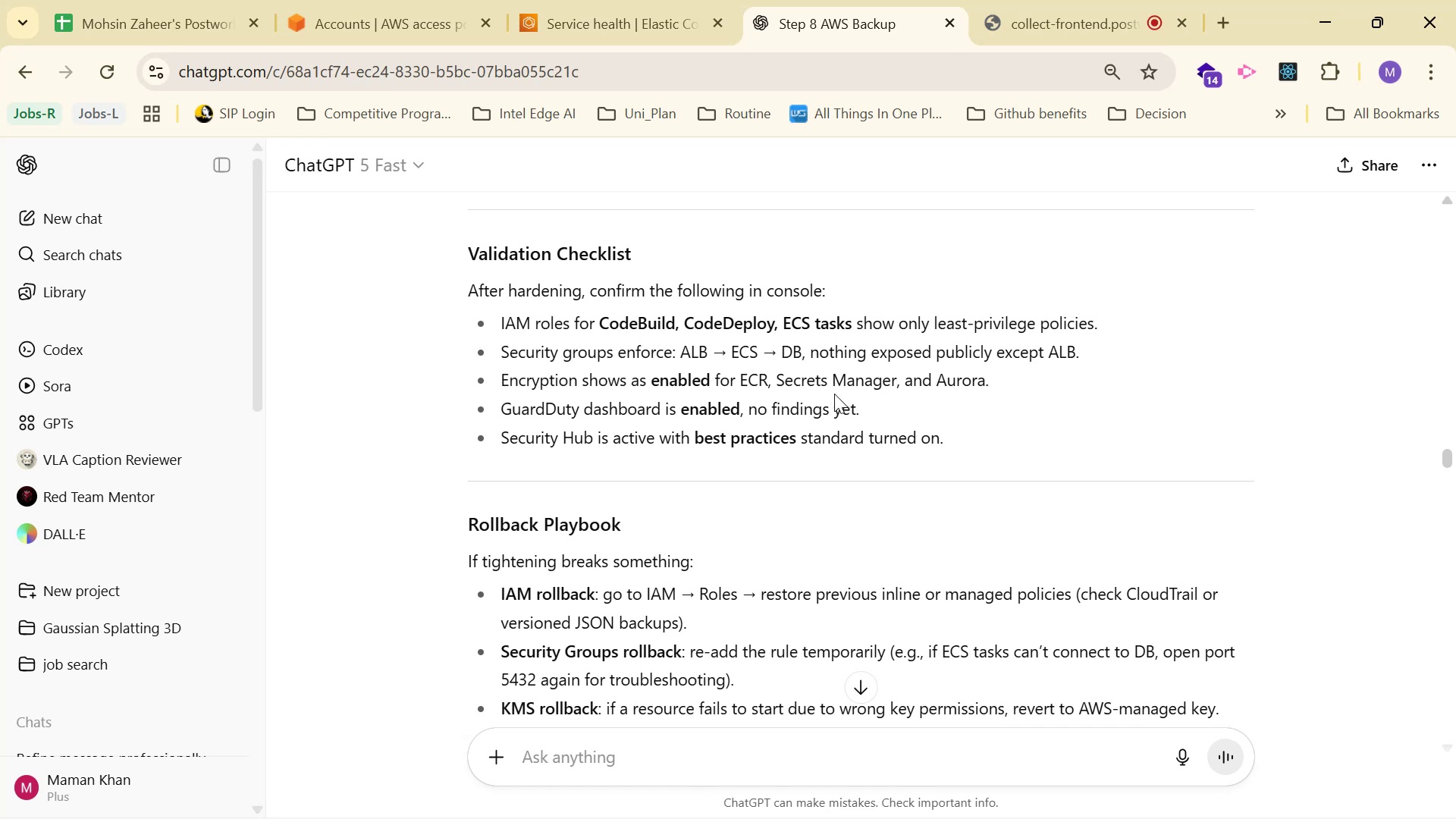 
wait(10.81)
 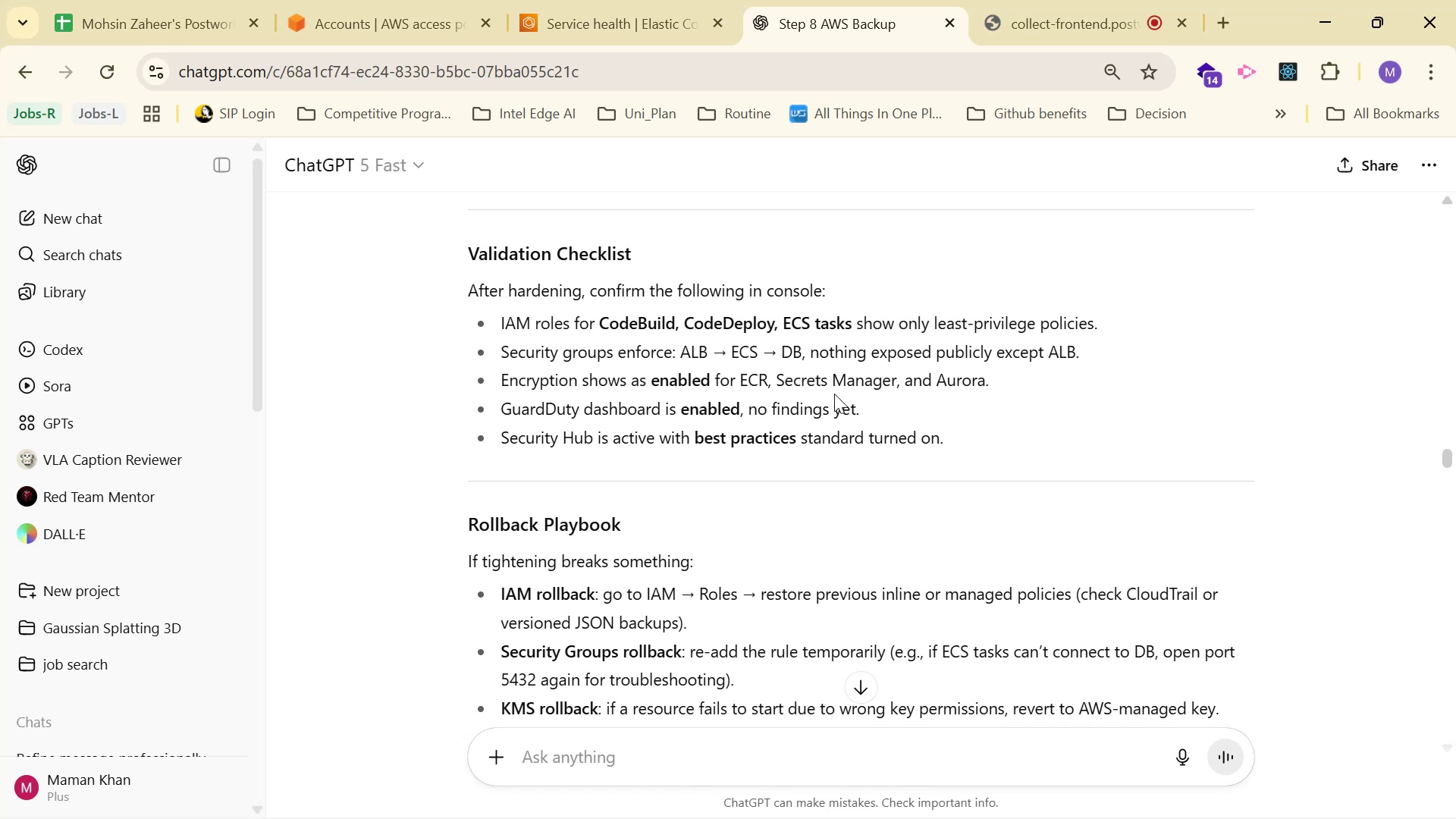 
scroll: coordinate [846, 378], scroll_direction: down, amount: 5.0
 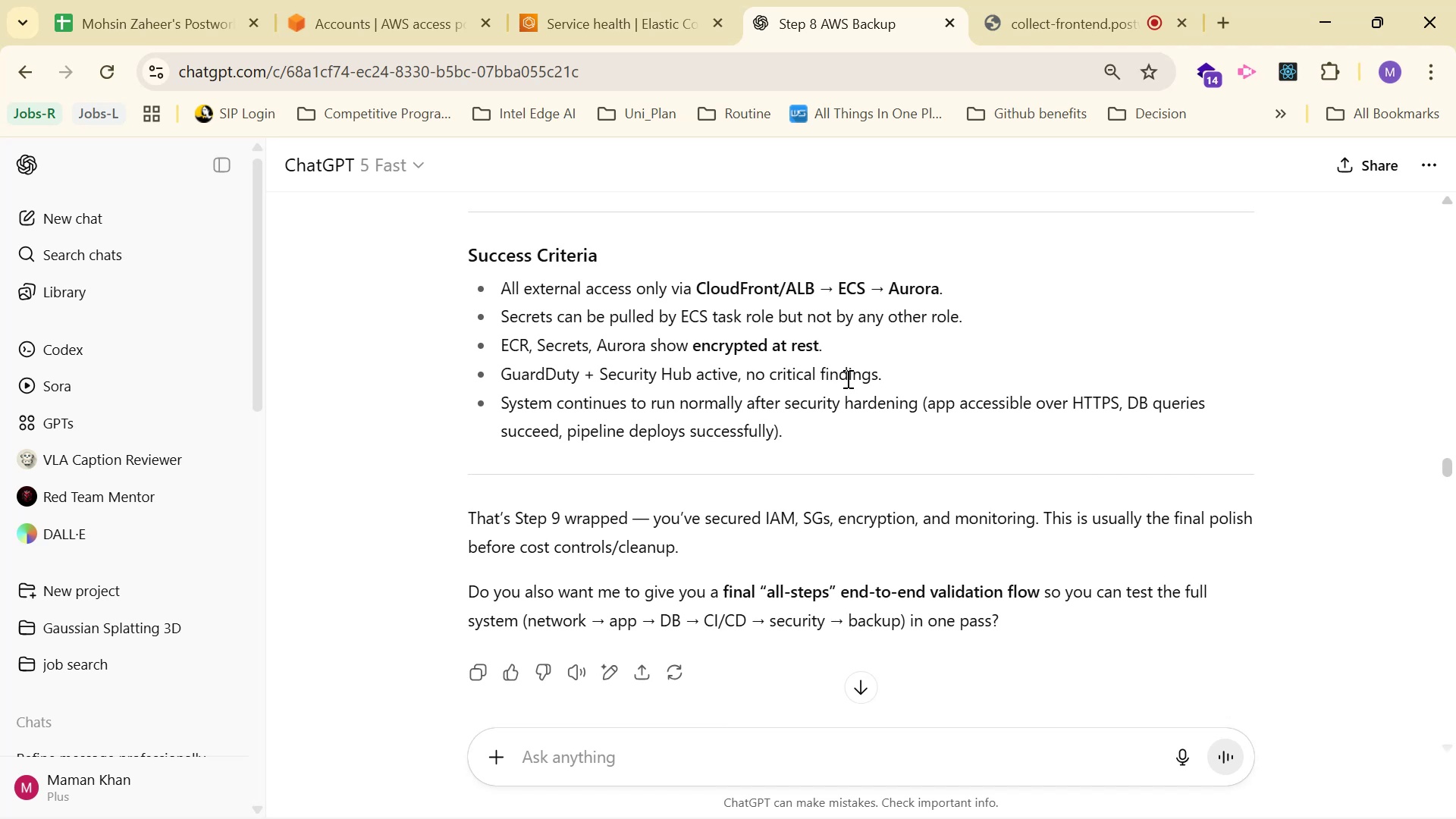 
wait(8.32)
 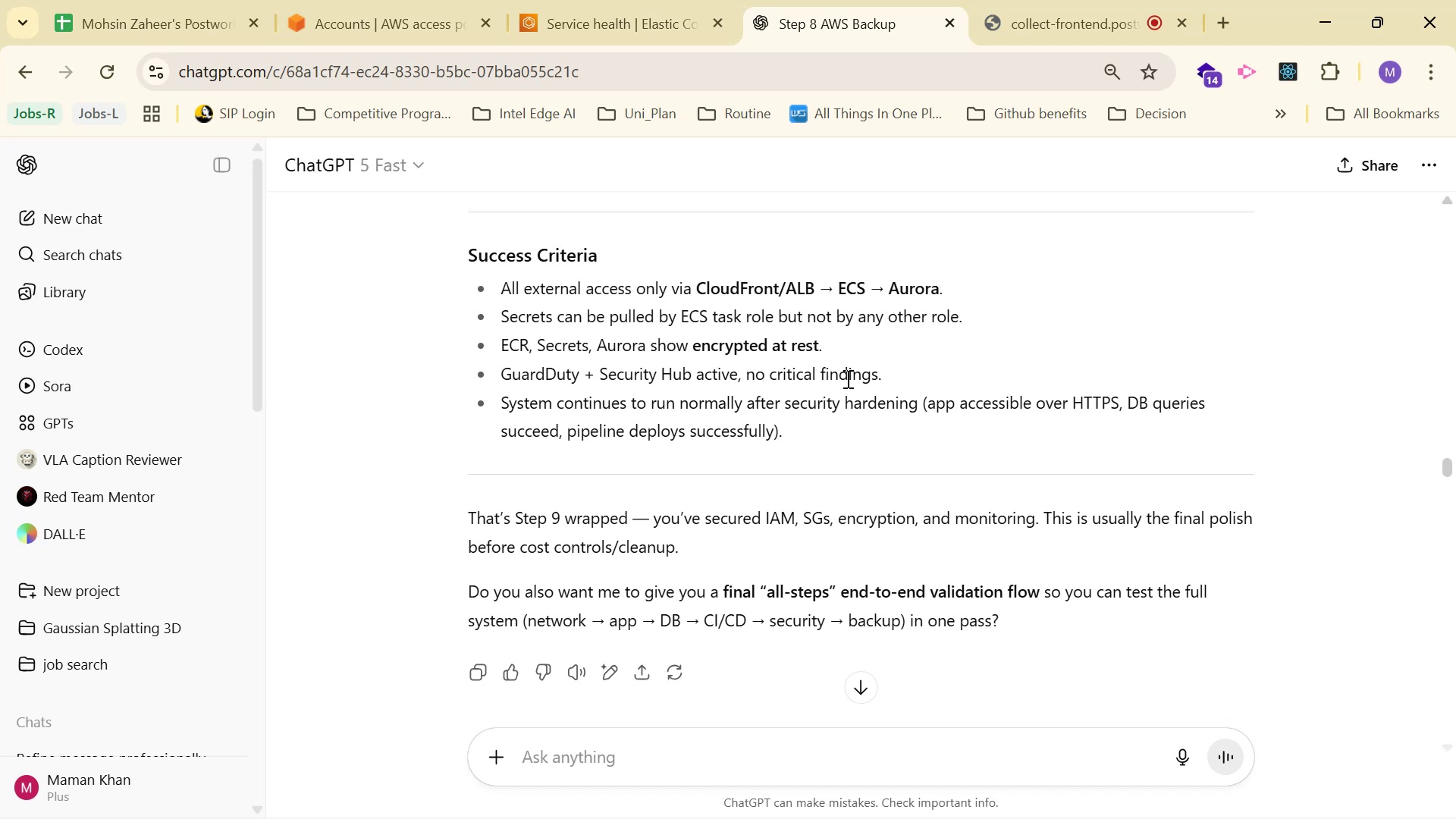 
scroll: coordinate [1018, 488], scroll_direction: down, amount: 2.0
 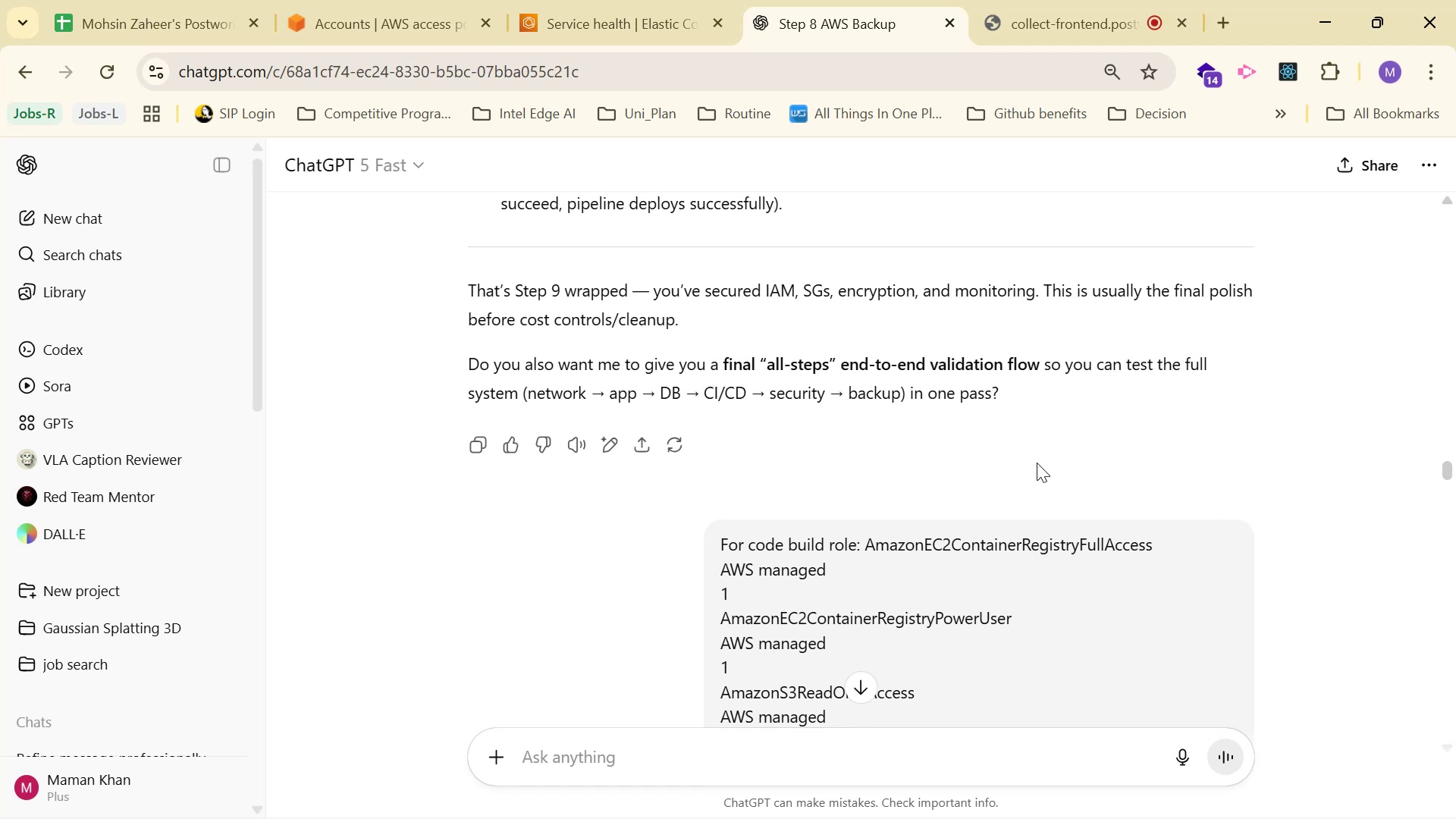 
wait(9.87)
 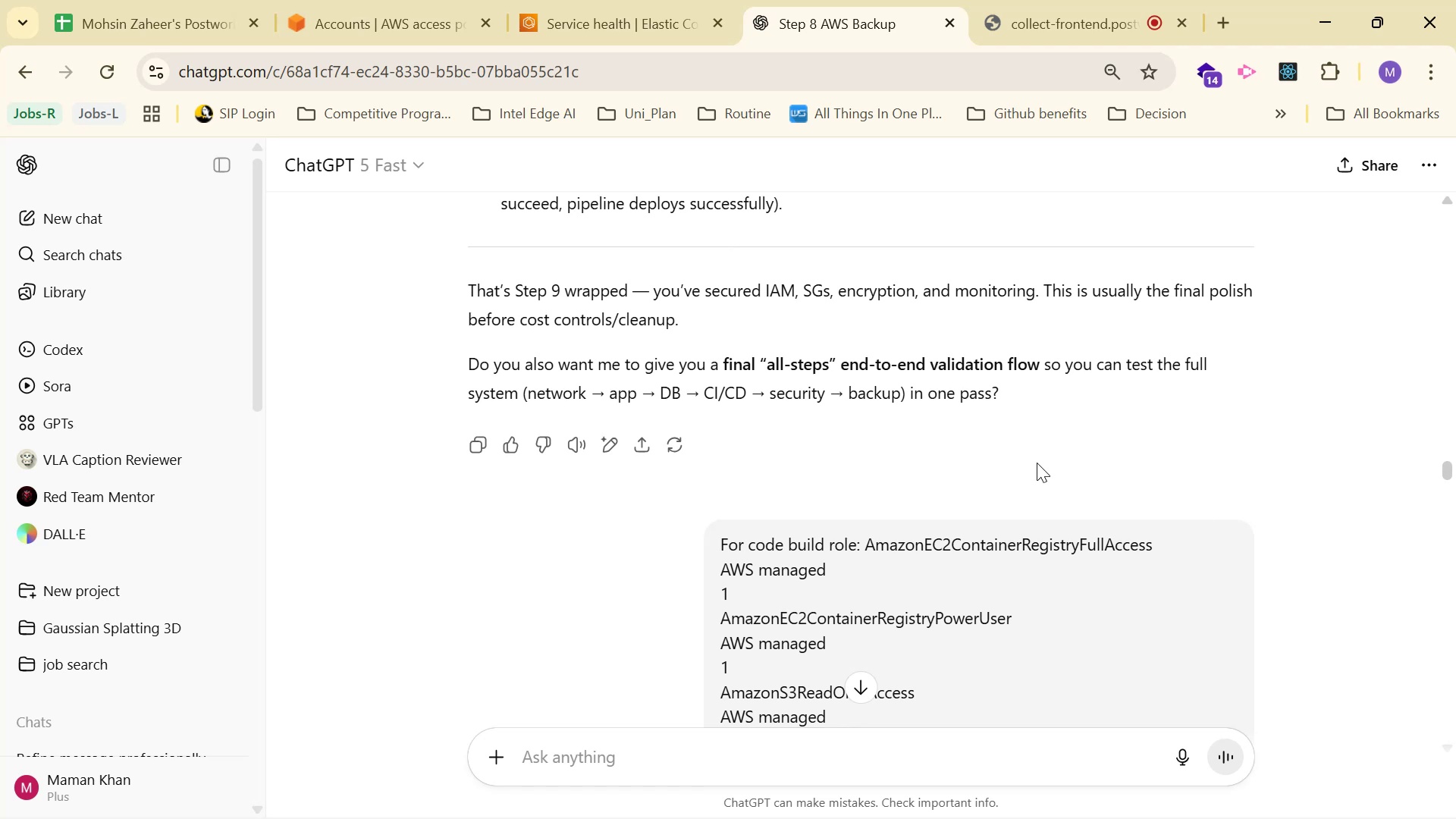 
key(Alt+Tab)
 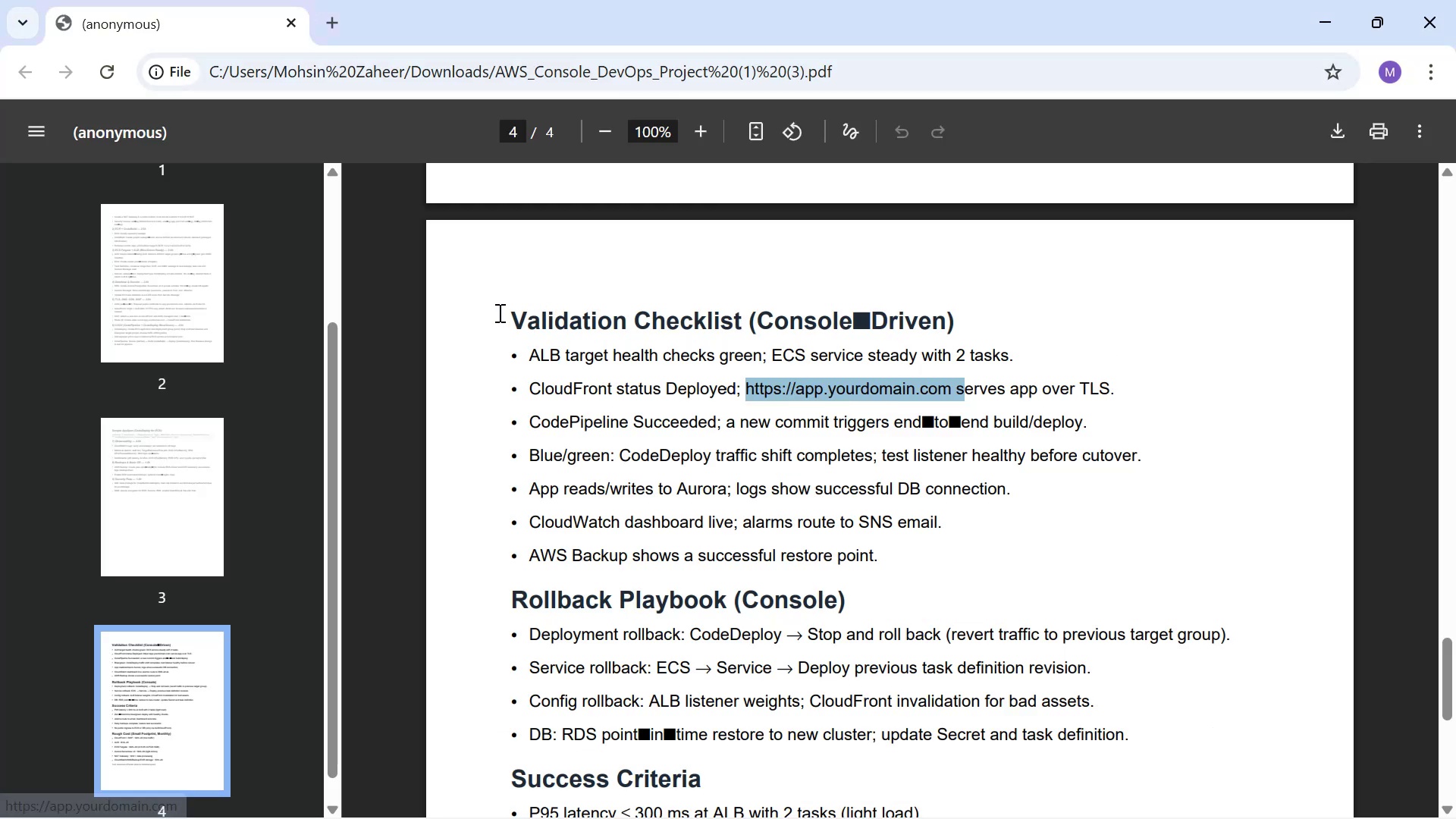 
scroll: coordinate [1007, 445], scroll_direction: down, amount: 5.0
 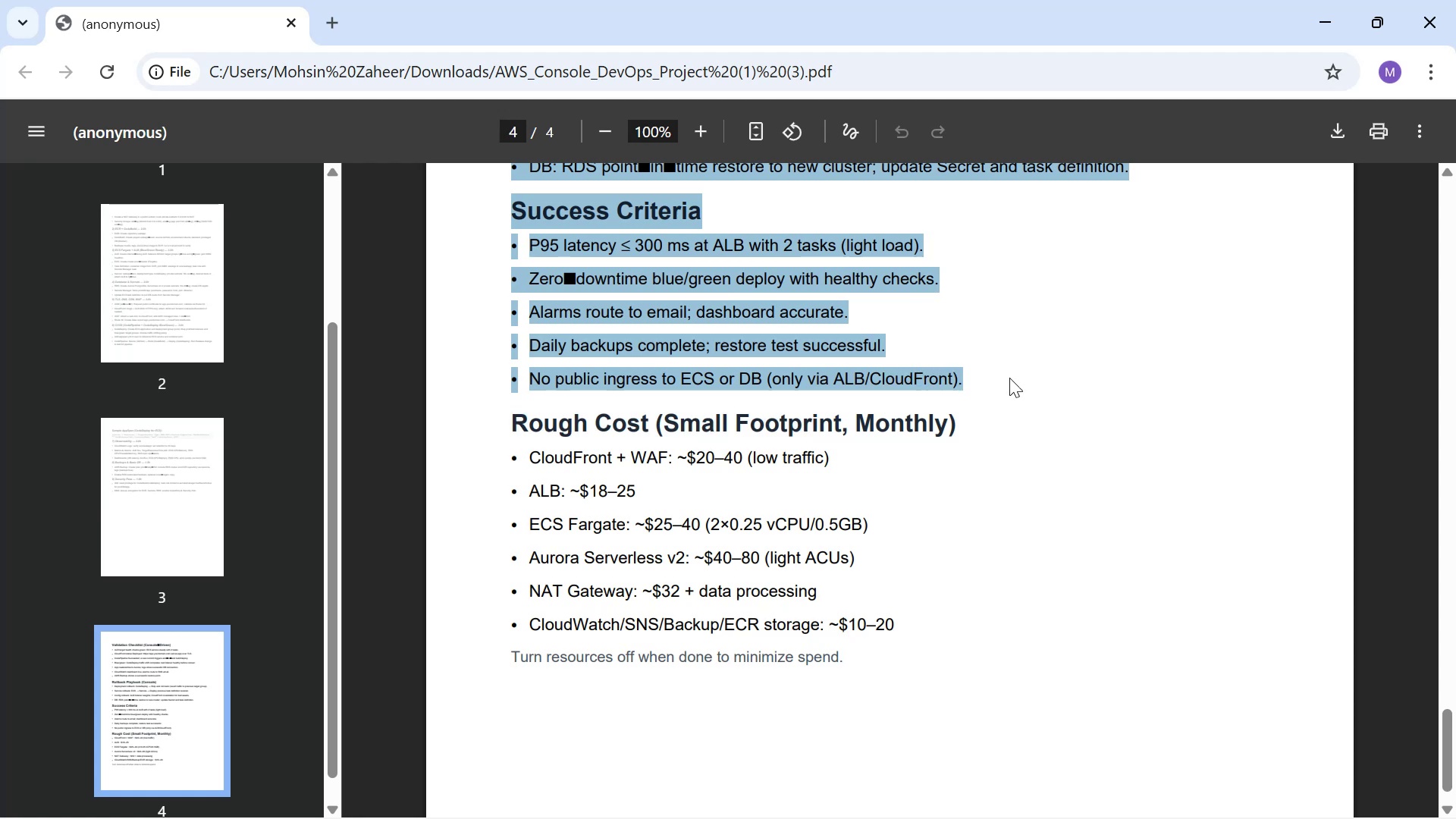 
scroll: coordinate [1018, 371], scroll_direction: up, amount: 4.0
 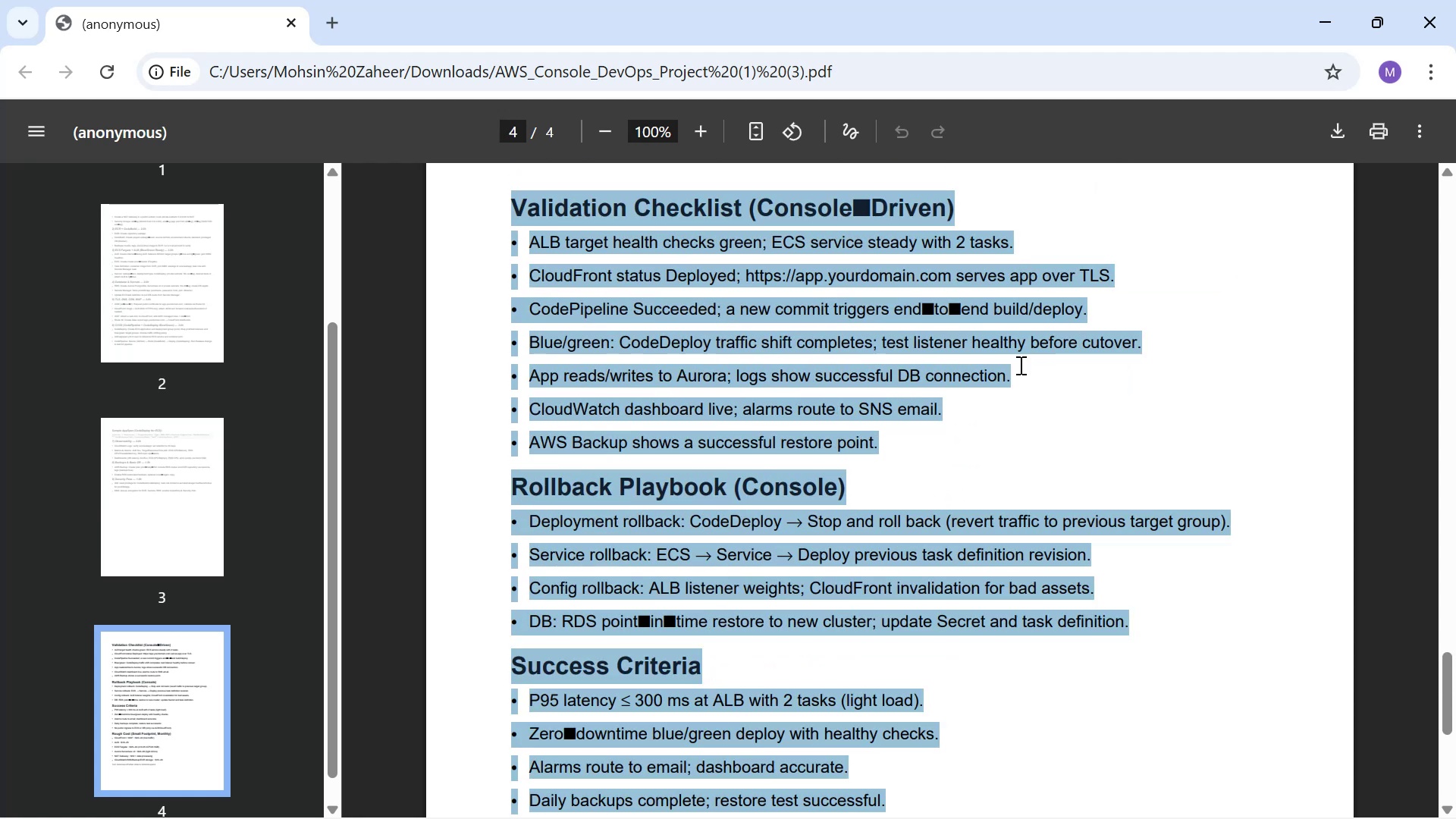 
key(Control+C)
 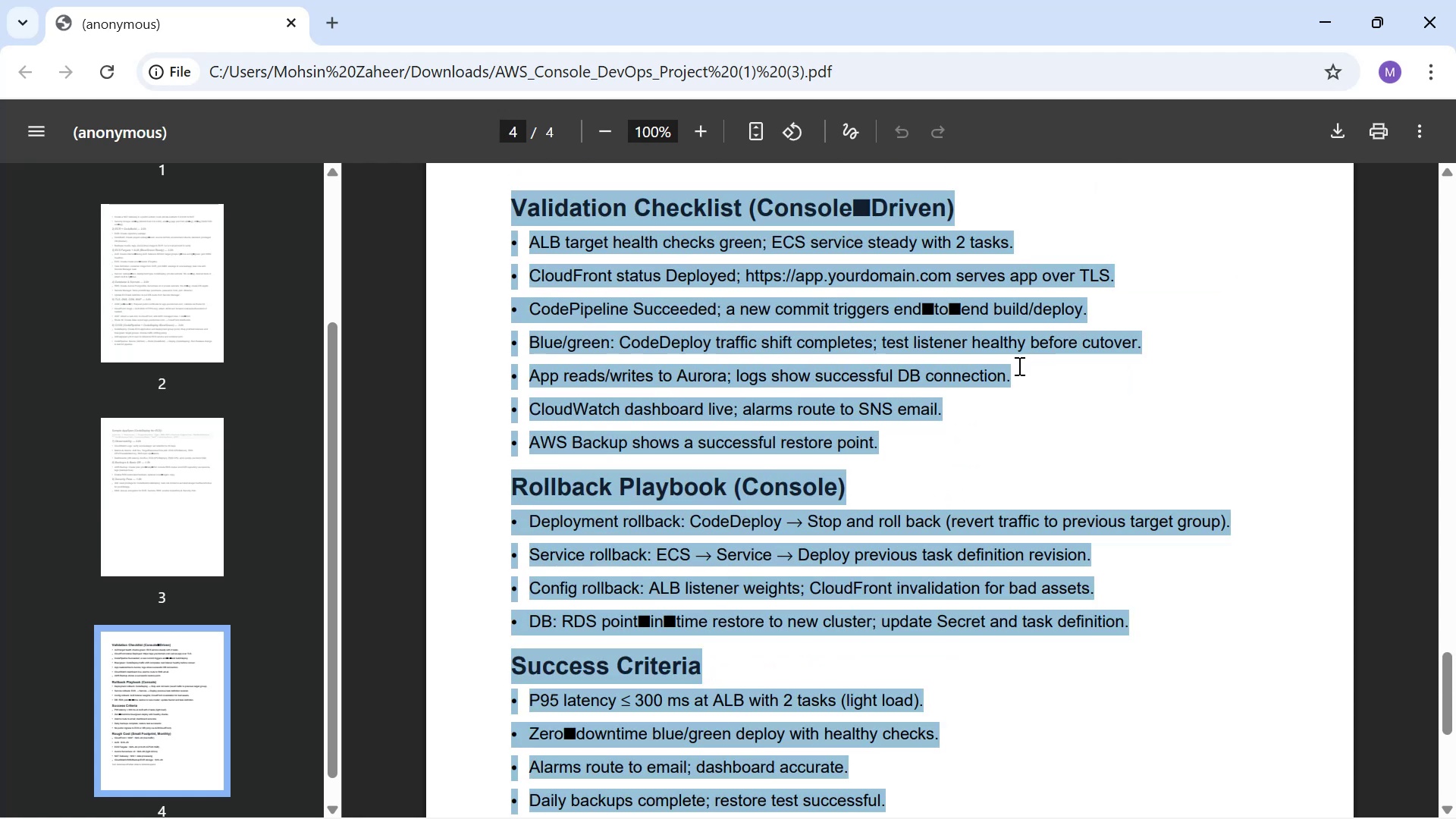 
key(Control+C)
 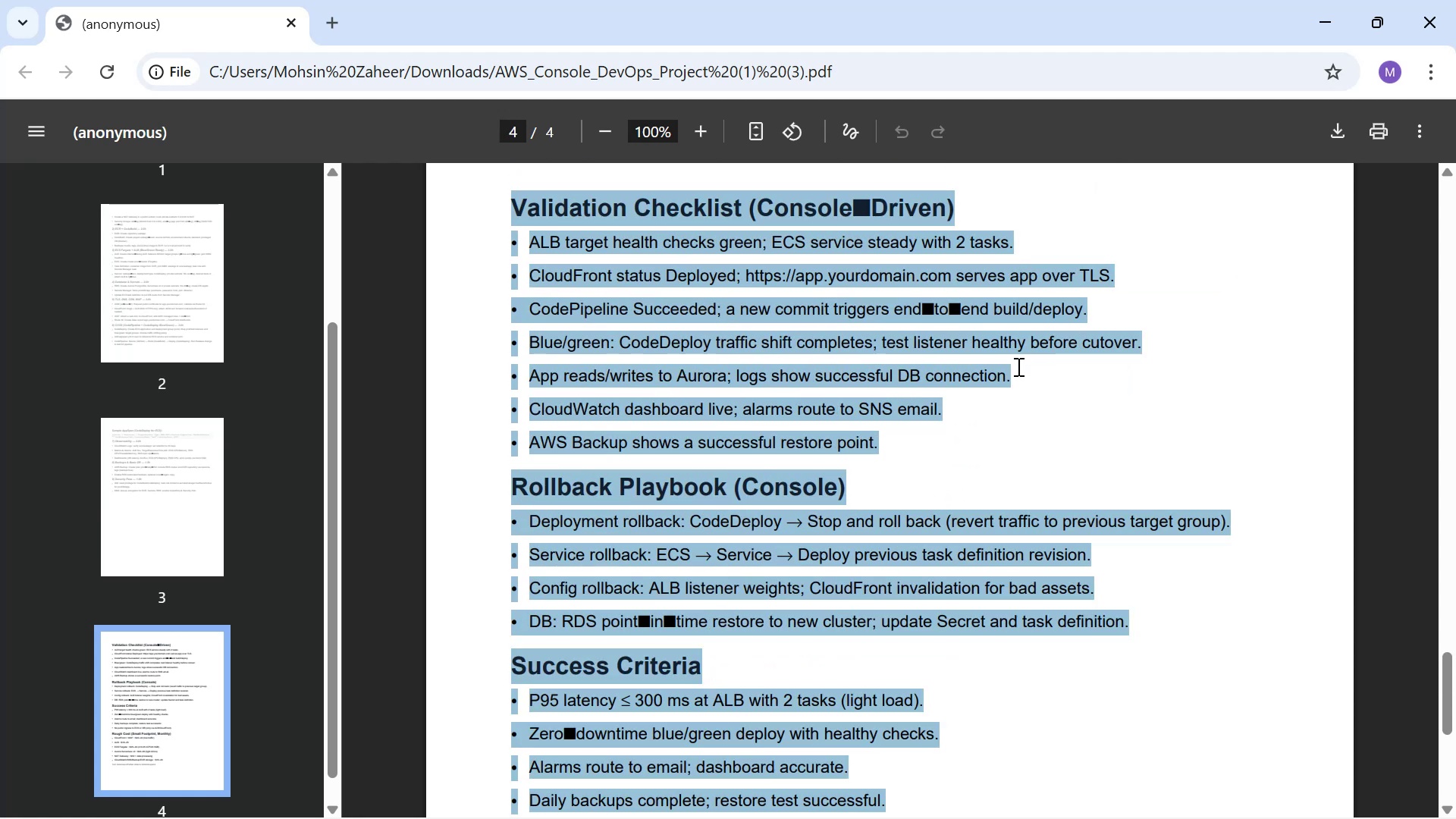 
scroll: coordinate [1017, 366], scroll_direction: up, amount: 4.0
 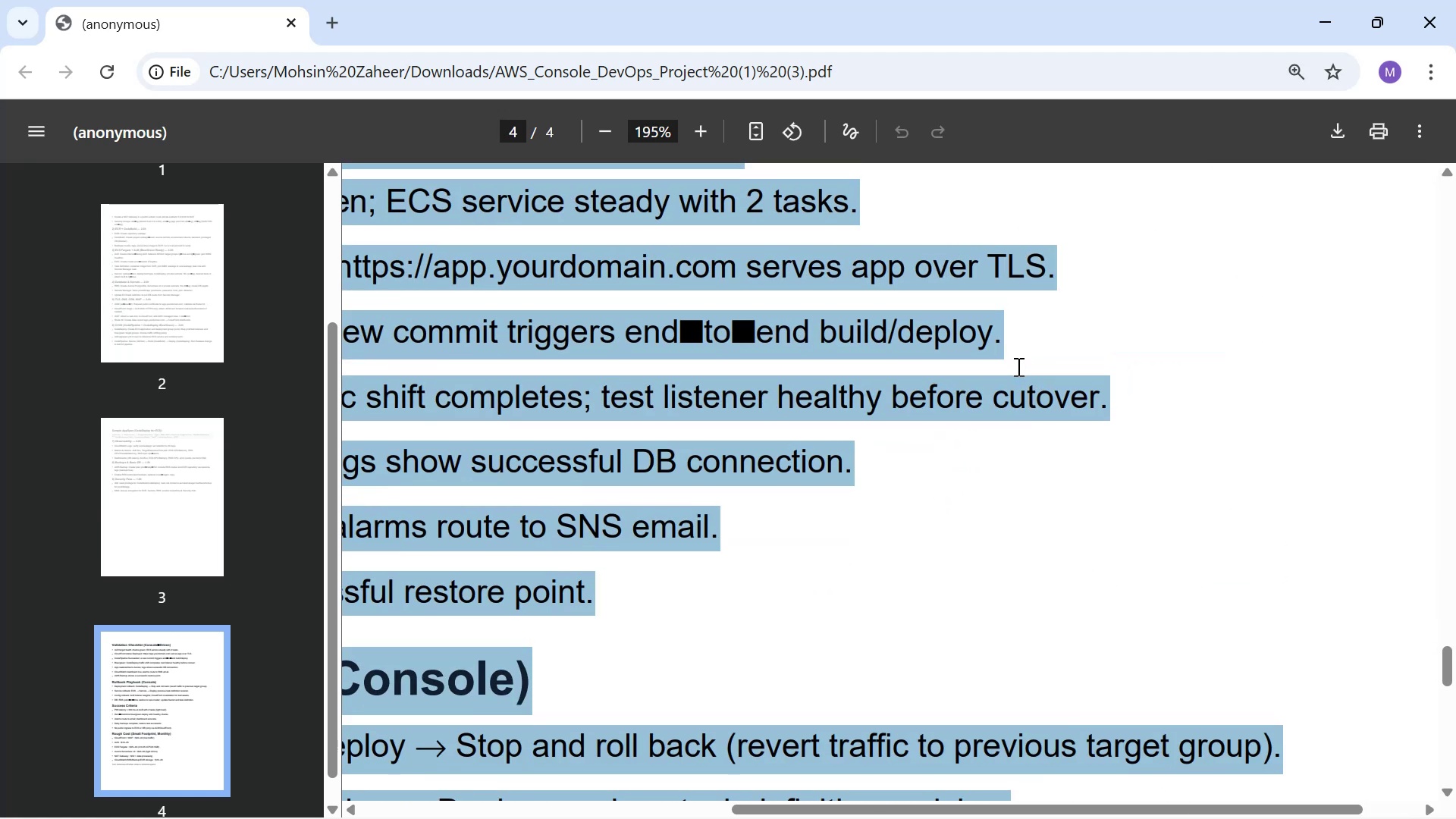 
hold_key(key=ControlLeft, duration=1.42)
scroll: coordinate [1009, 366], scroll_direction: down, amount: 6.0
 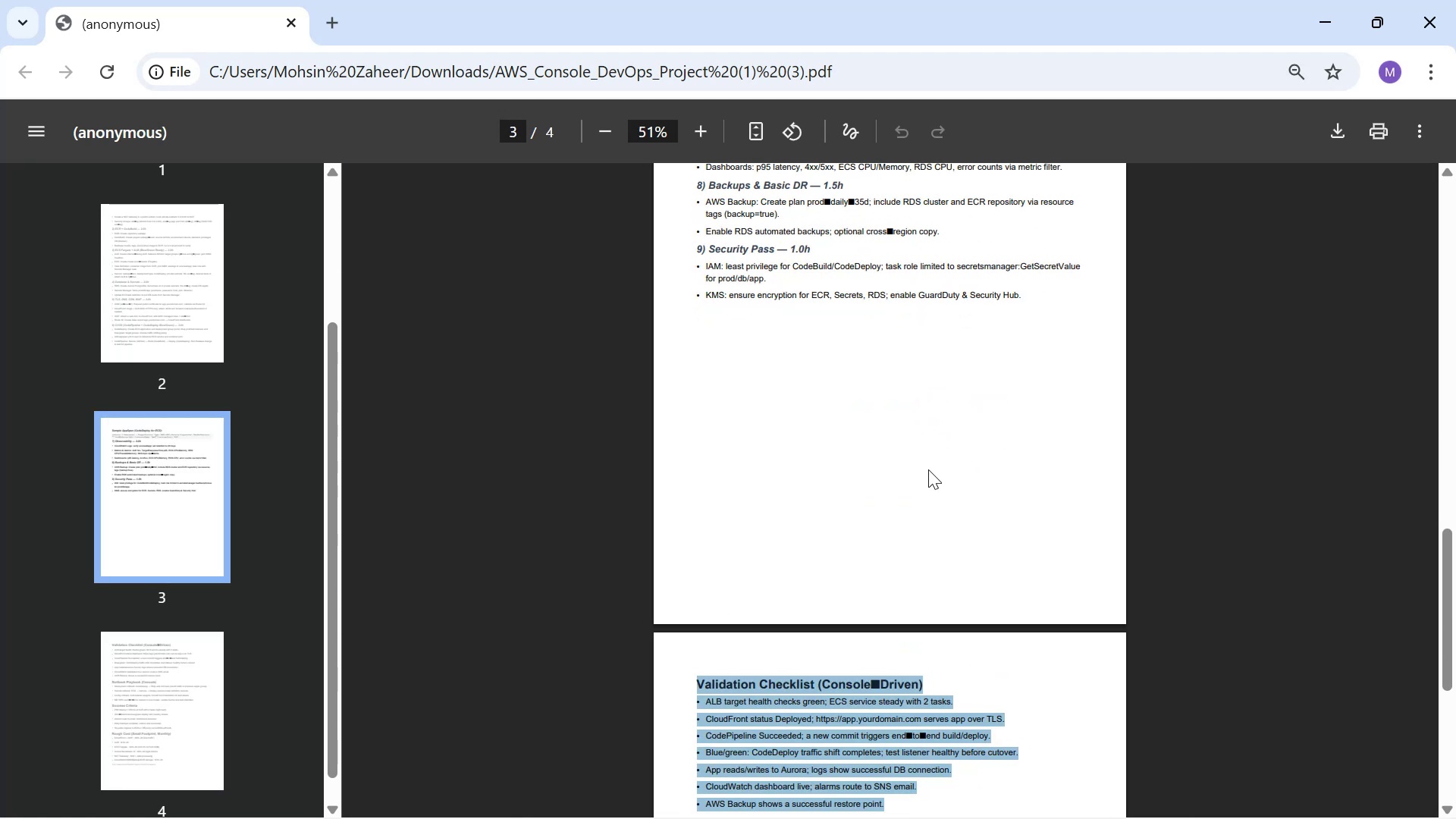 
hold_key(key=Space, duration=0.73)
 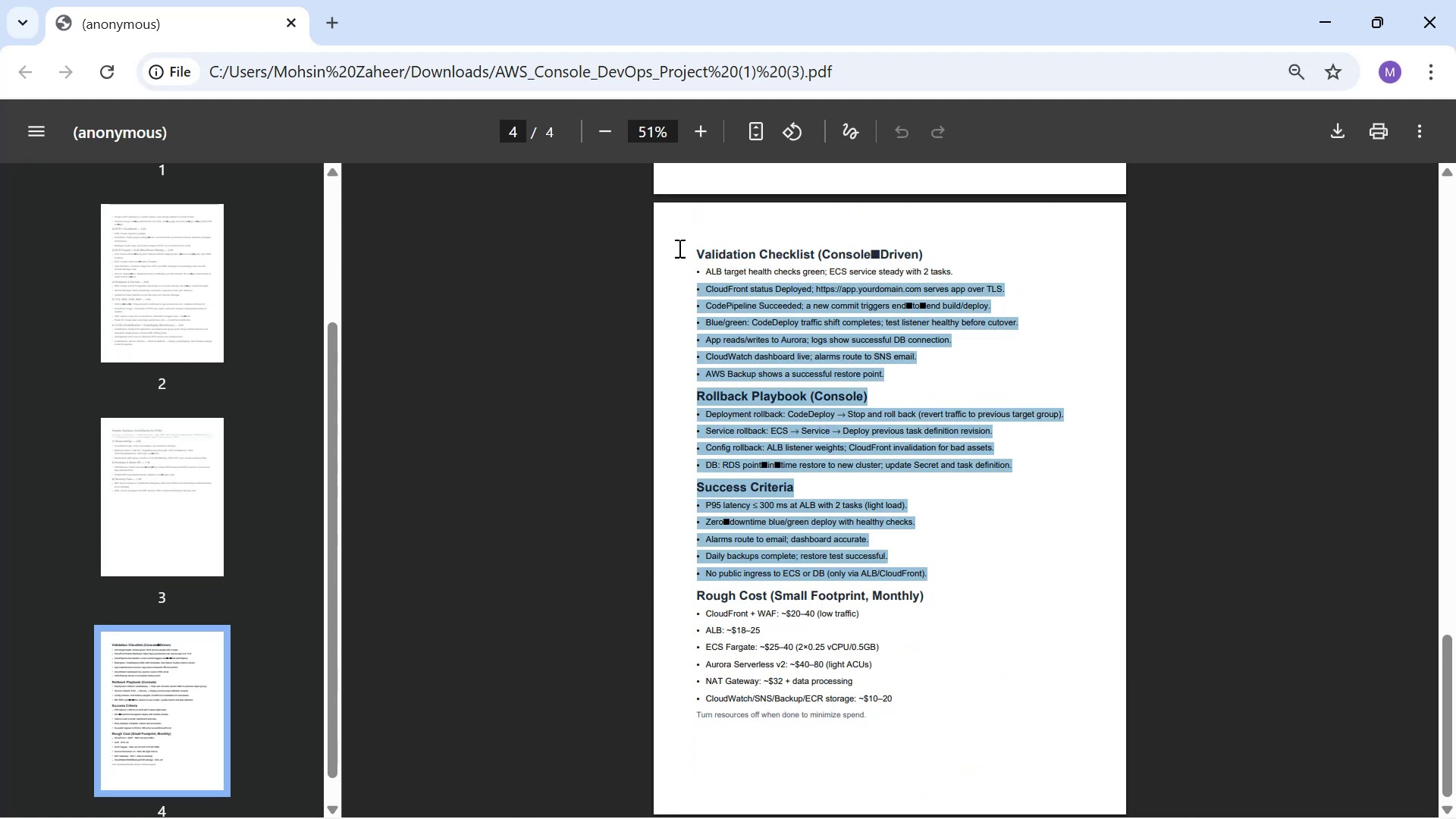 
key(Control+C)
 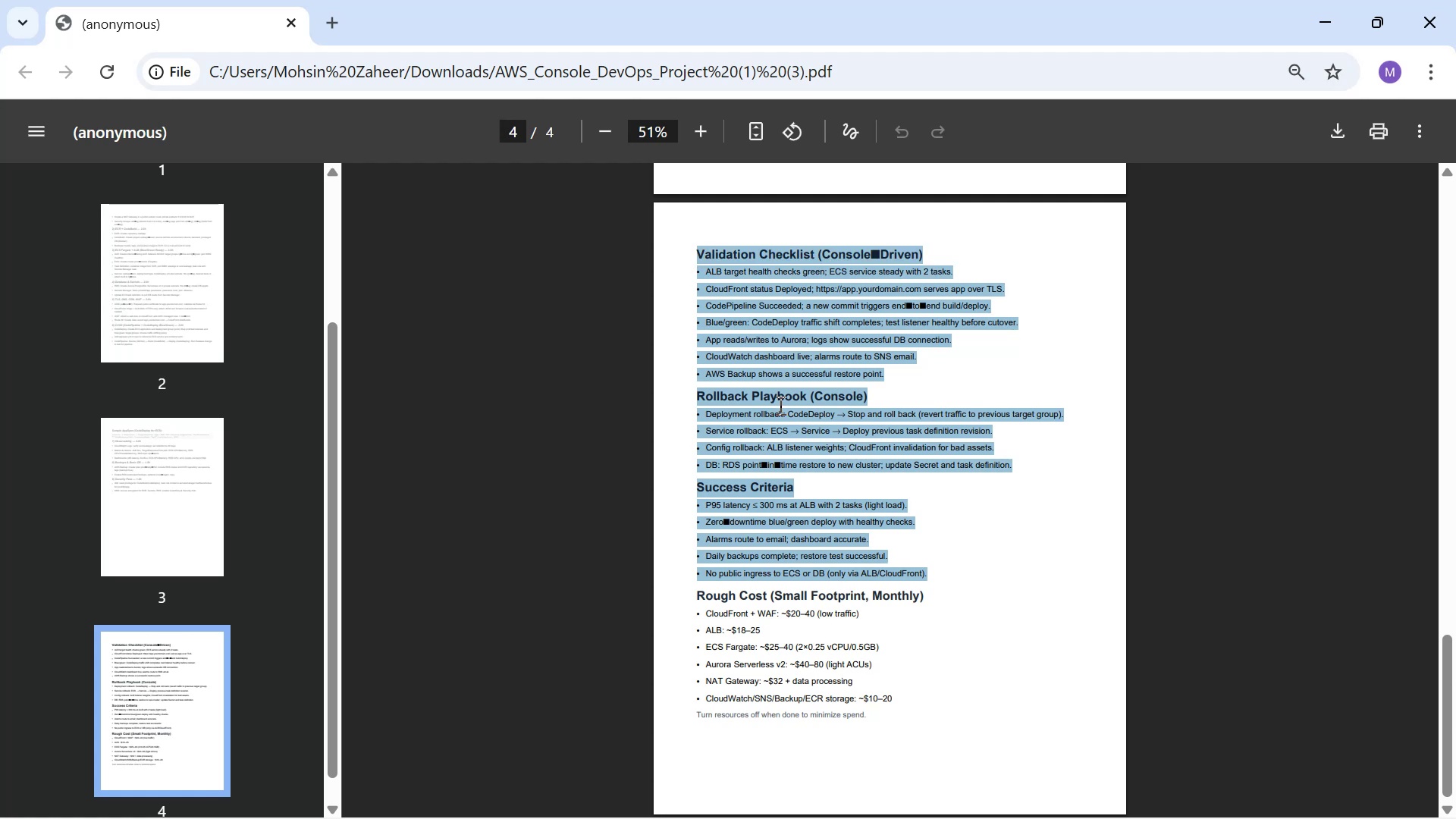 
key(Control+C)
 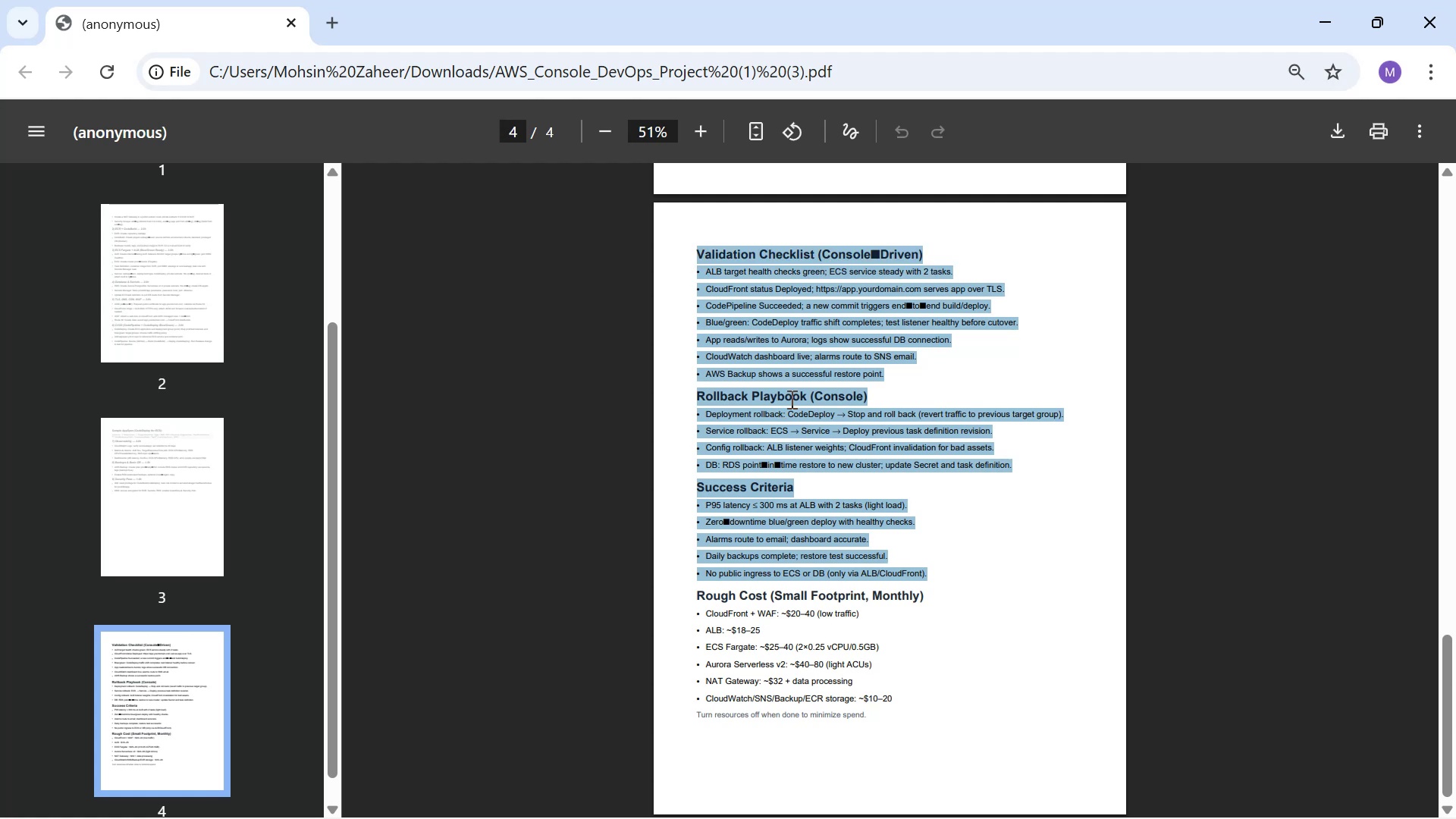 
key(Alt+AltLeft)
 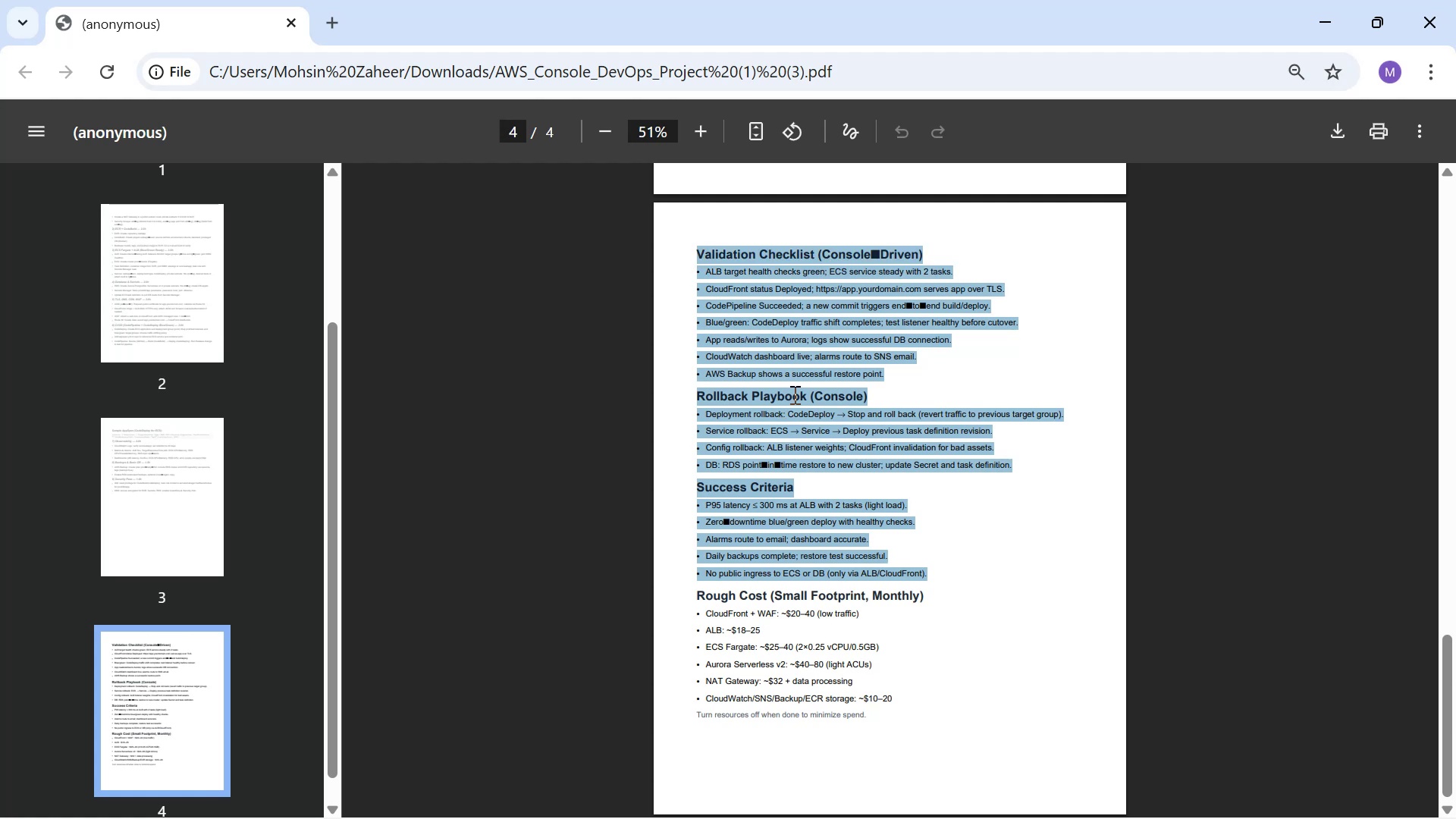 
key(Tab)
type(give me step by step guide to check all these )
key(Backspace)
type(: )
 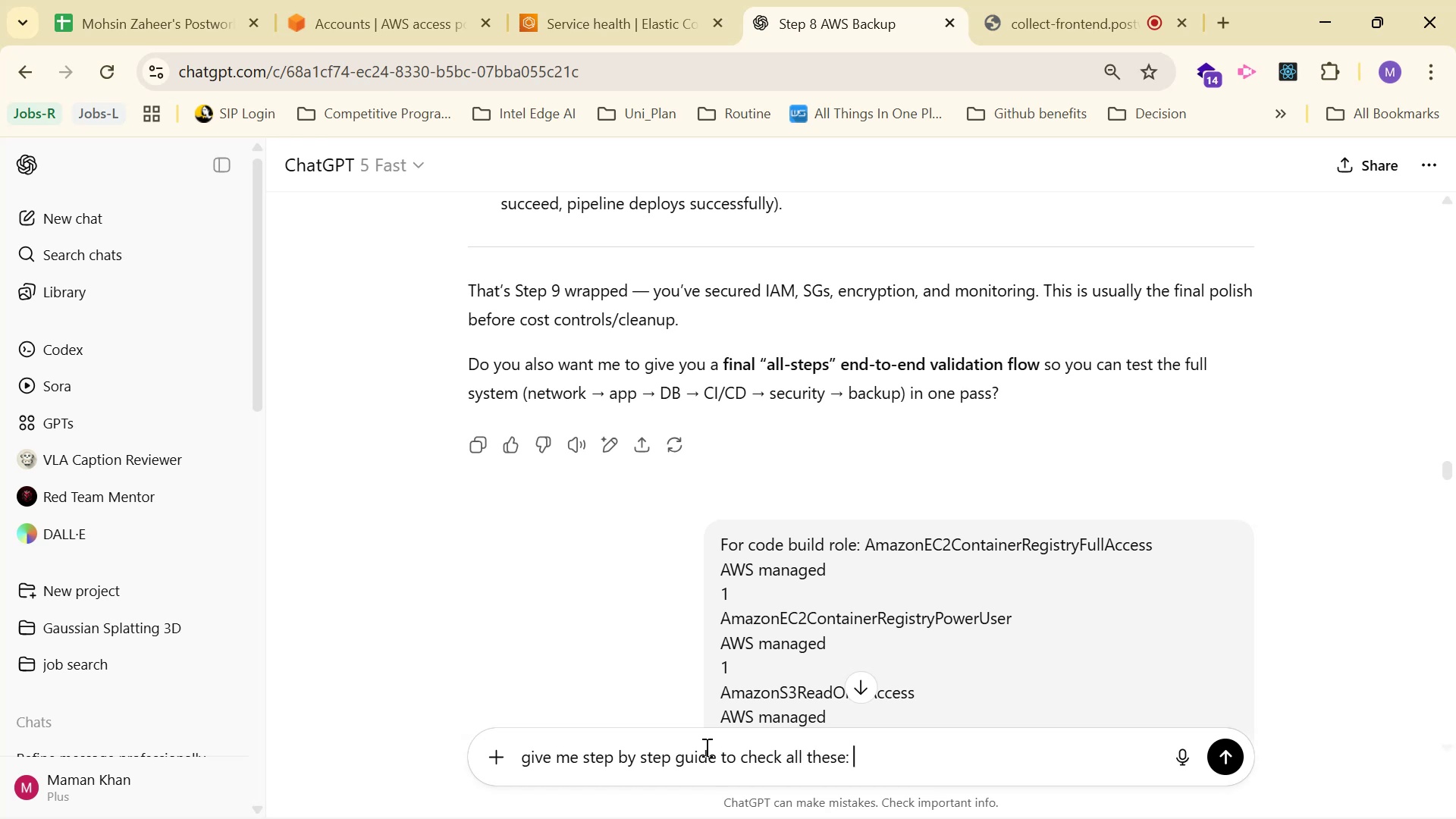 
key(Control+V)
 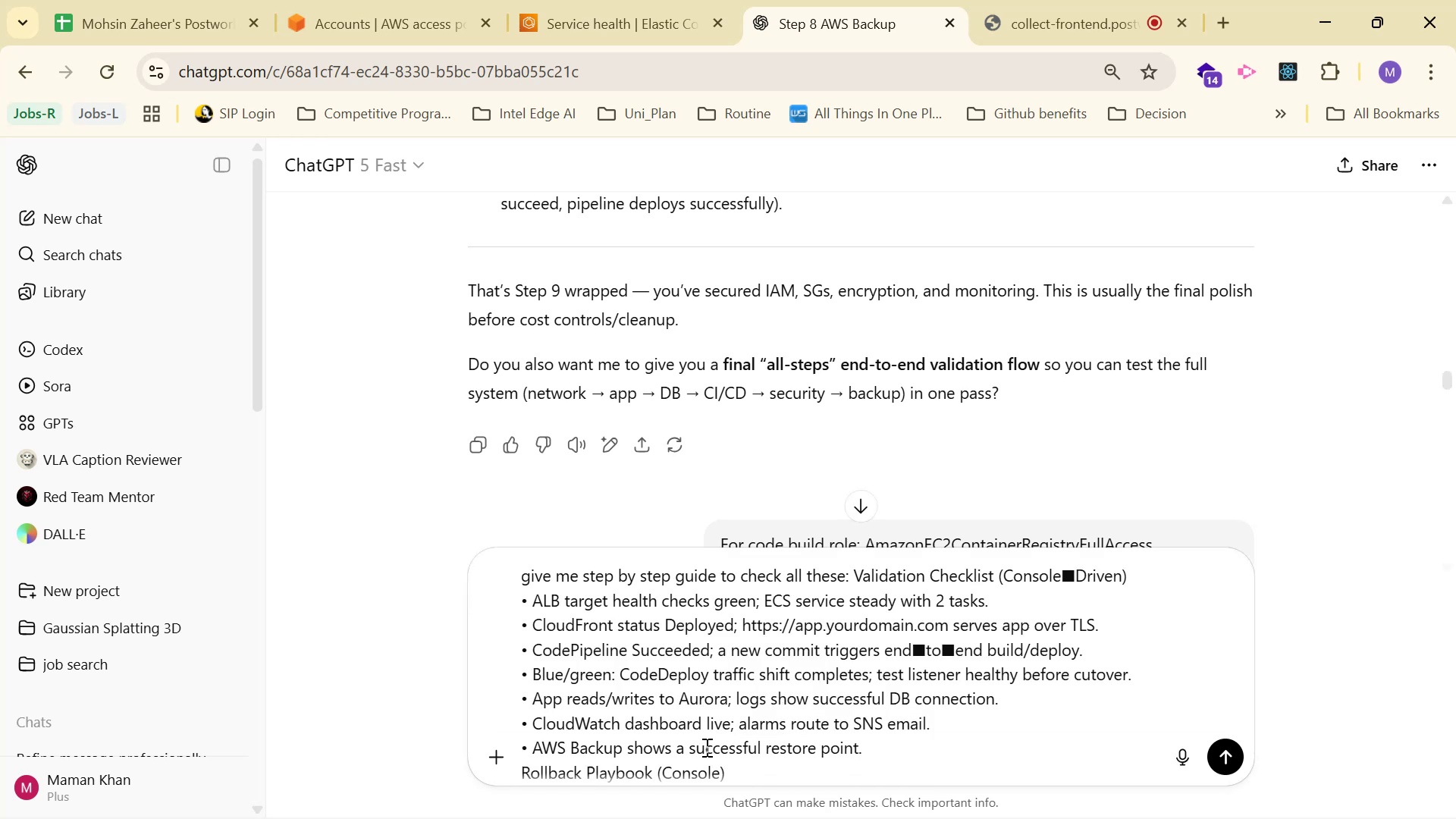 
key(Control+Enter)
 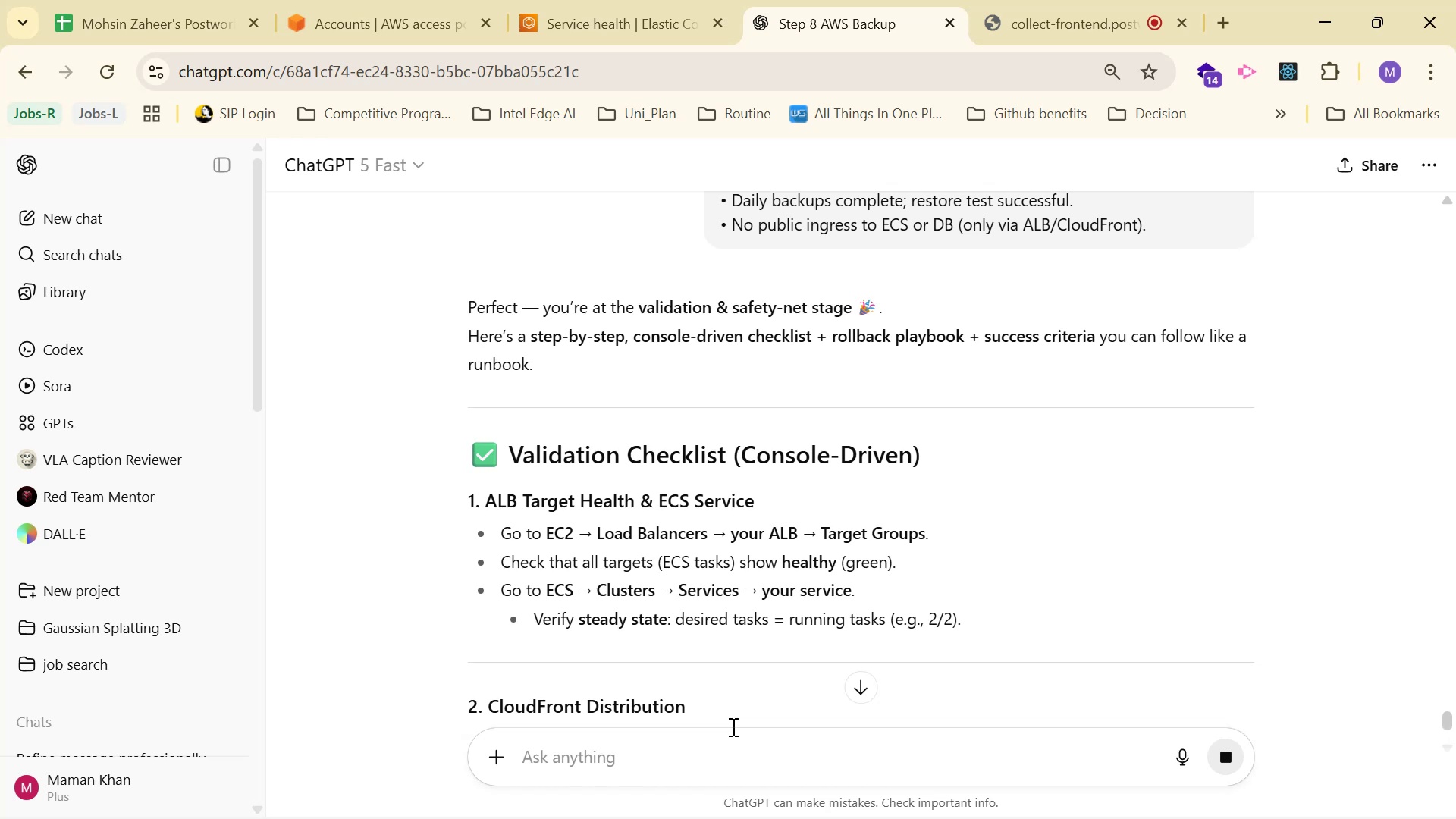 
wait(13.75)
 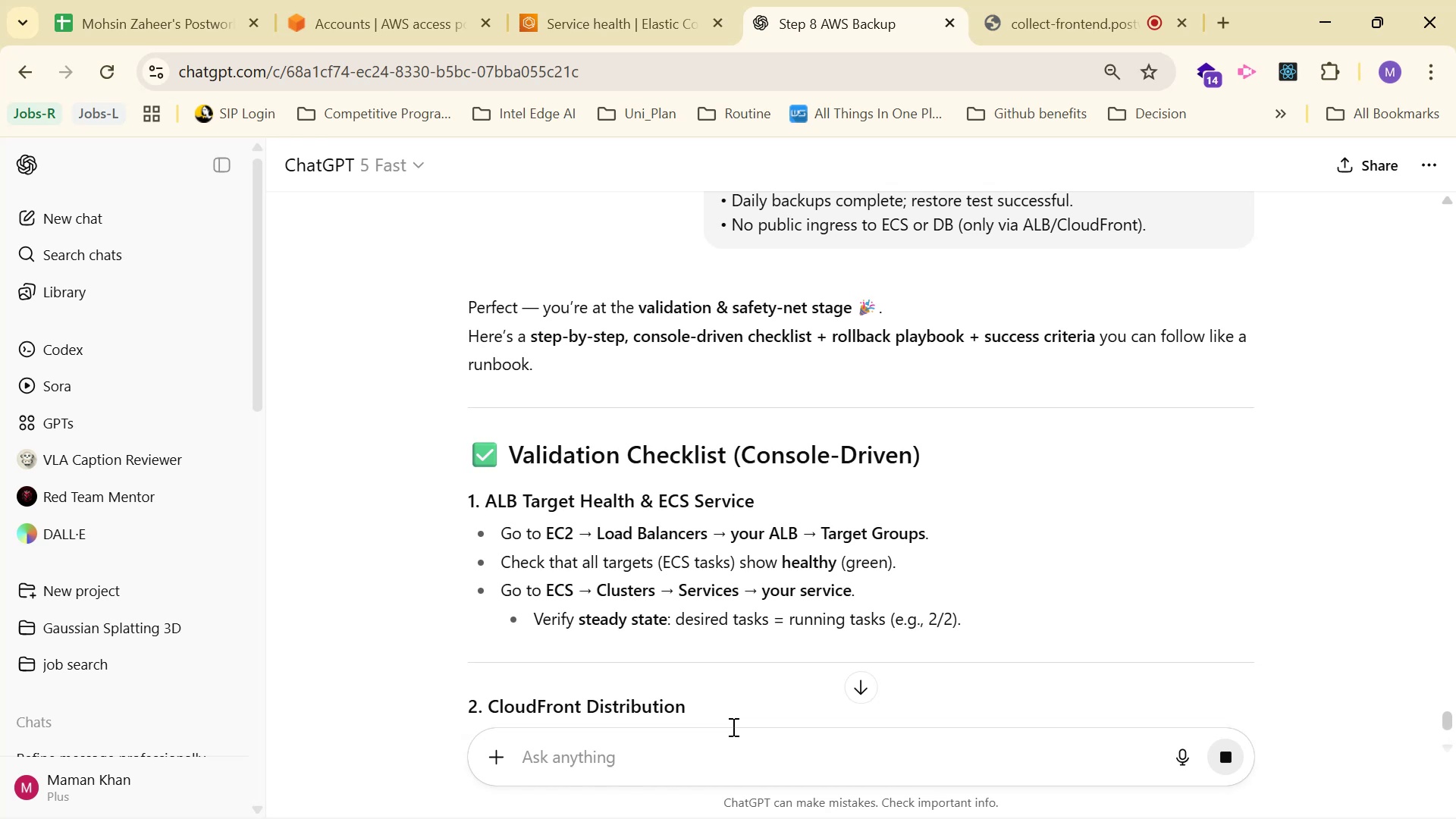 
scroll: coordinate [839, 388], scroll_direction: down, amount: 1.0
 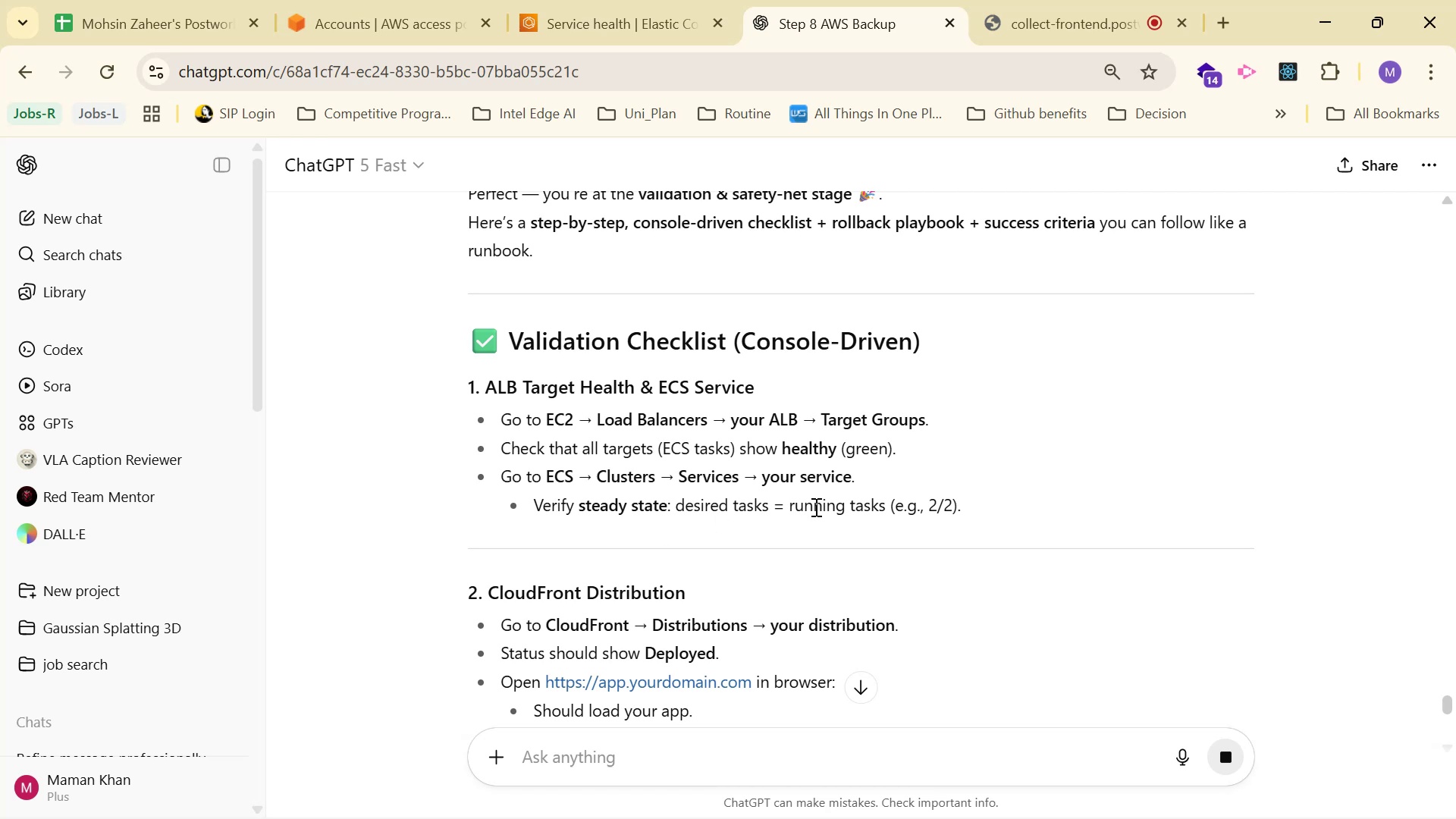 
left_click([664, 0])
 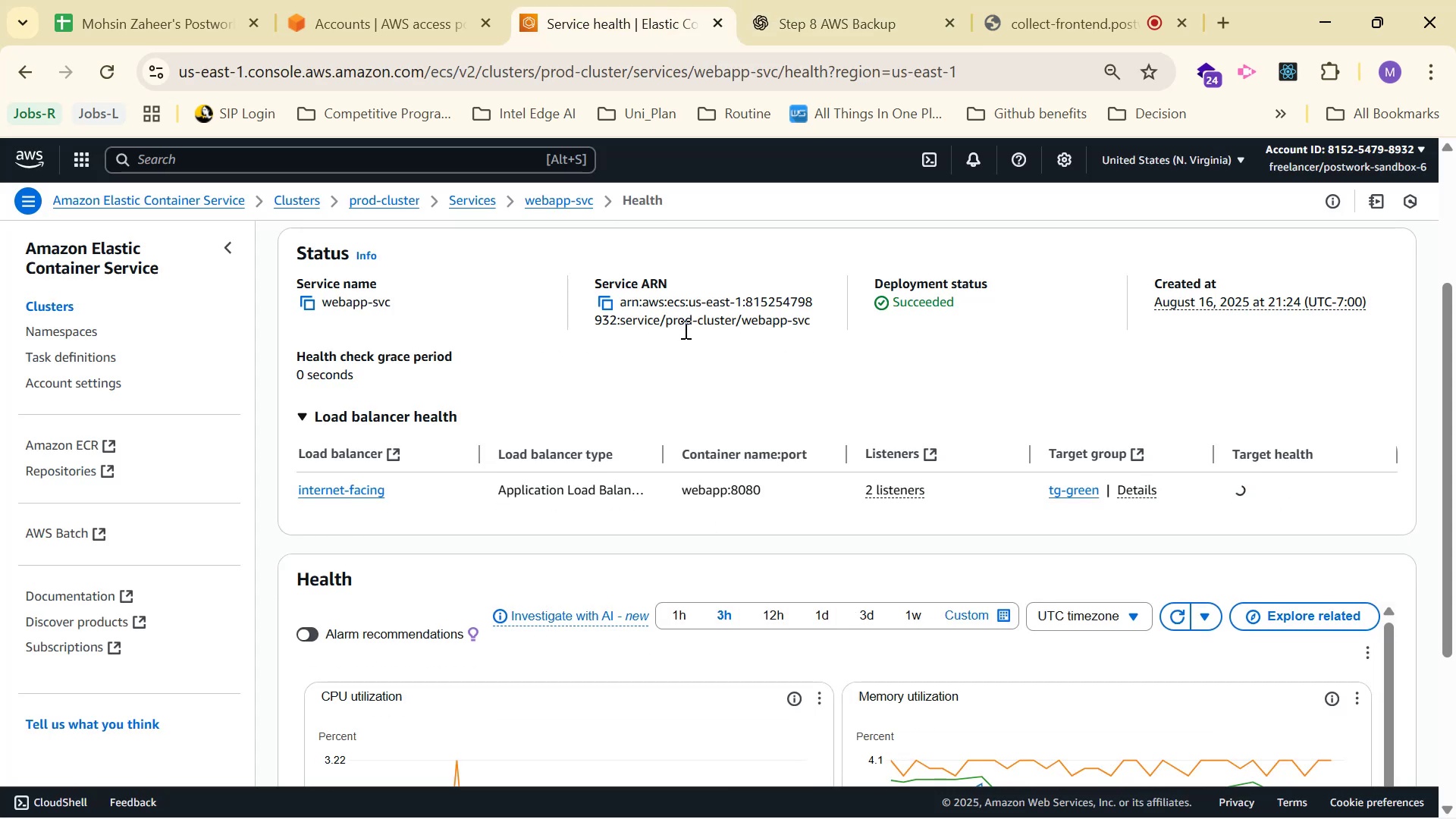 
scroll: coordinate [698, 358], scroll_direction: up, amount: 2.0
 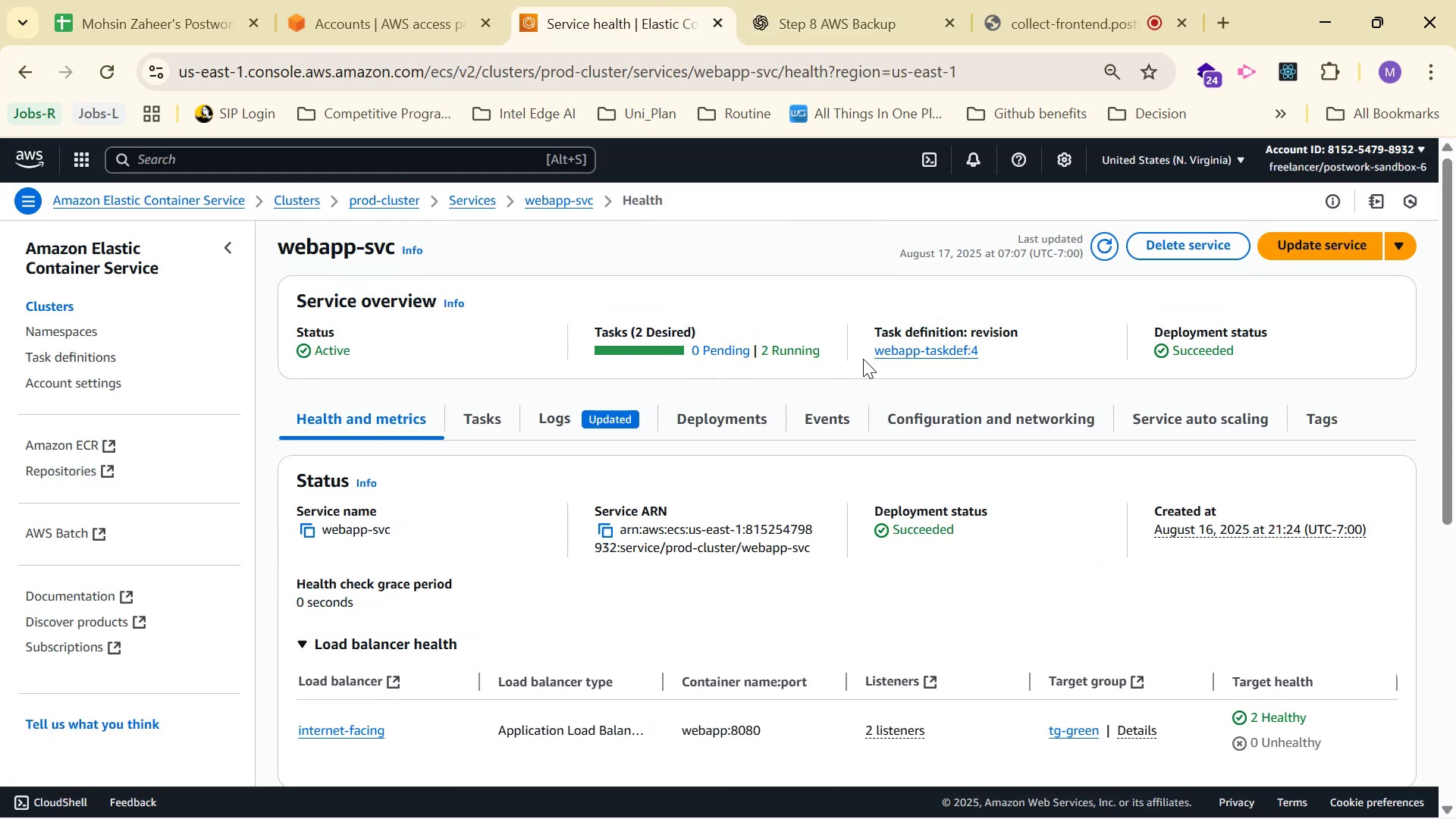 
left_click([851, 0])
 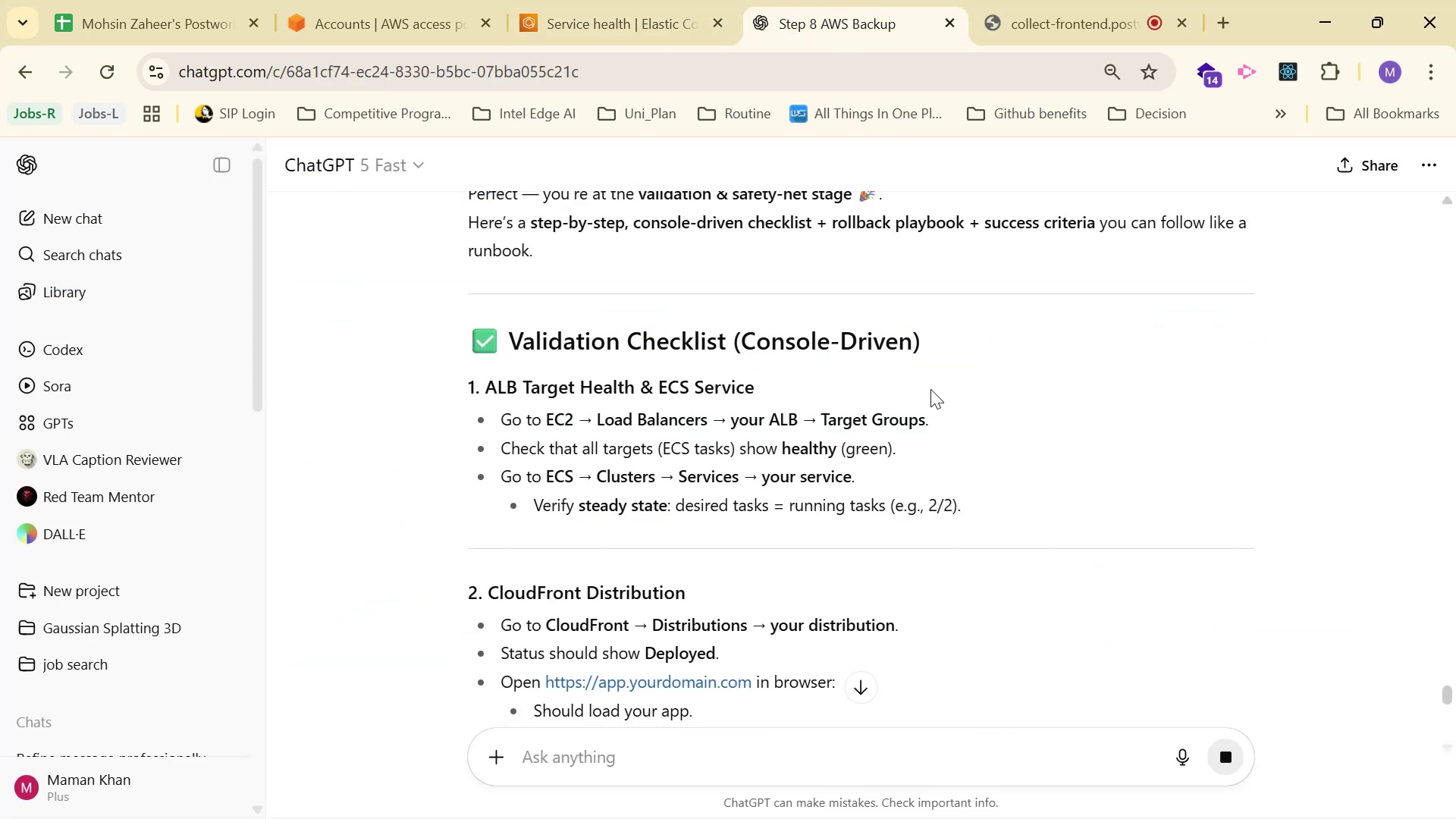 
scroll: coordinate [991, 424], scroll_direction: down, amount: 3.0
 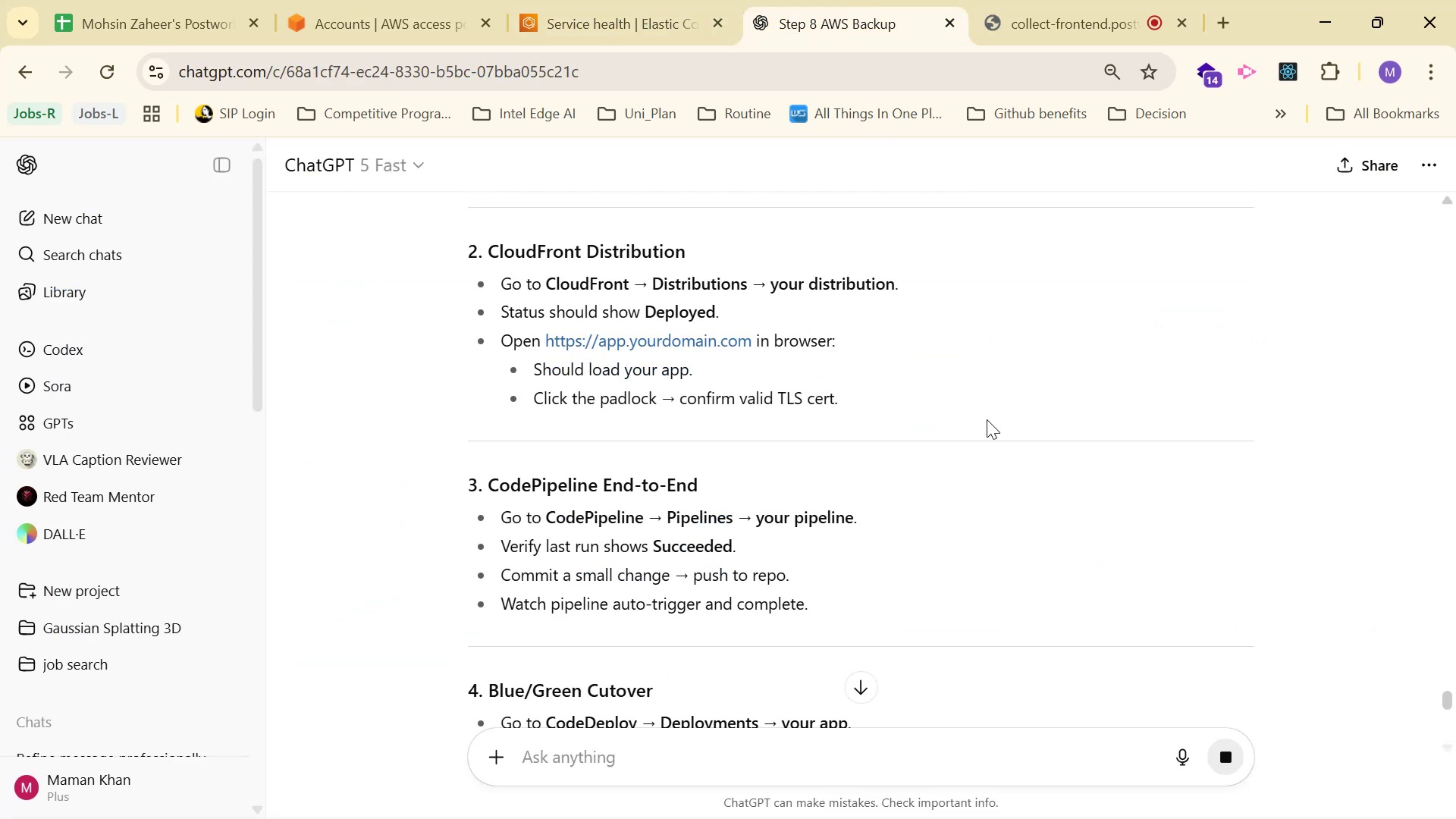 
scroll: coordinate [983, 420], scroll_direction: up, amount: 2.0
 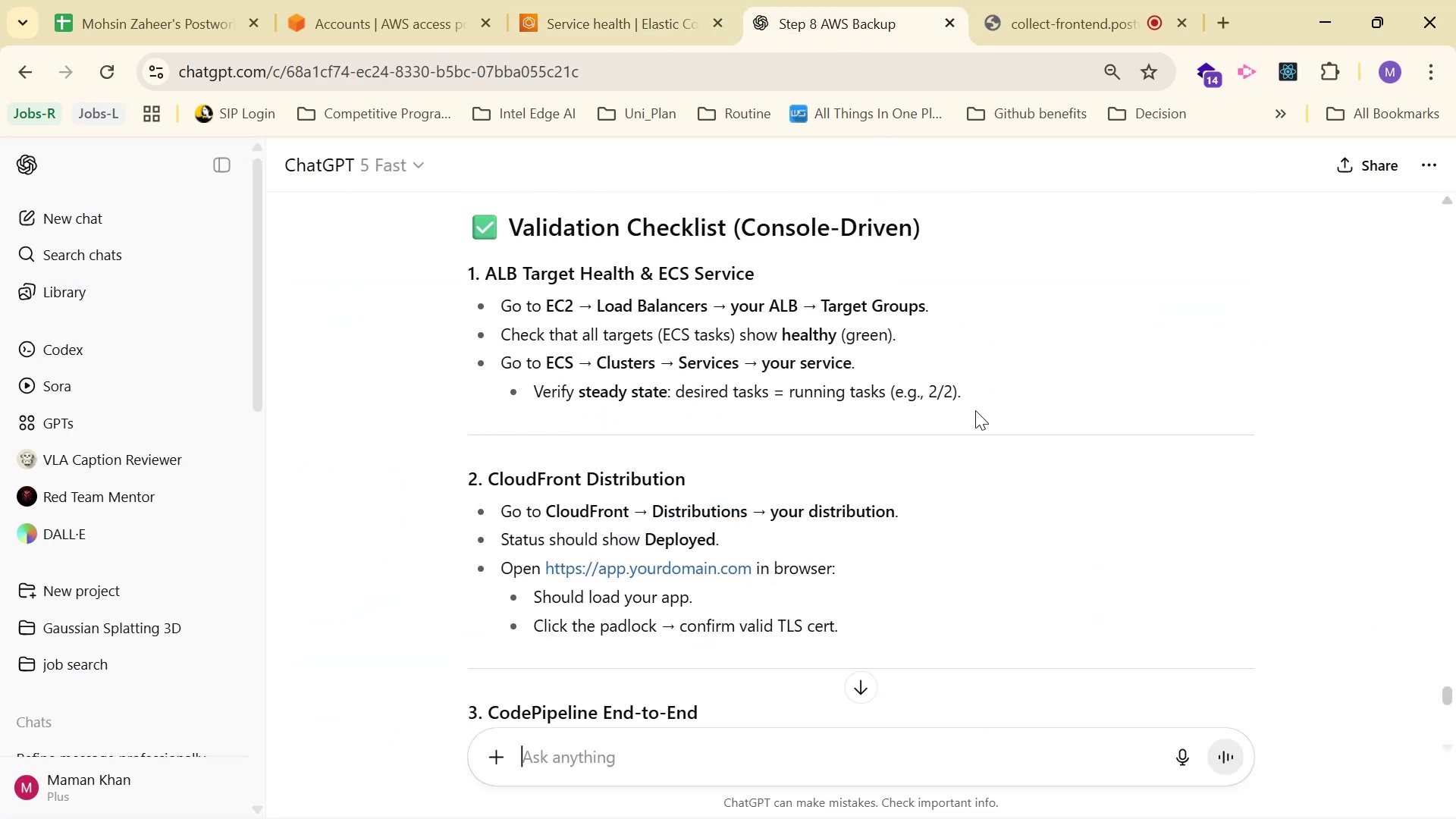 
scroll: coordinate [963, 419], scroll_direction: down, amount: 2.0
 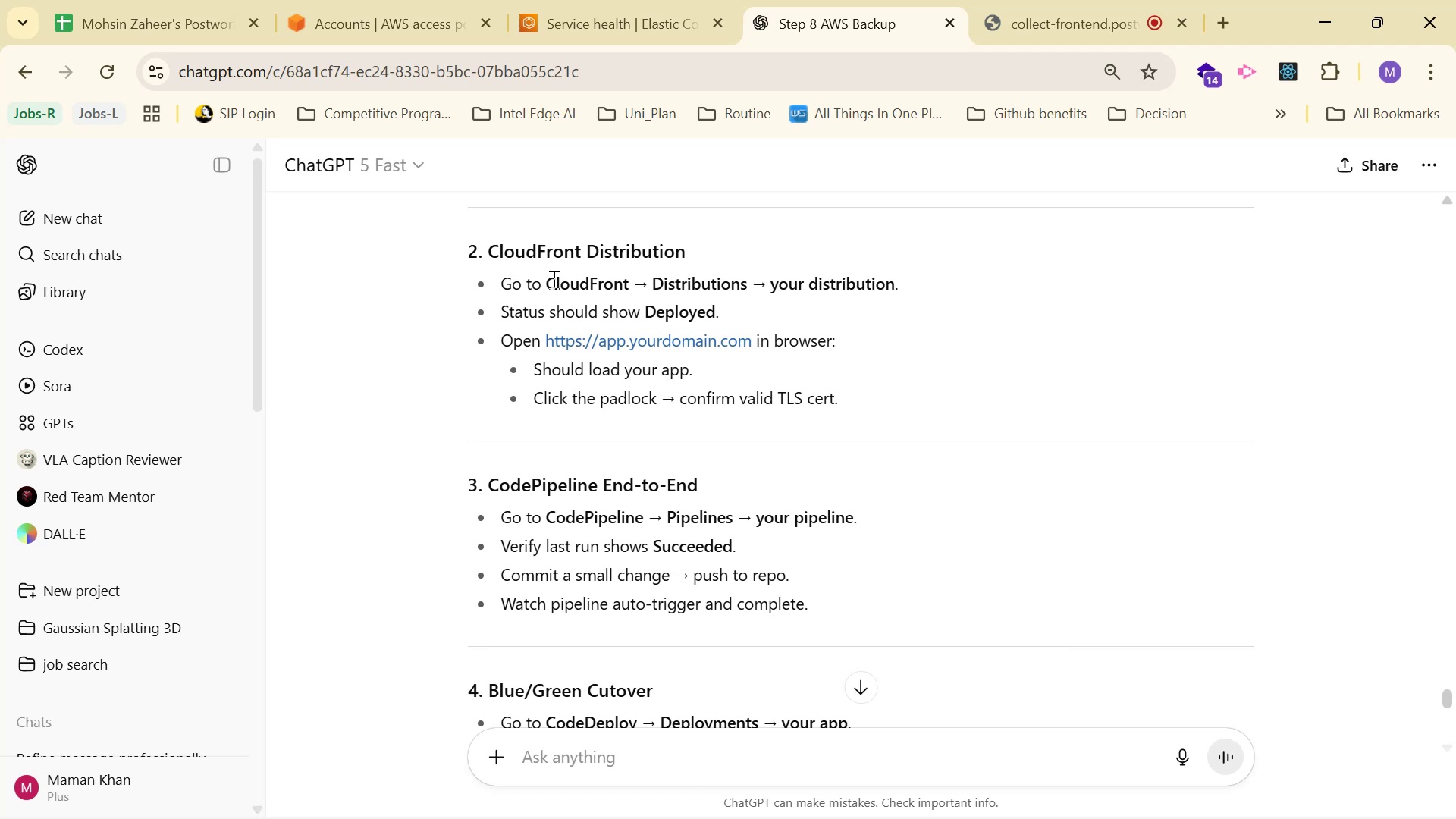 
key(Control+C)
 